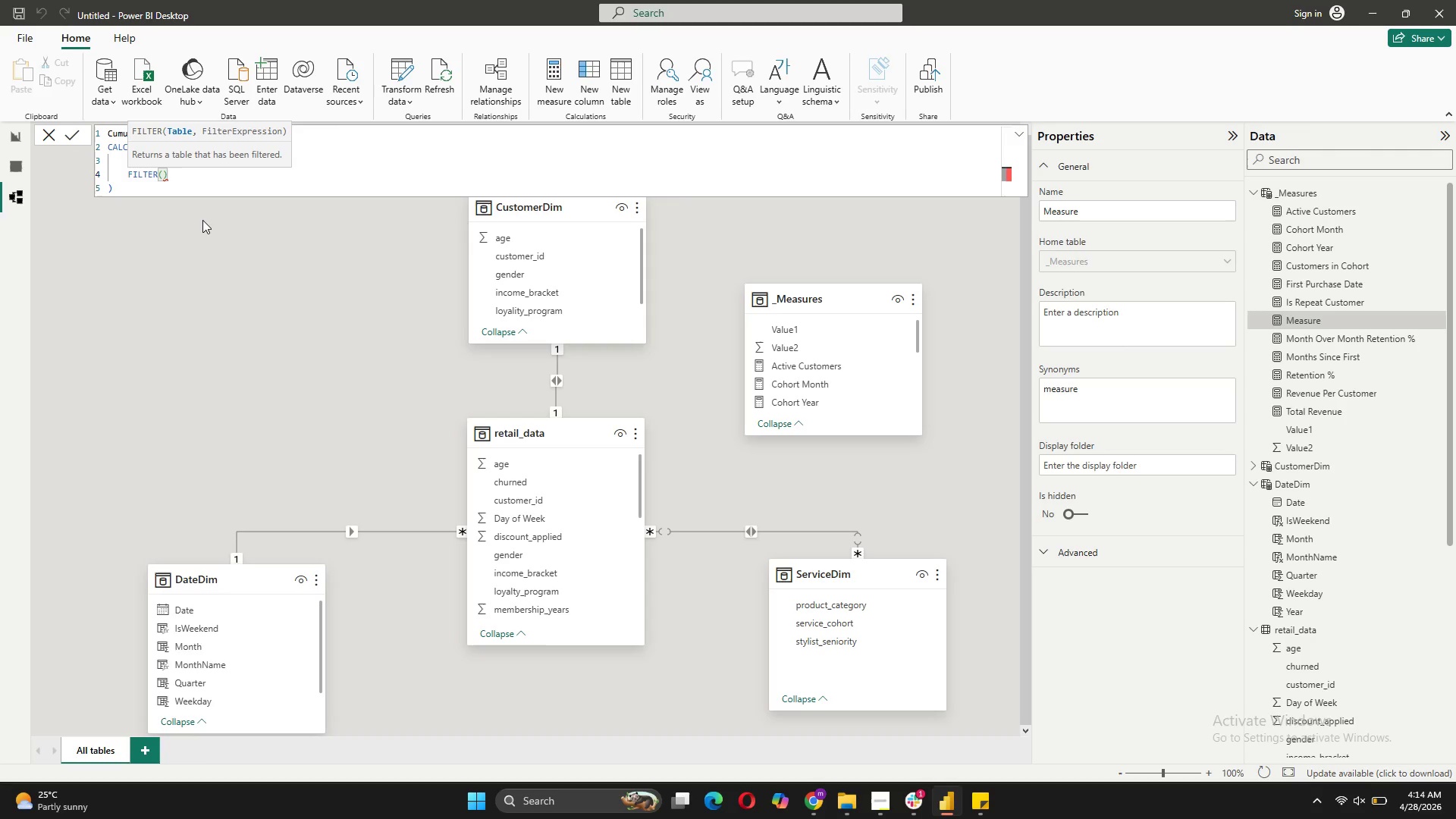 
key(Shift+Enter)
 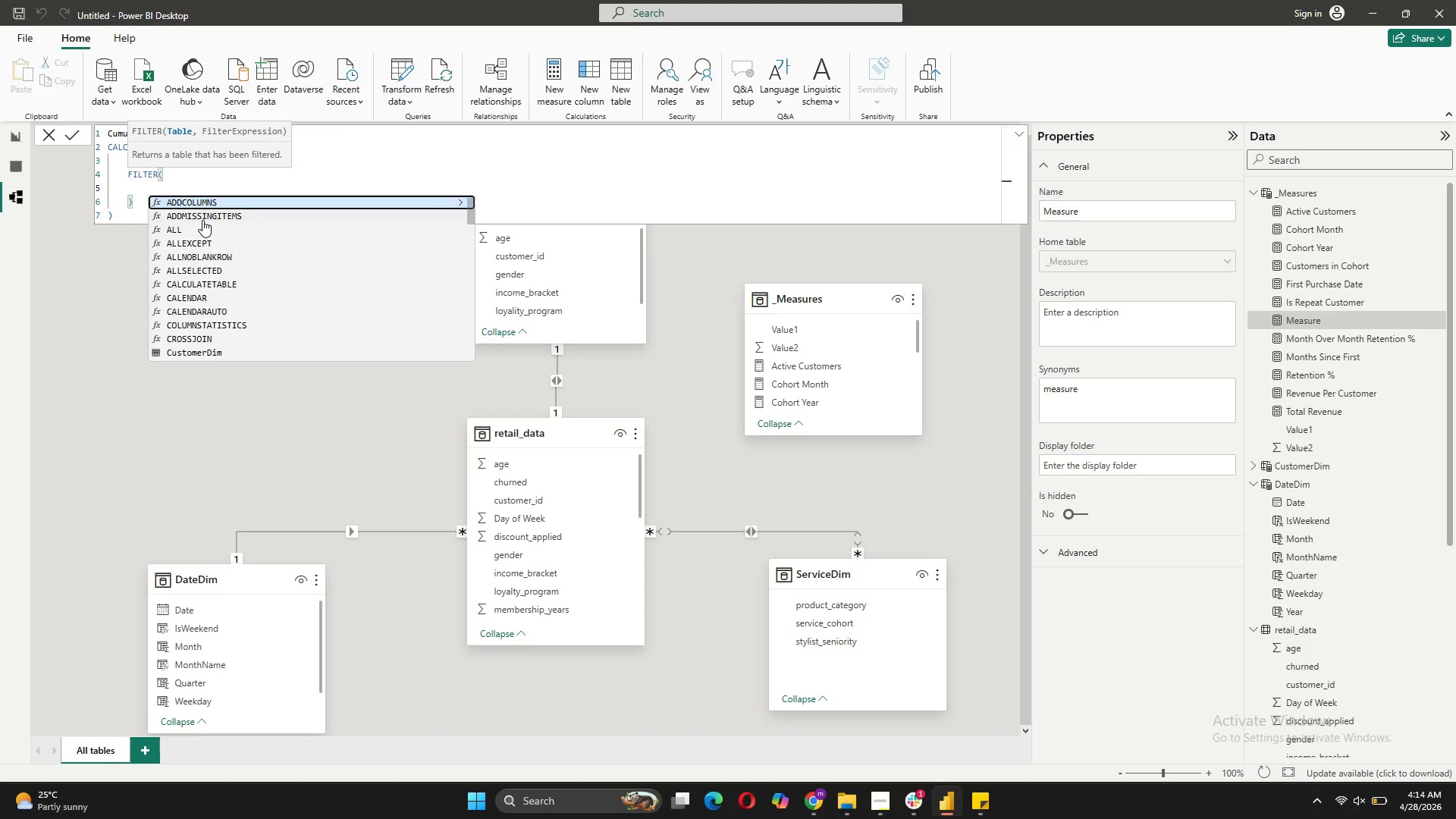 
type(ALL()
 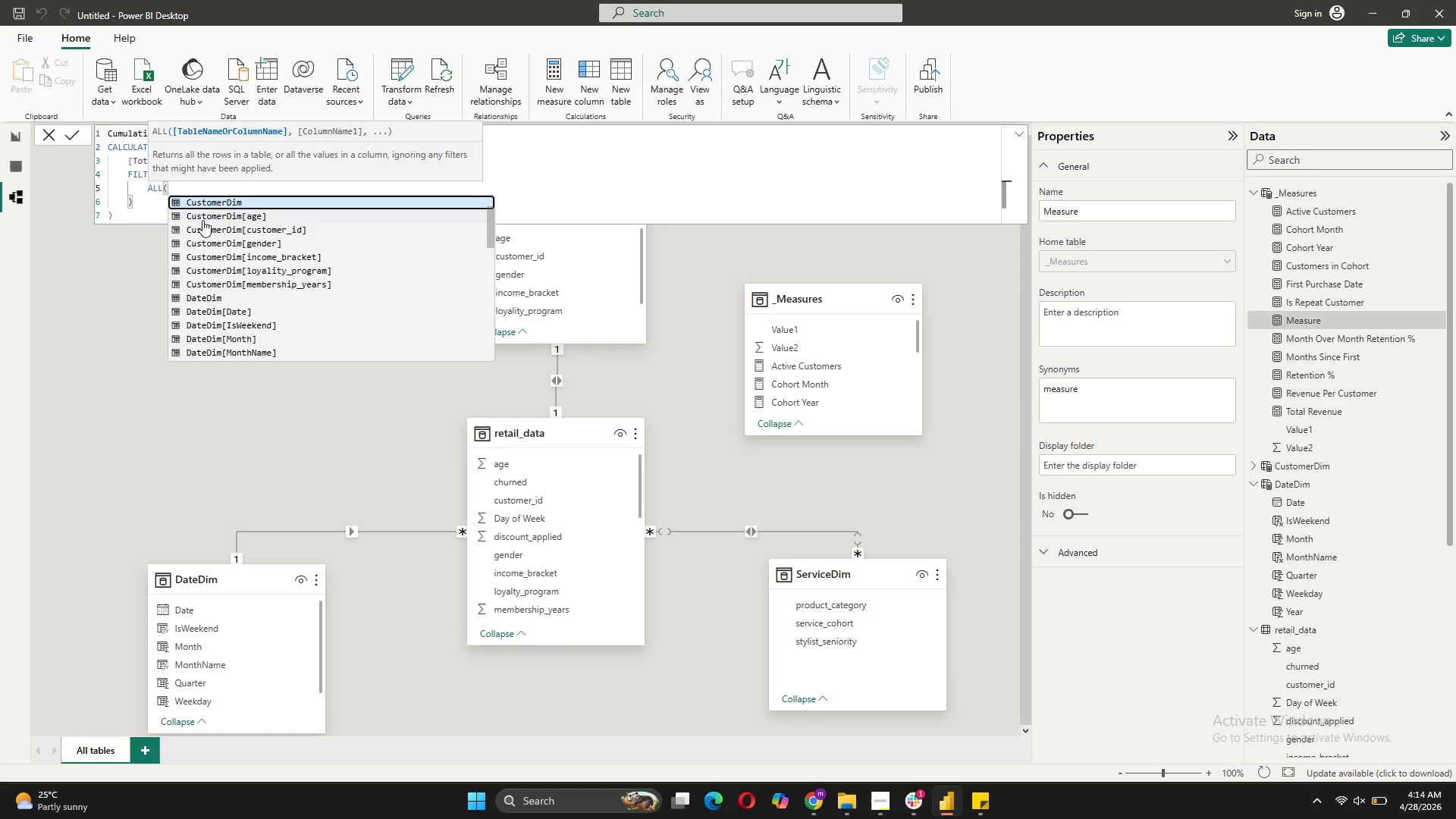 
wait(5.16)
 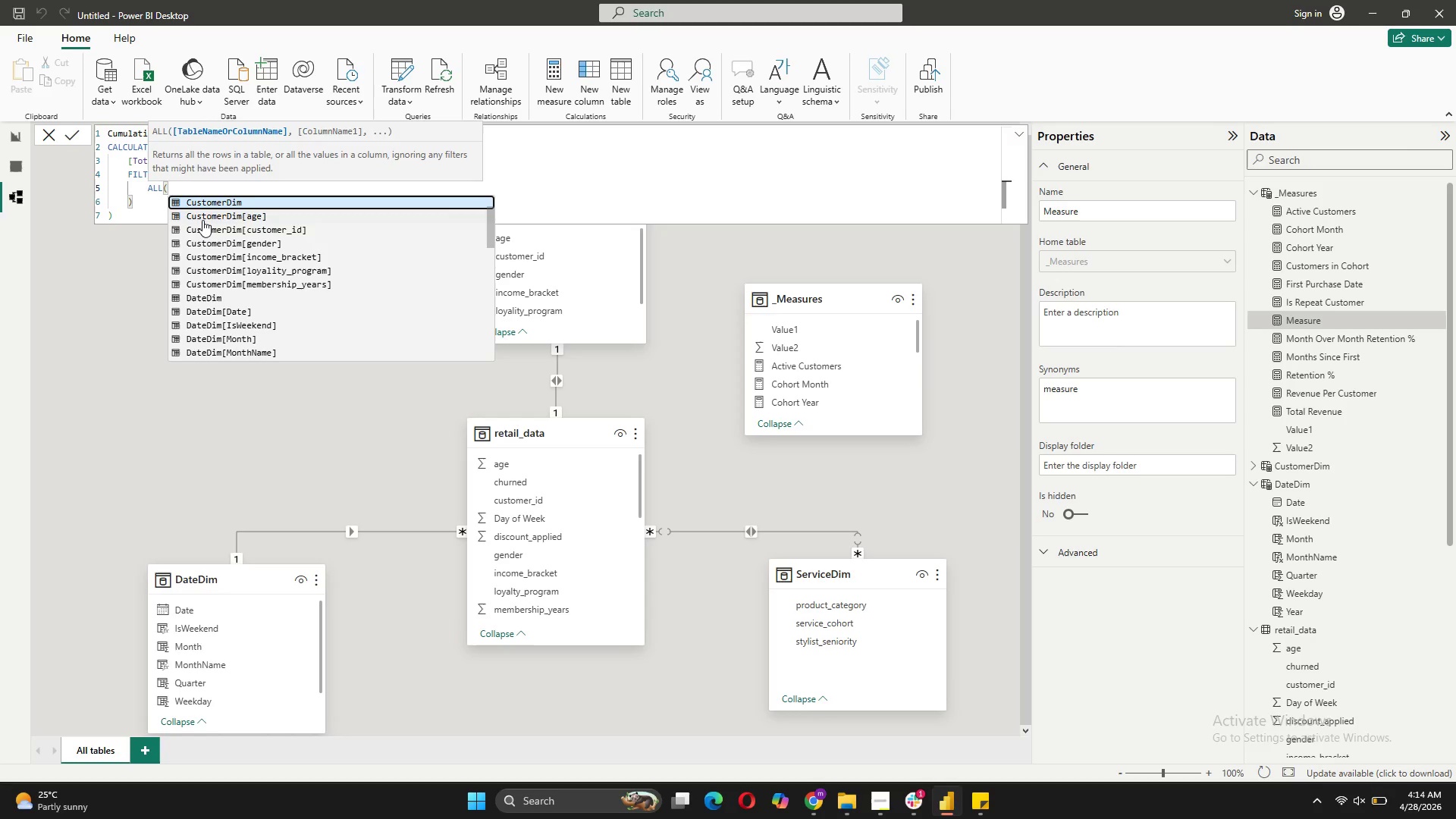 
left_click([221, 315])
 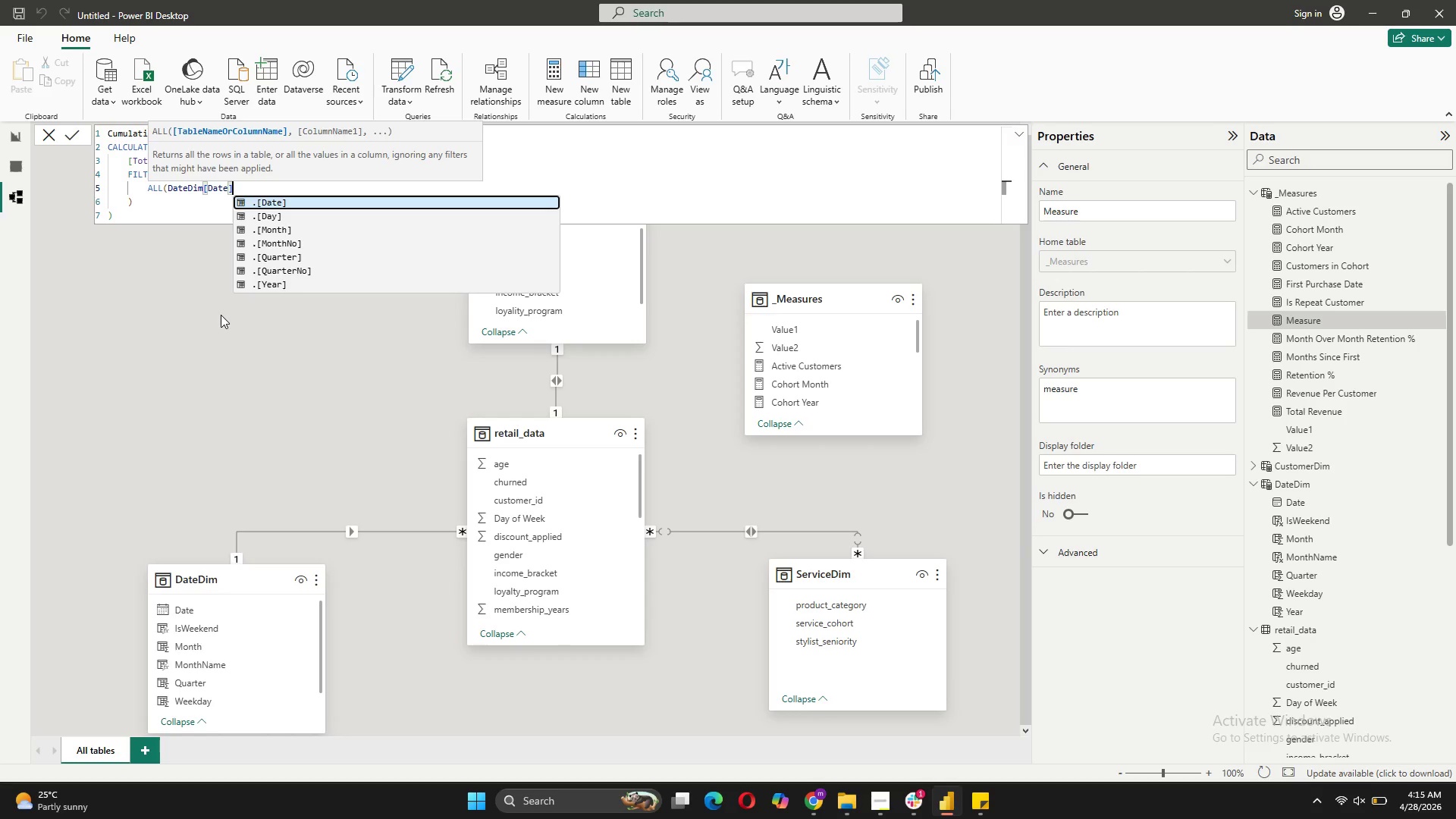 
key(Shift+0)
 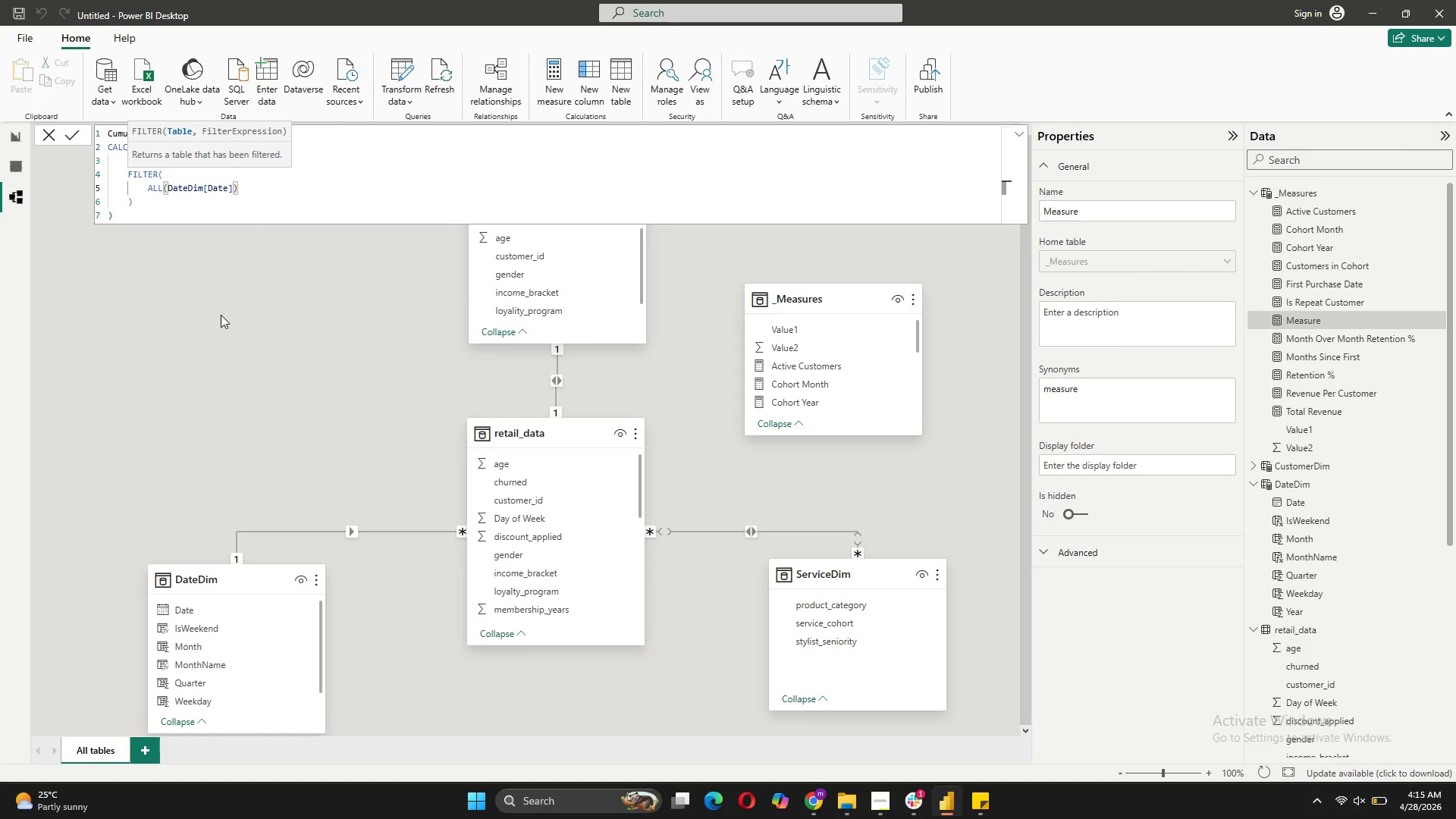 
key(Comma)
 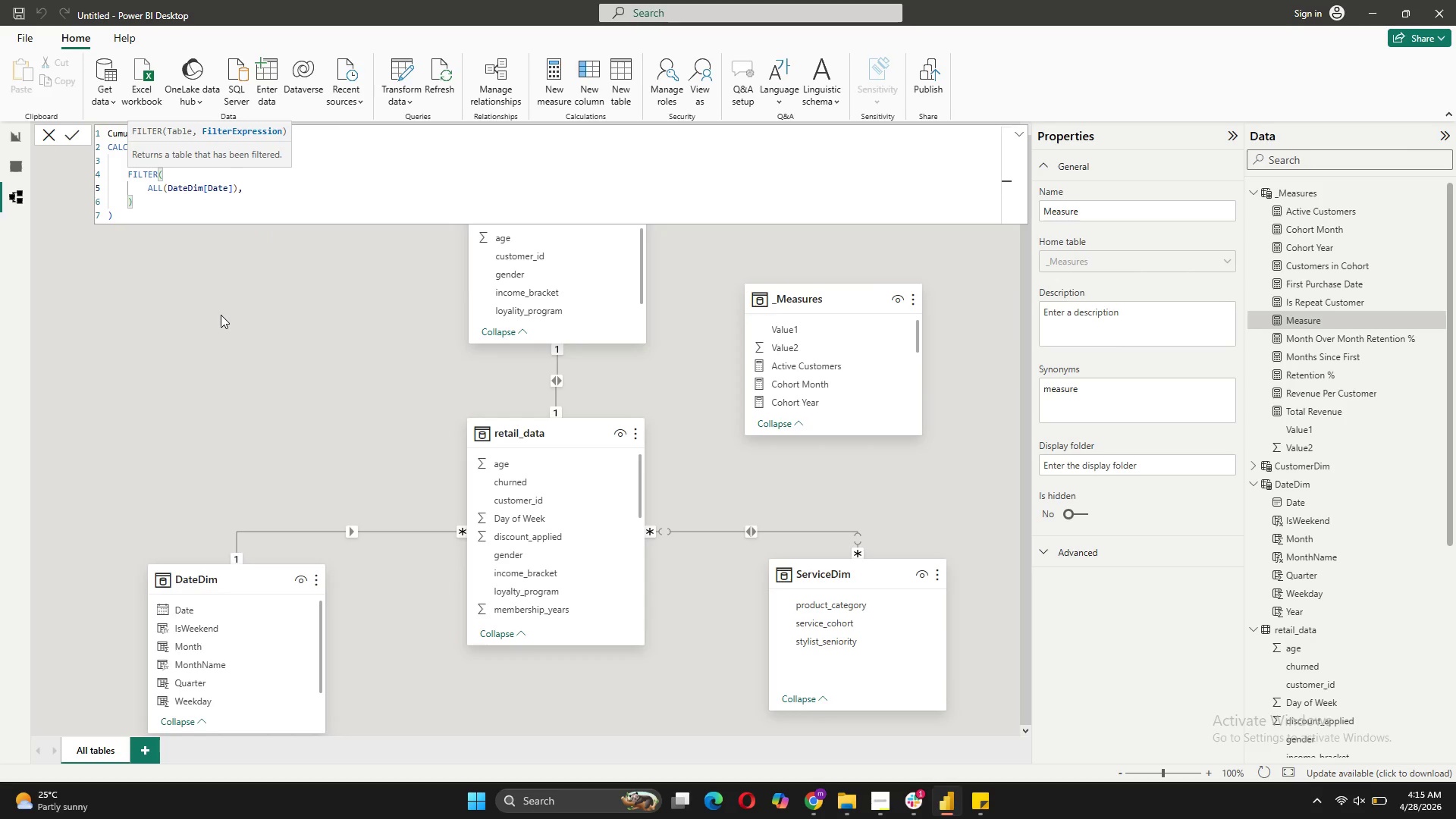 
key(Shift+Enter)
 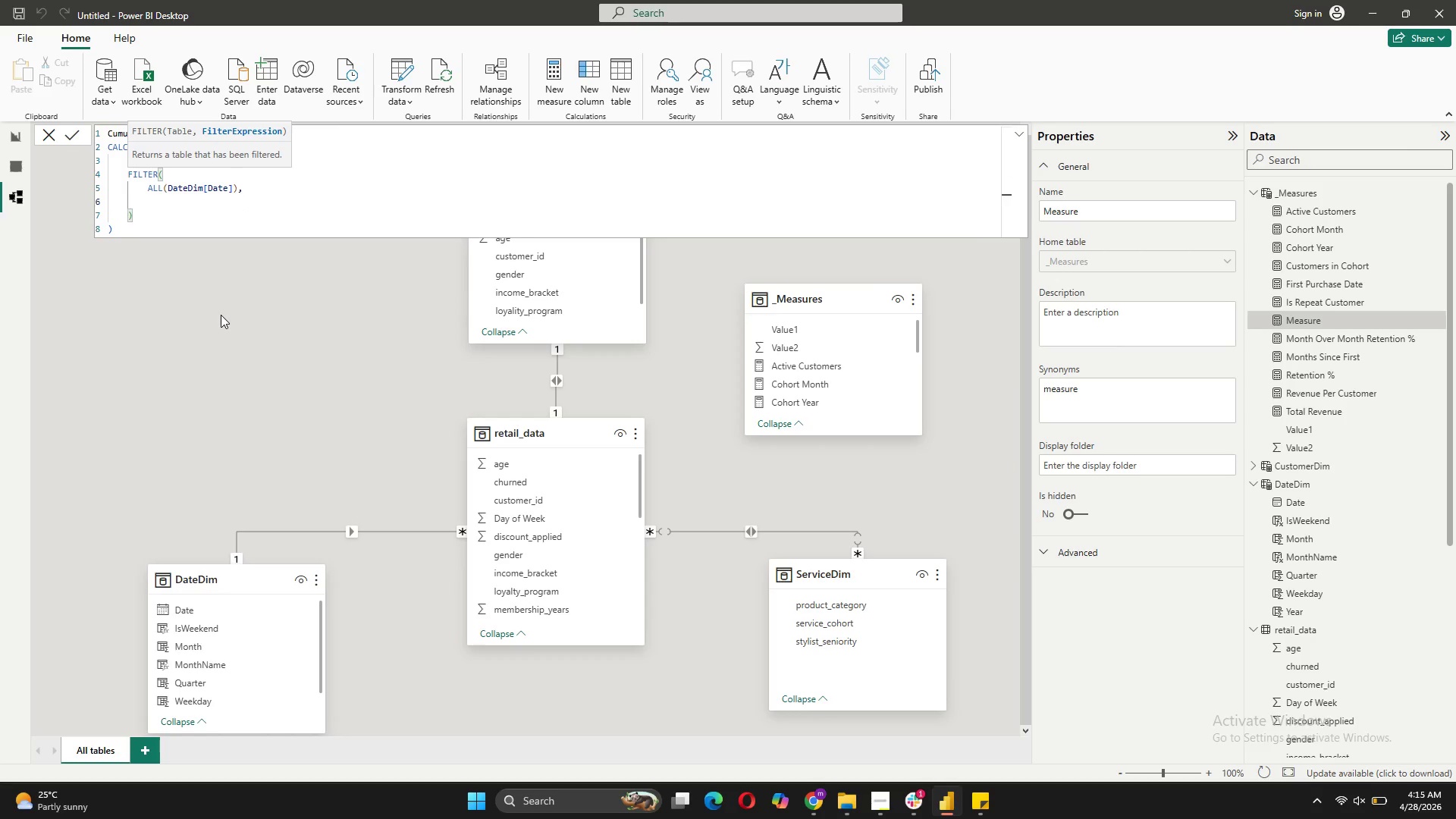 
type(DAT)
 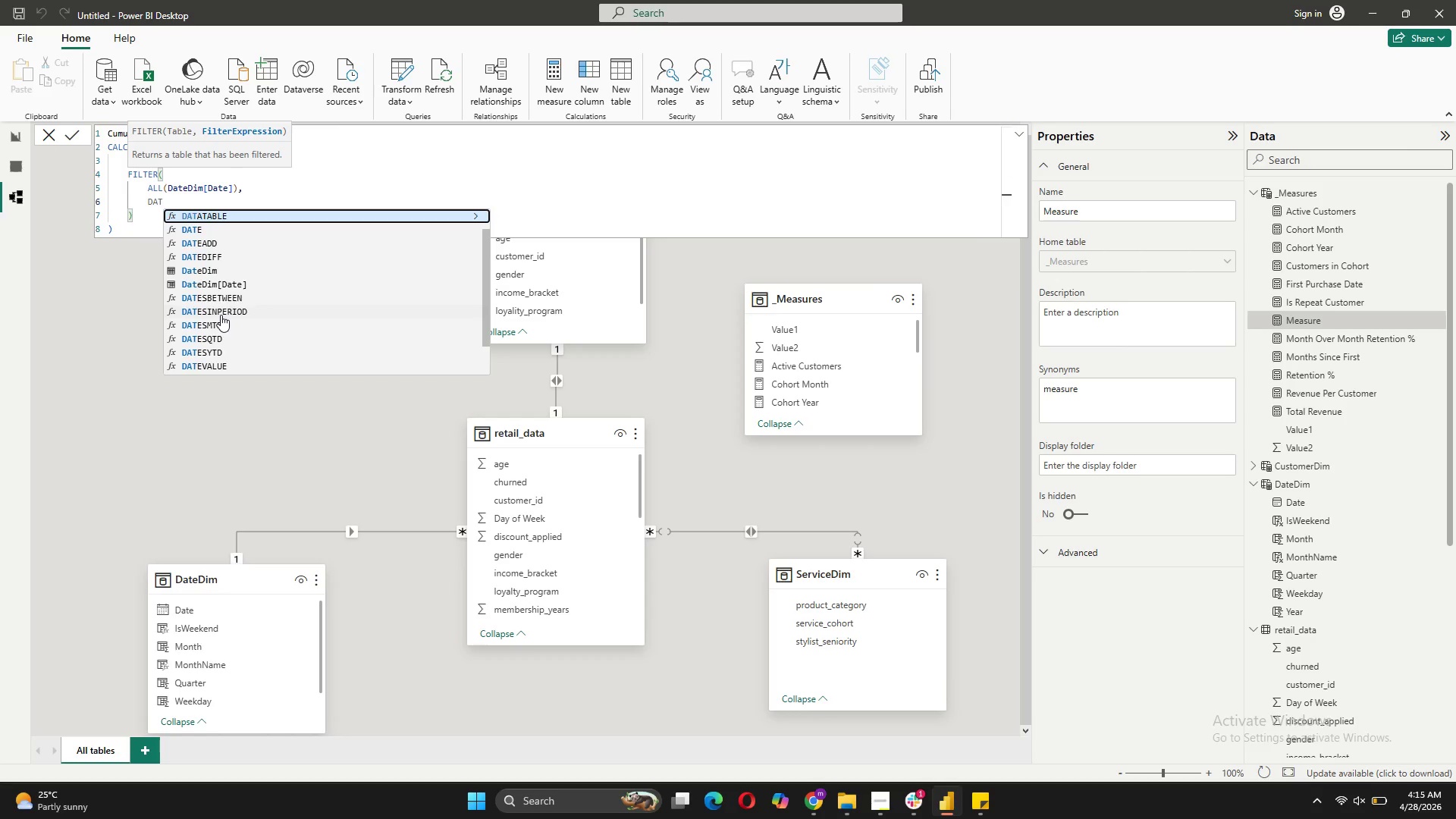 
type(EDIM)
key(Tab)
type( < )
key(Backspace)
type(= MAX(;)
key(Backspace)
type(')
 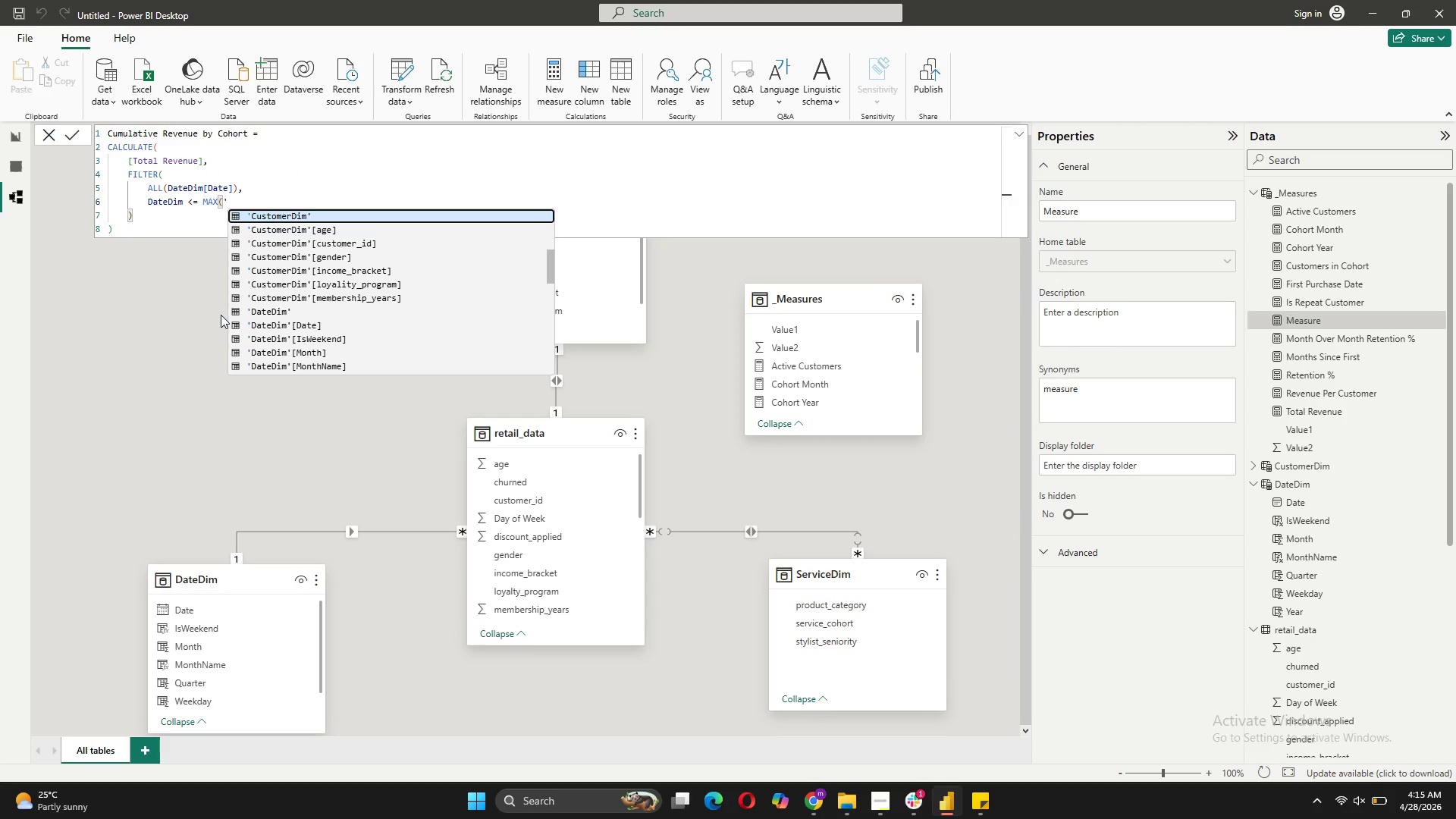 
left_click([316, 325])
 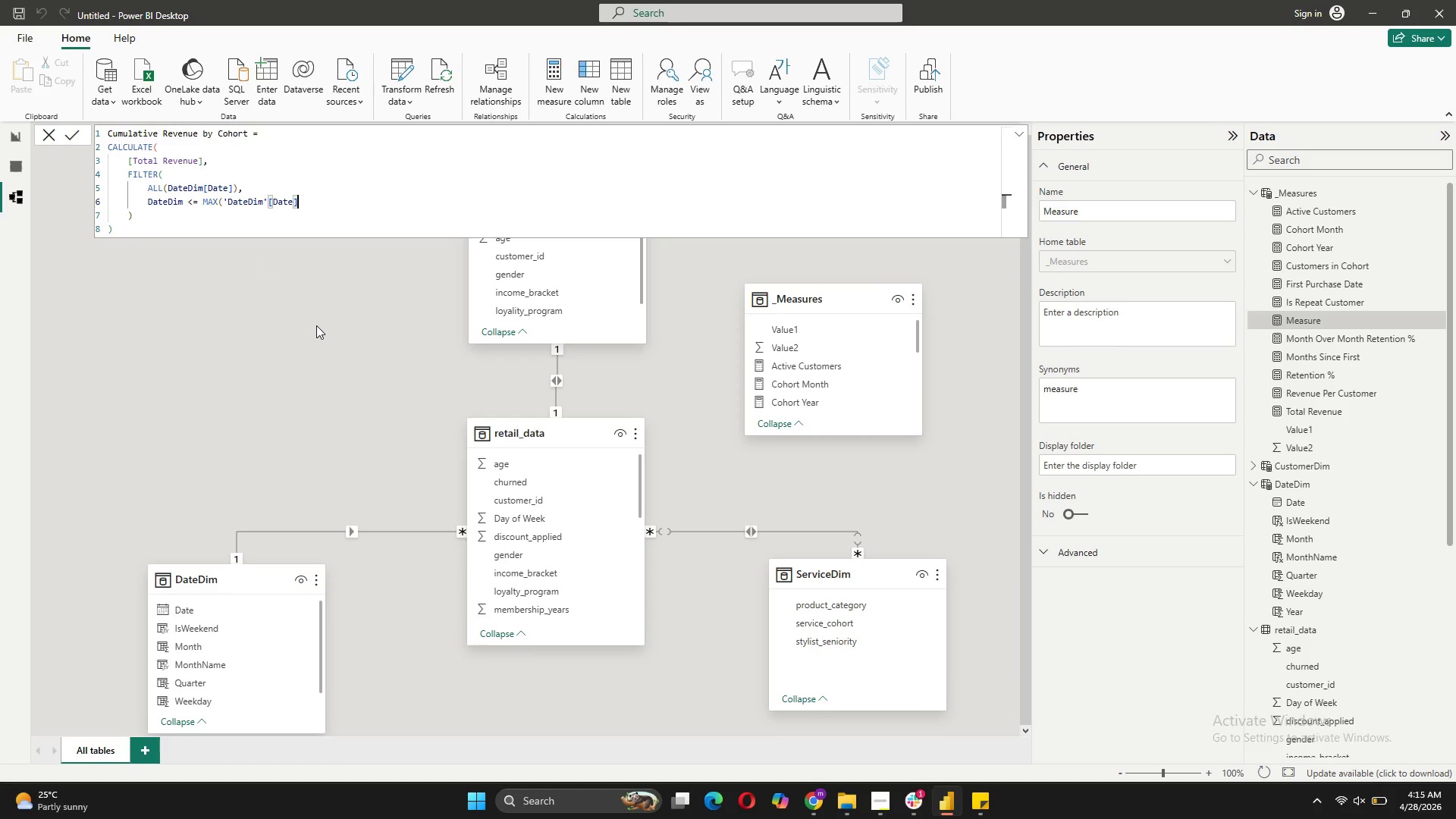 
key(Shift+0)
 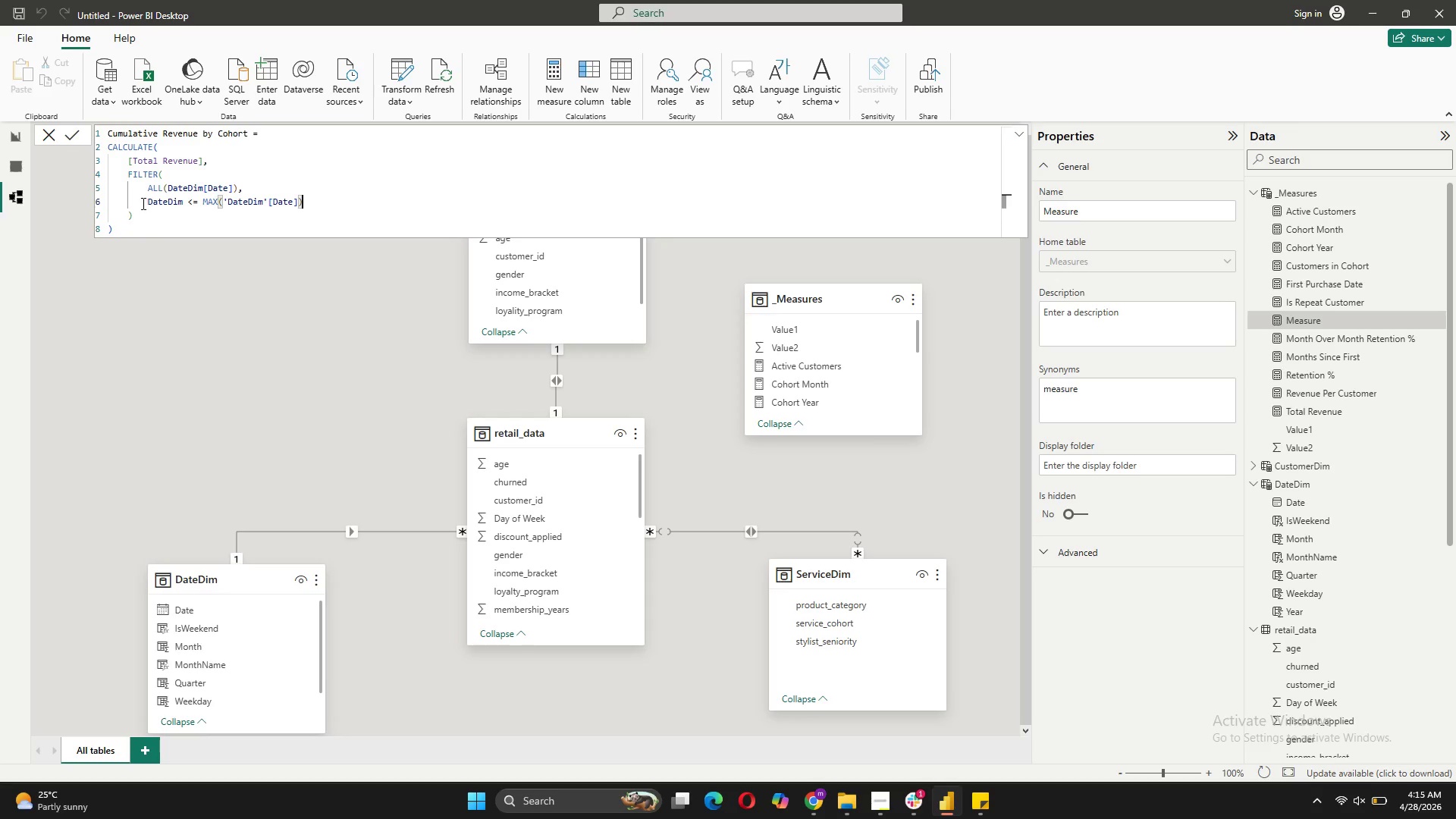 
left_click([134, 209])
 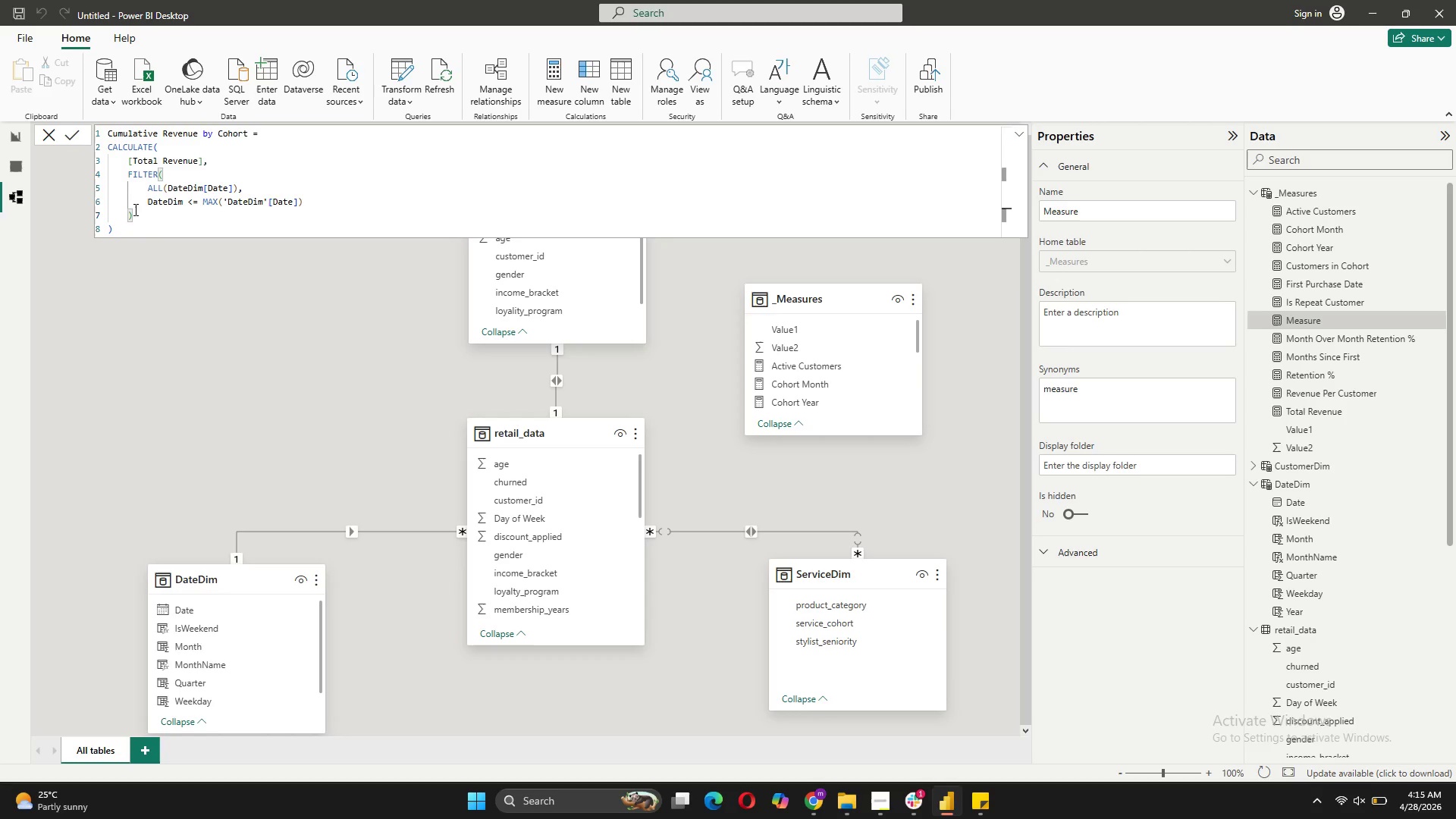 
key(Comma)
 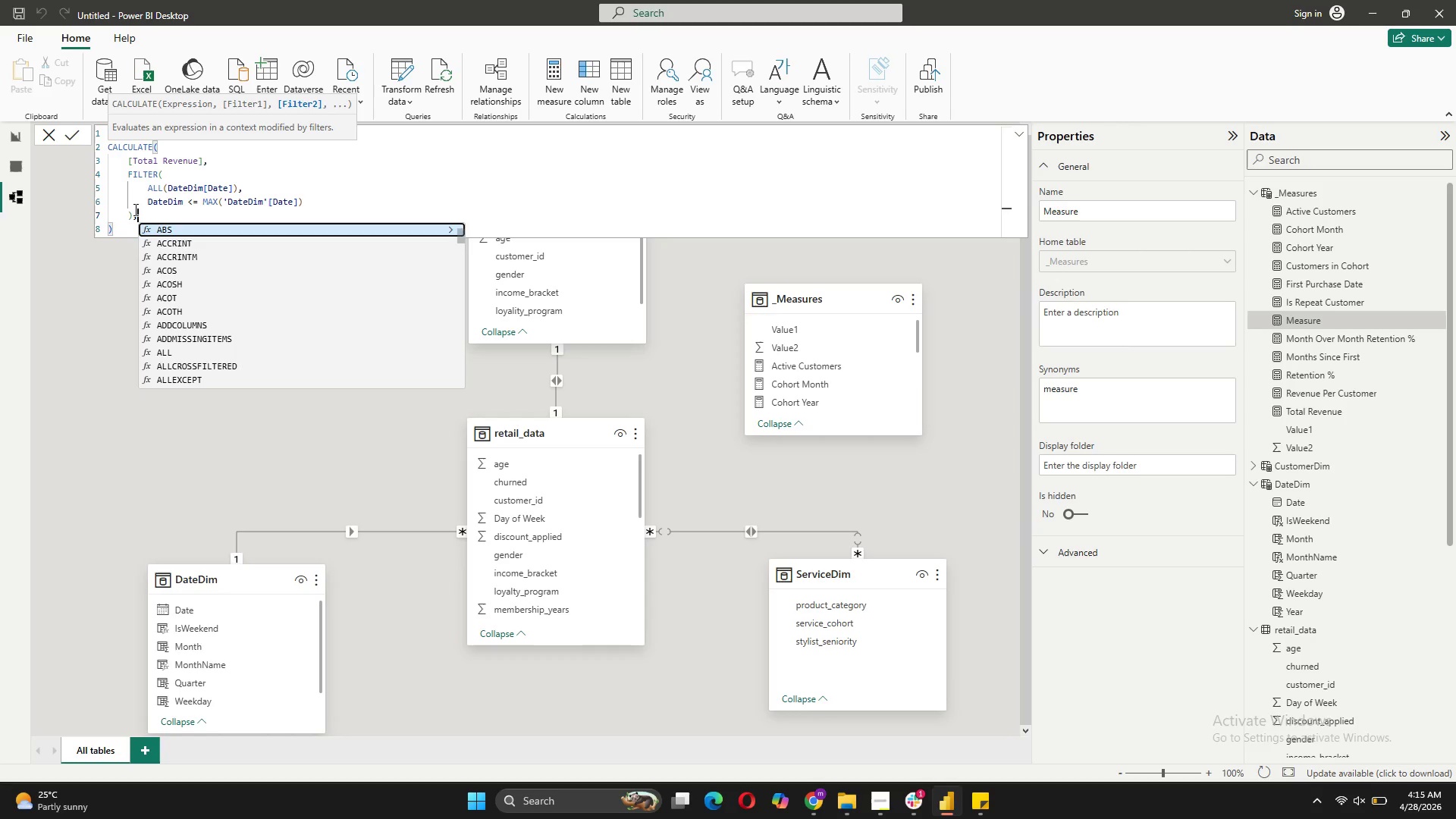 
key(Shift+Enter)
 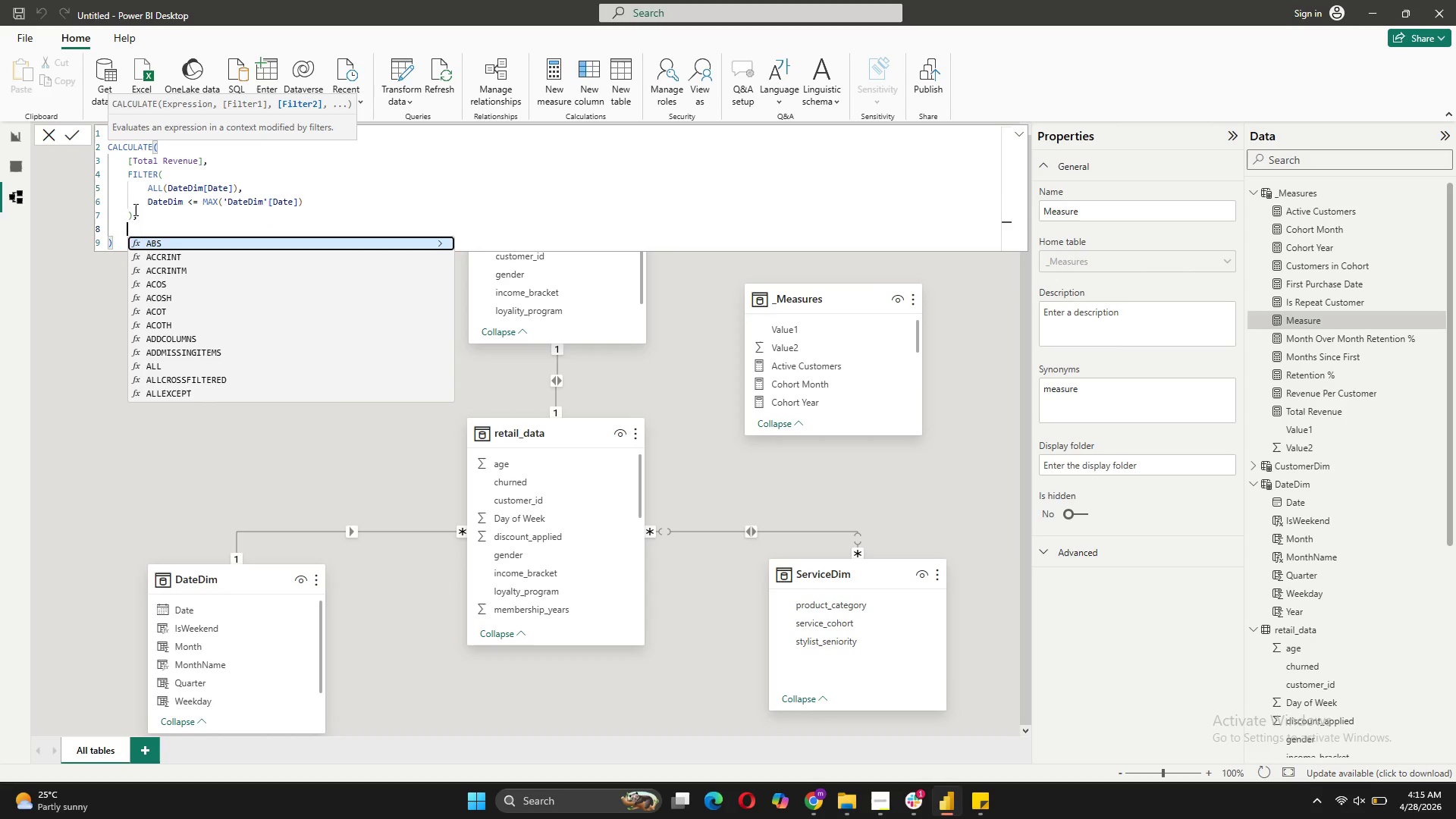 
type(VALUES(')
 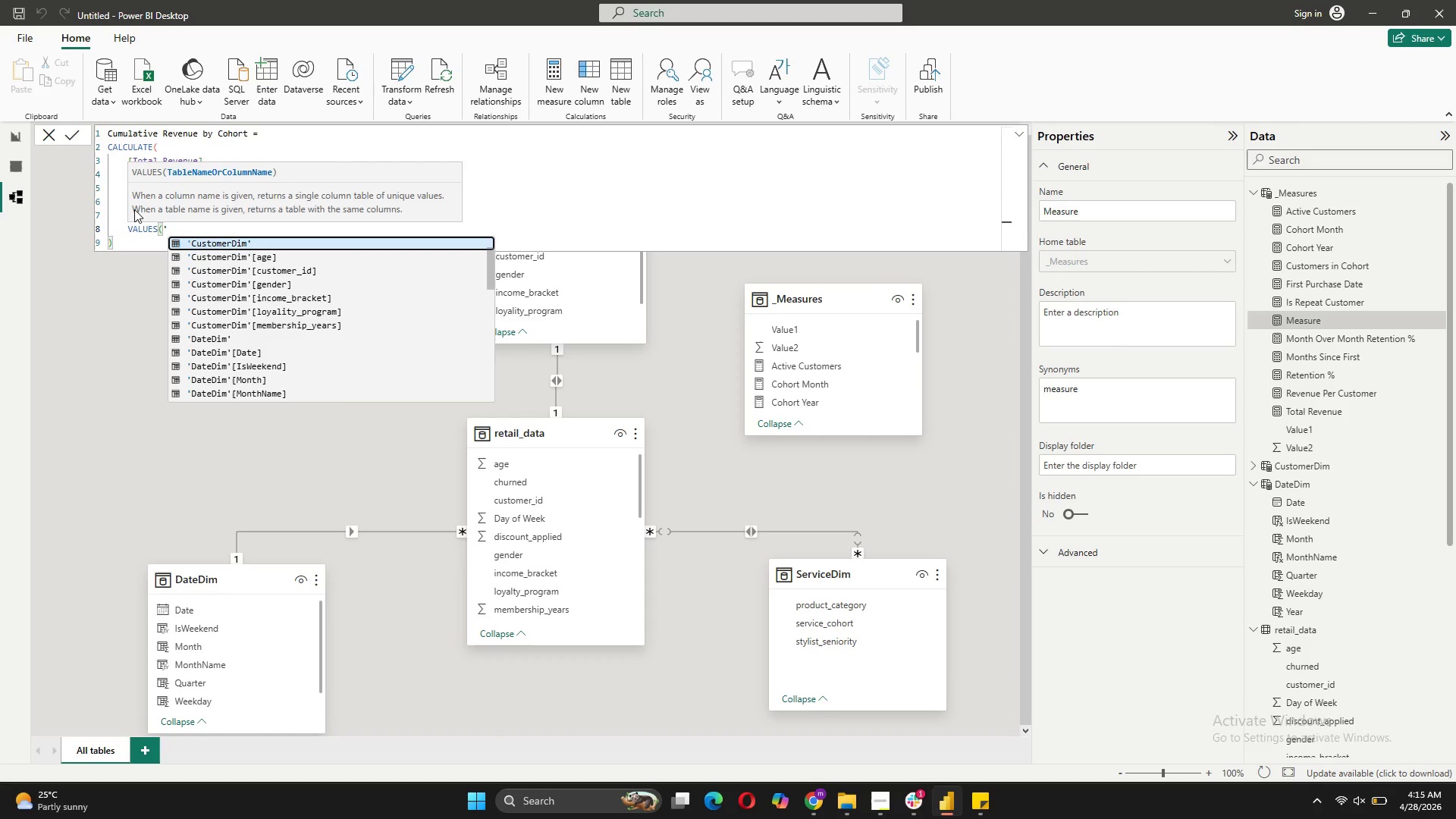 
wait(5.98)
 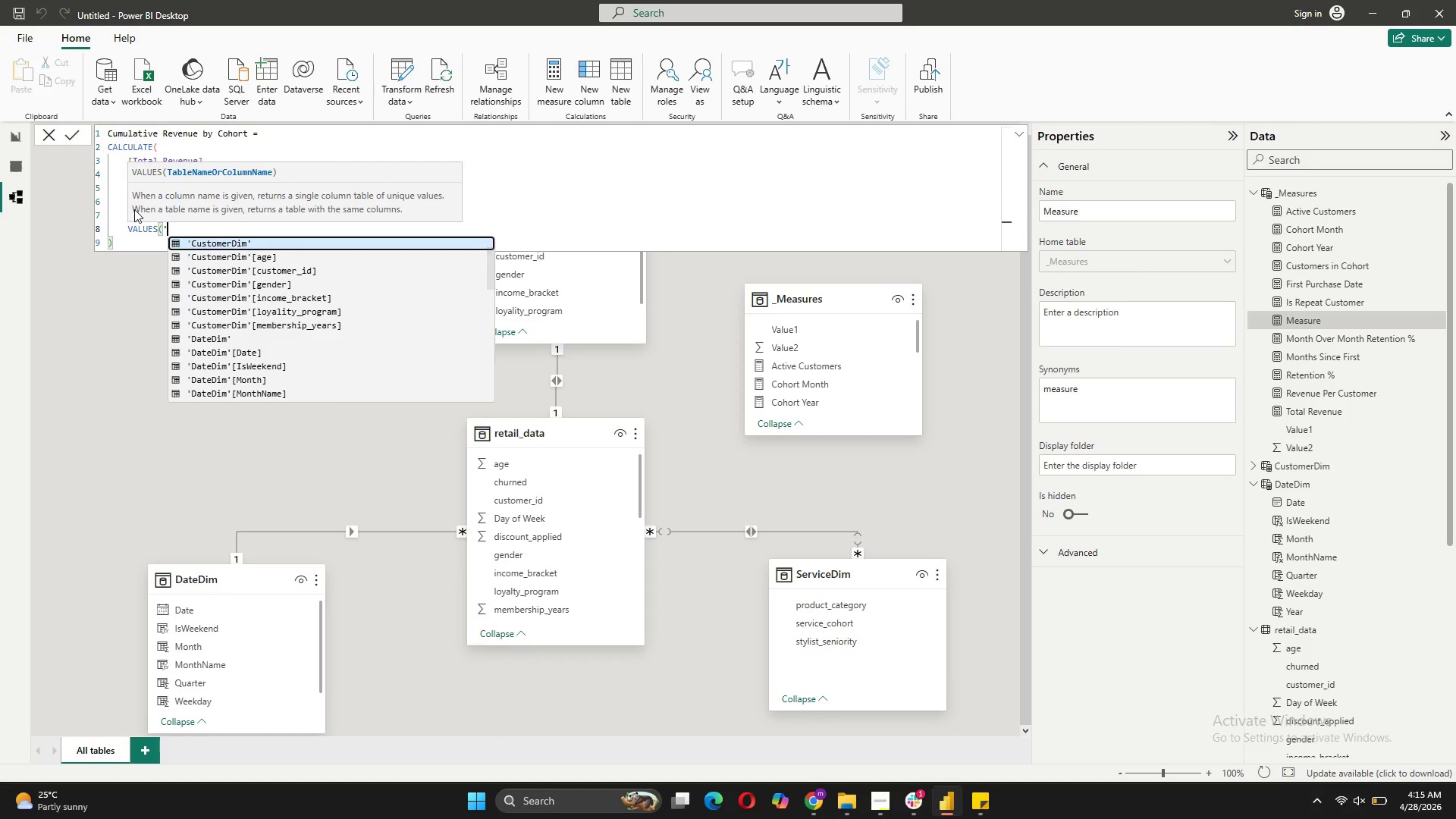 
scroll: coordinate [243, 349], scroll_direction: down, amount: 2.0
 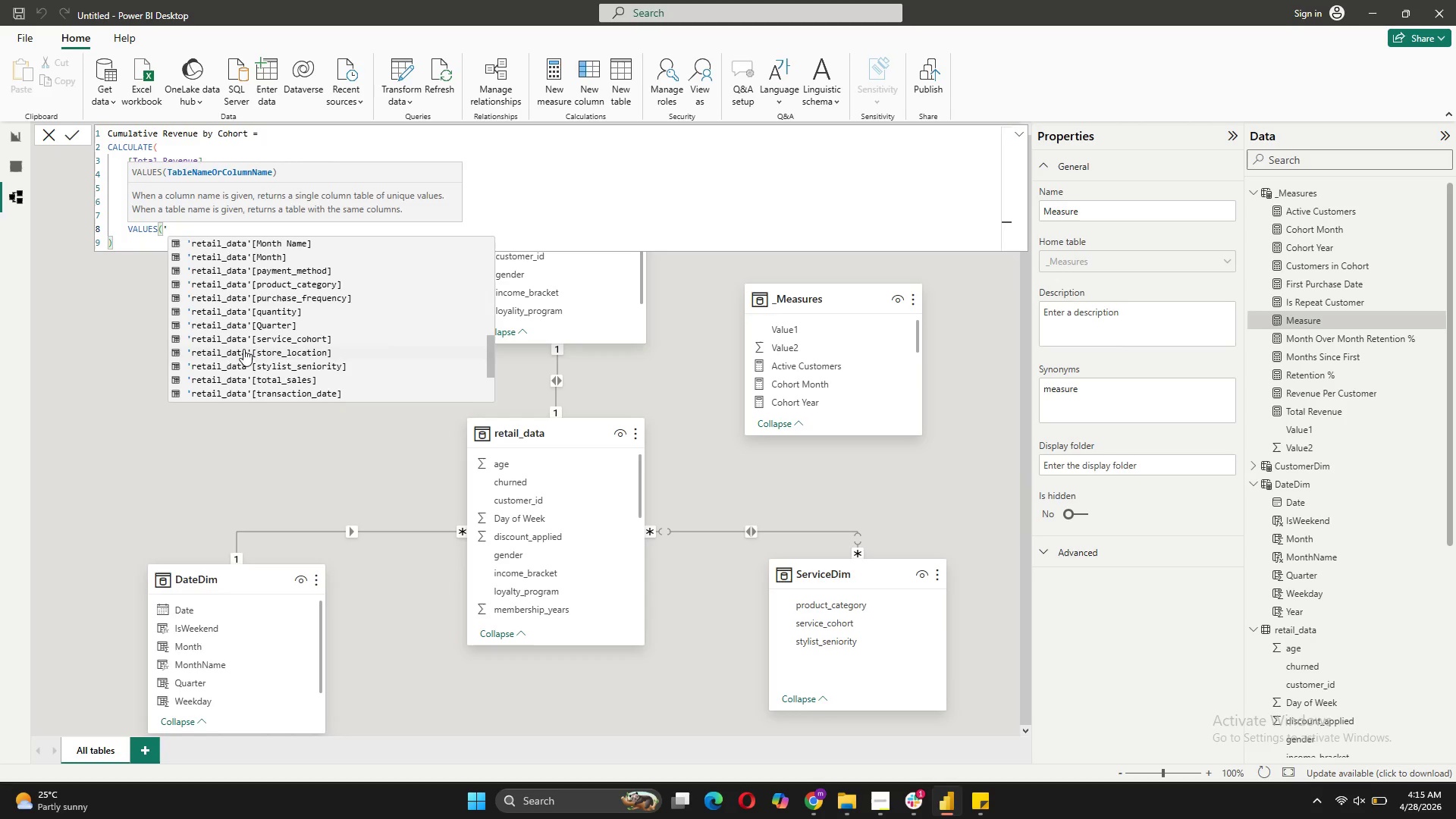 
scroll: coordinate [243, 349], scroll_direction: up, amount: 3.0
 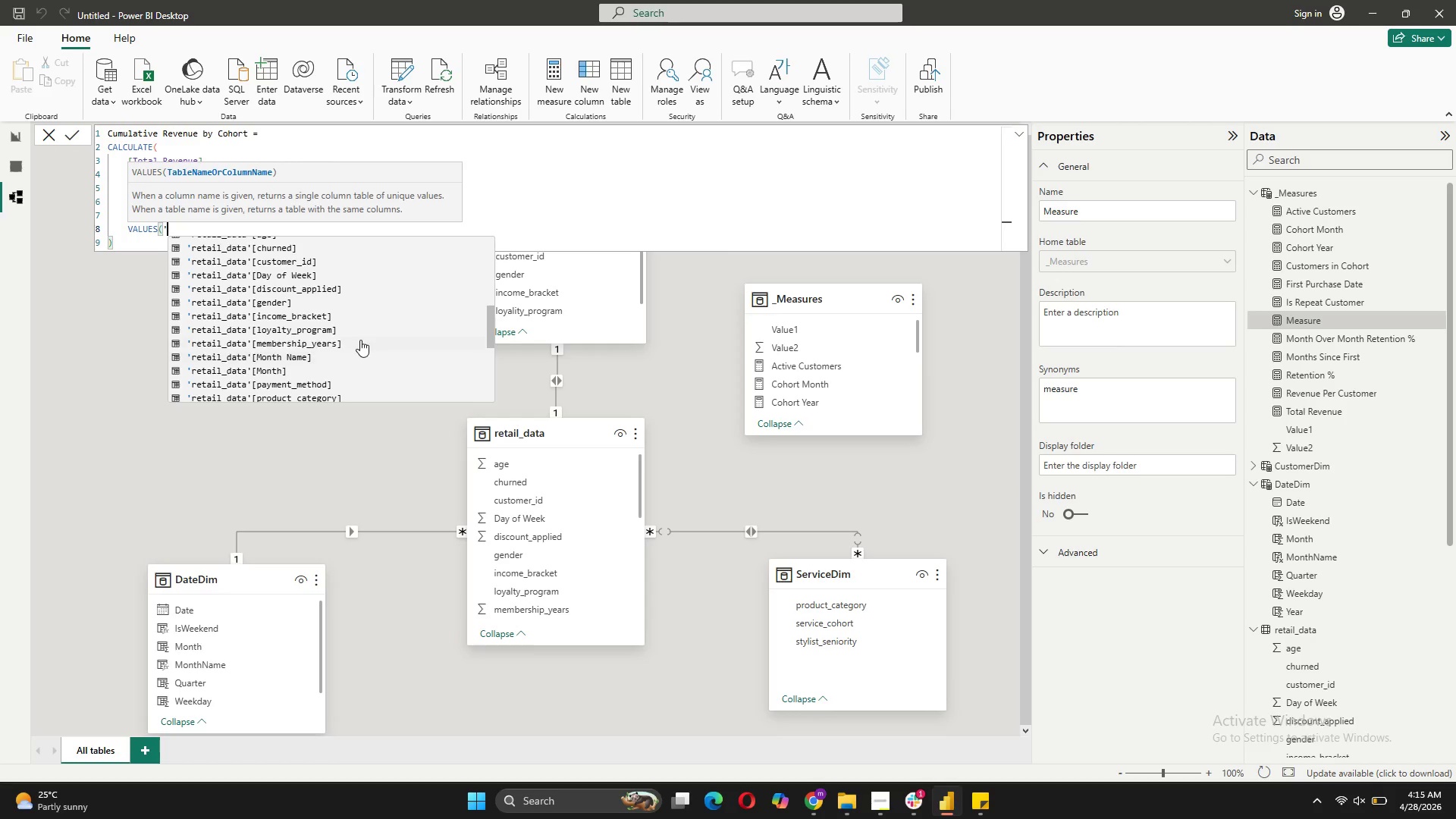 
wait(6.1)
 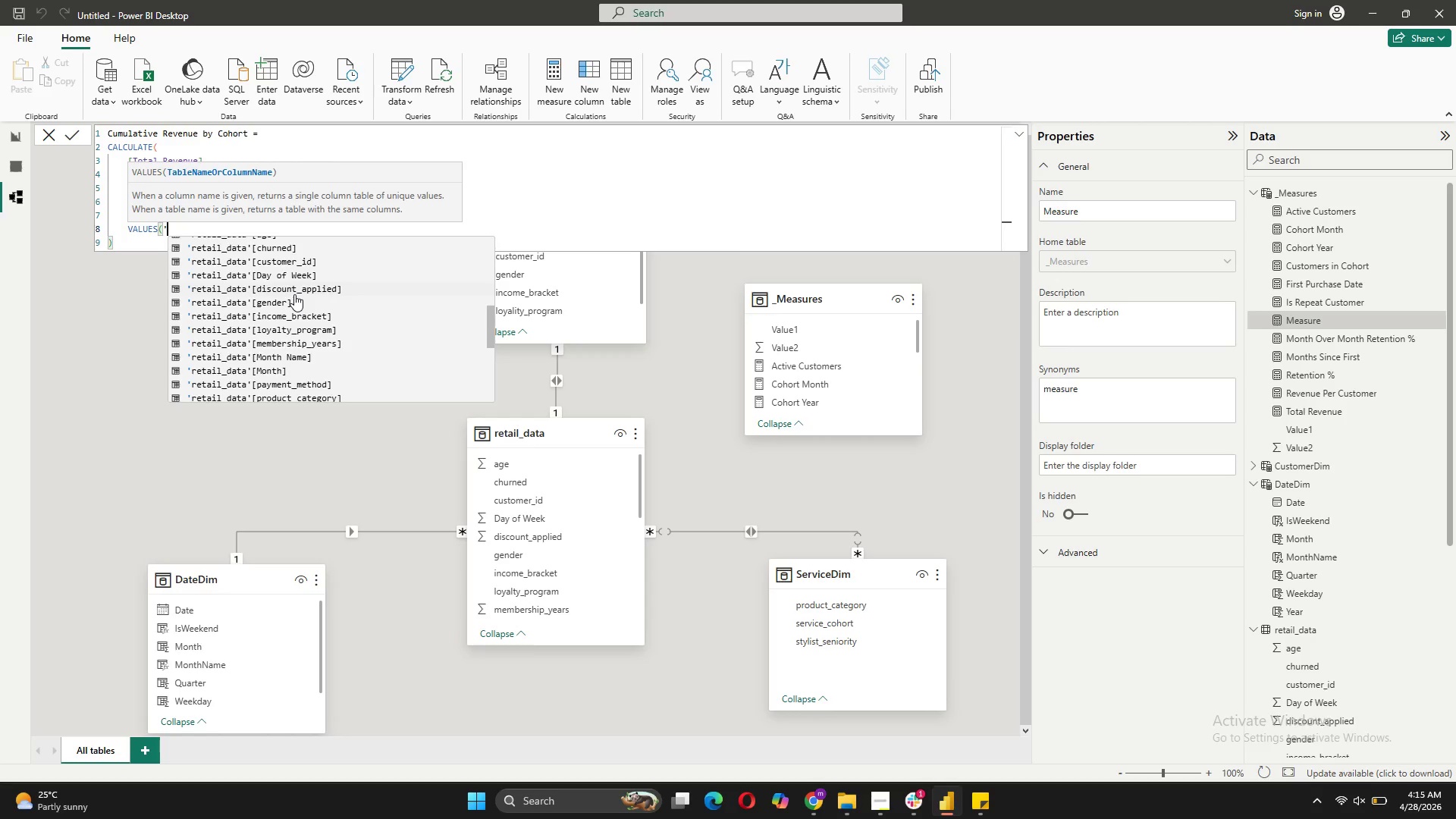 
scroll: coordinate [1397, 632], scroll_direction: down, amount: 8.0
 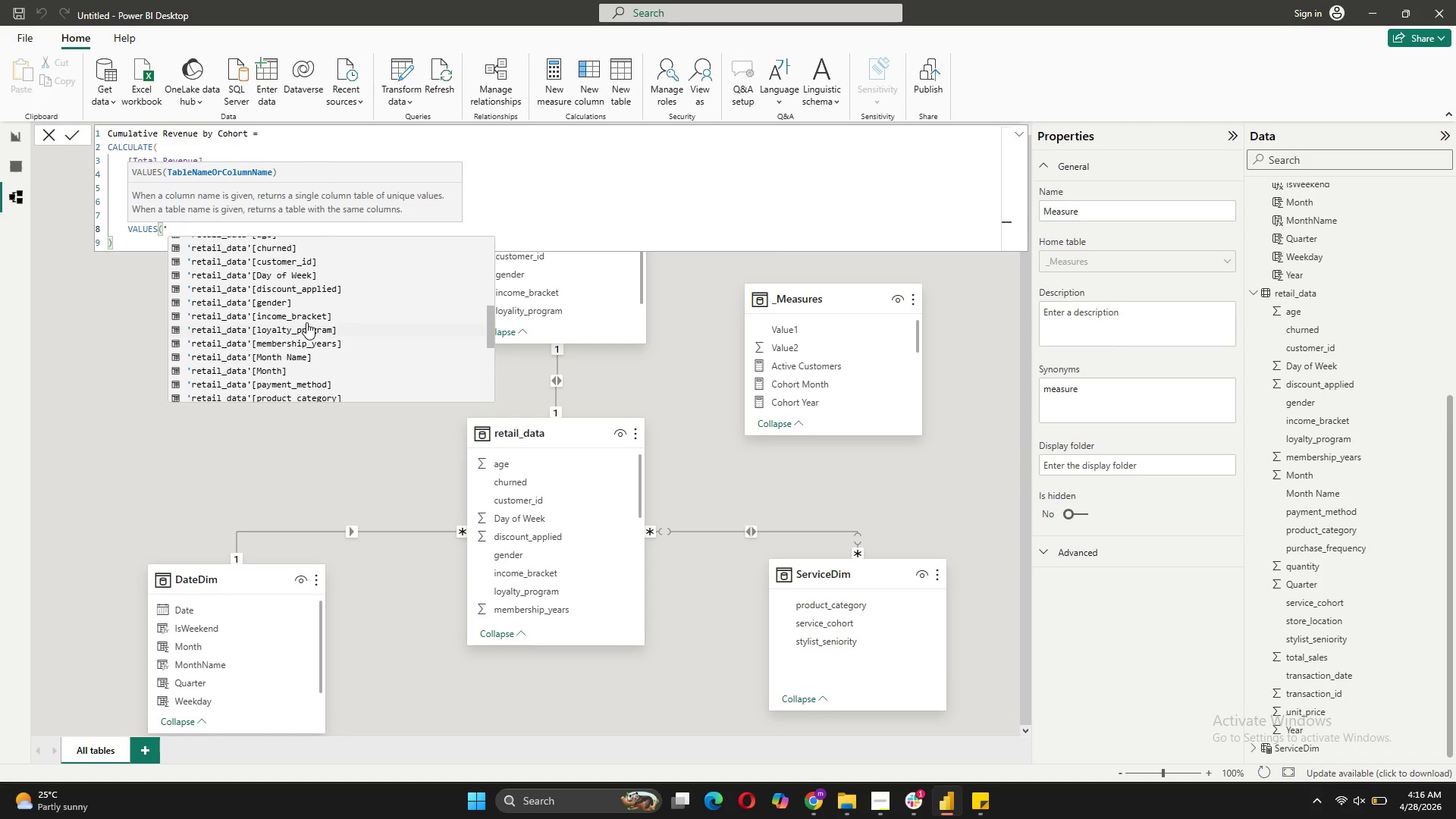 
left_click([297, 367])
 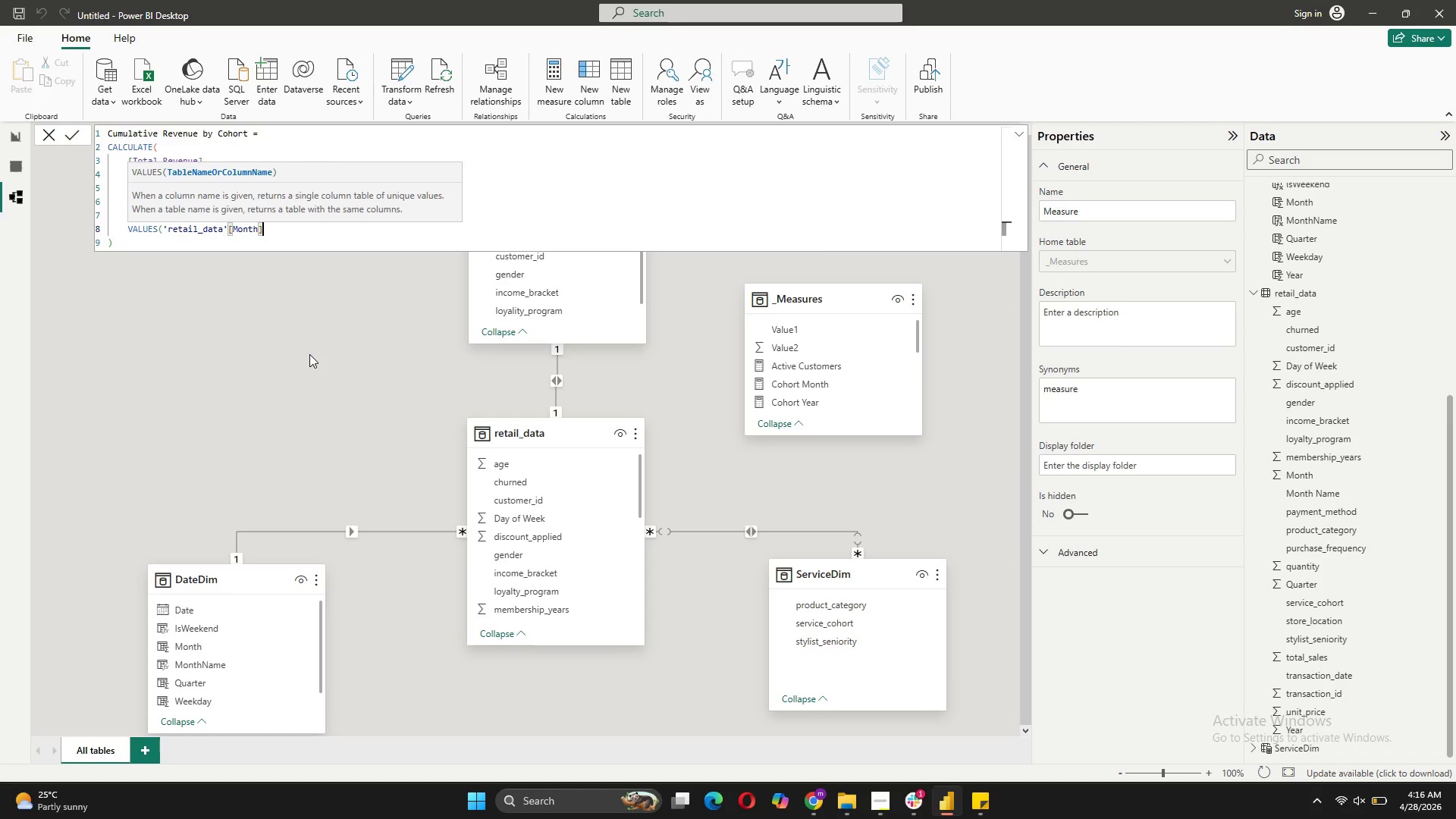 
key(Shift+0)
 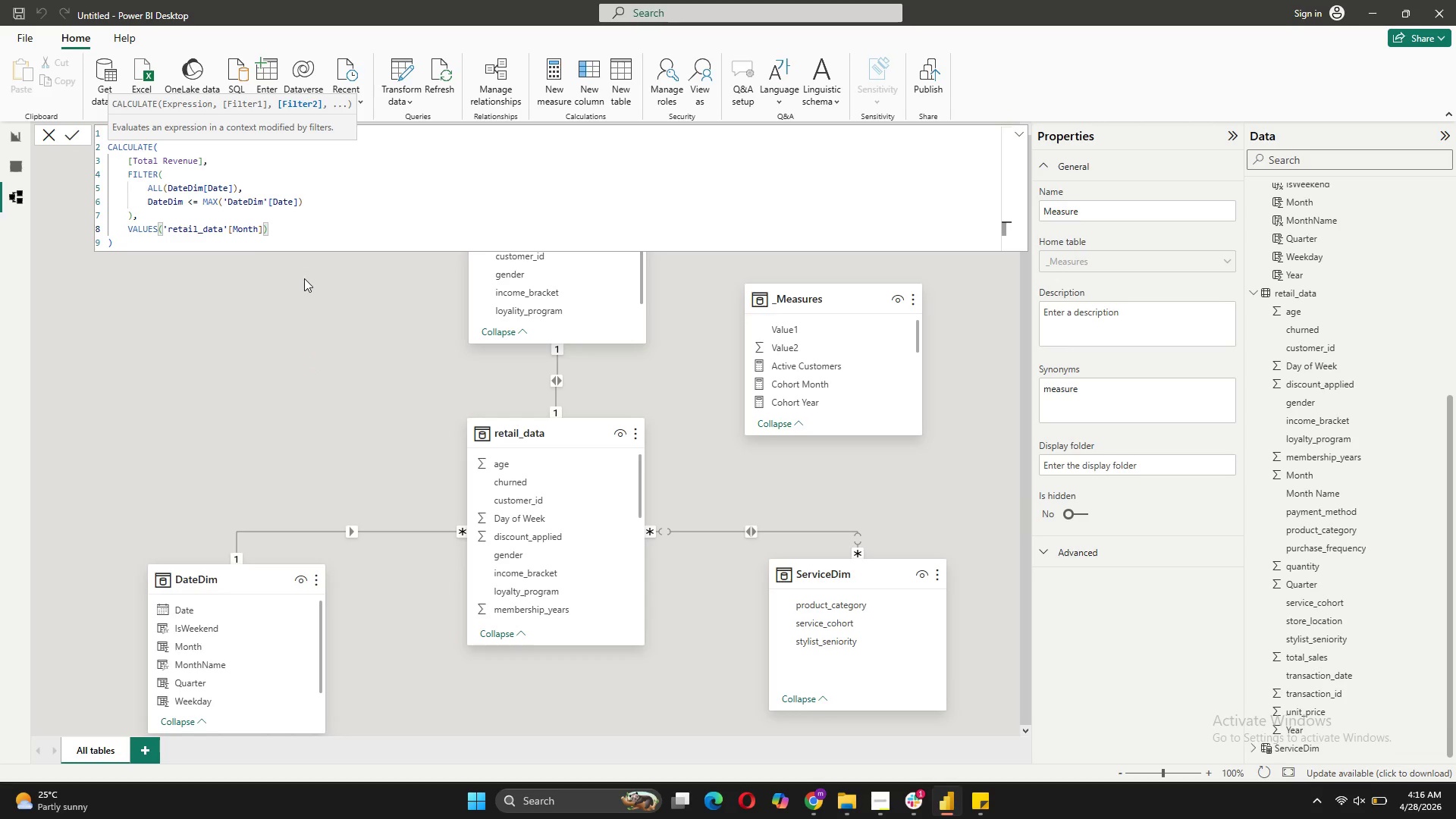 
left_click([79, 138])
 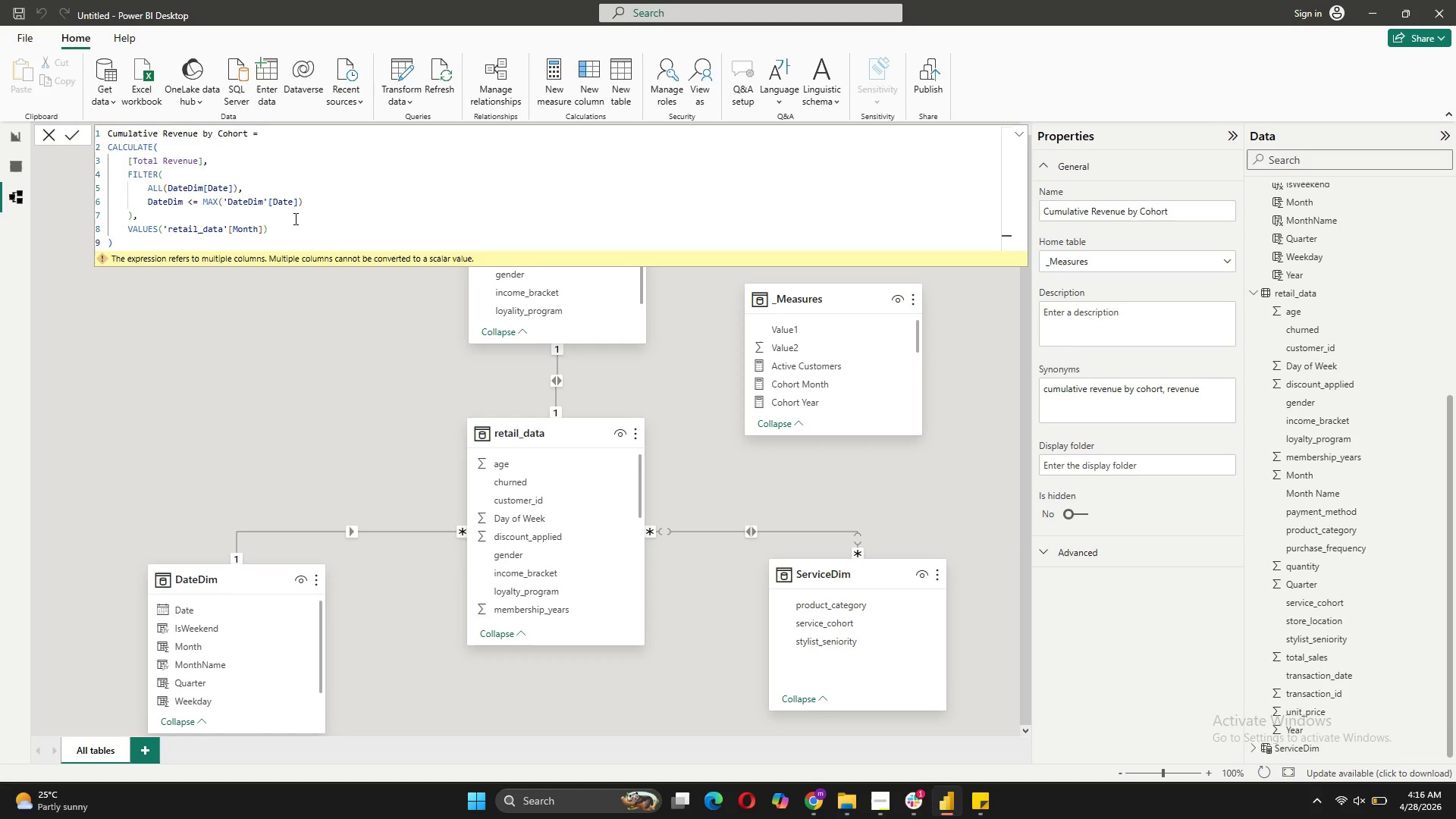 
wait(37.95)
 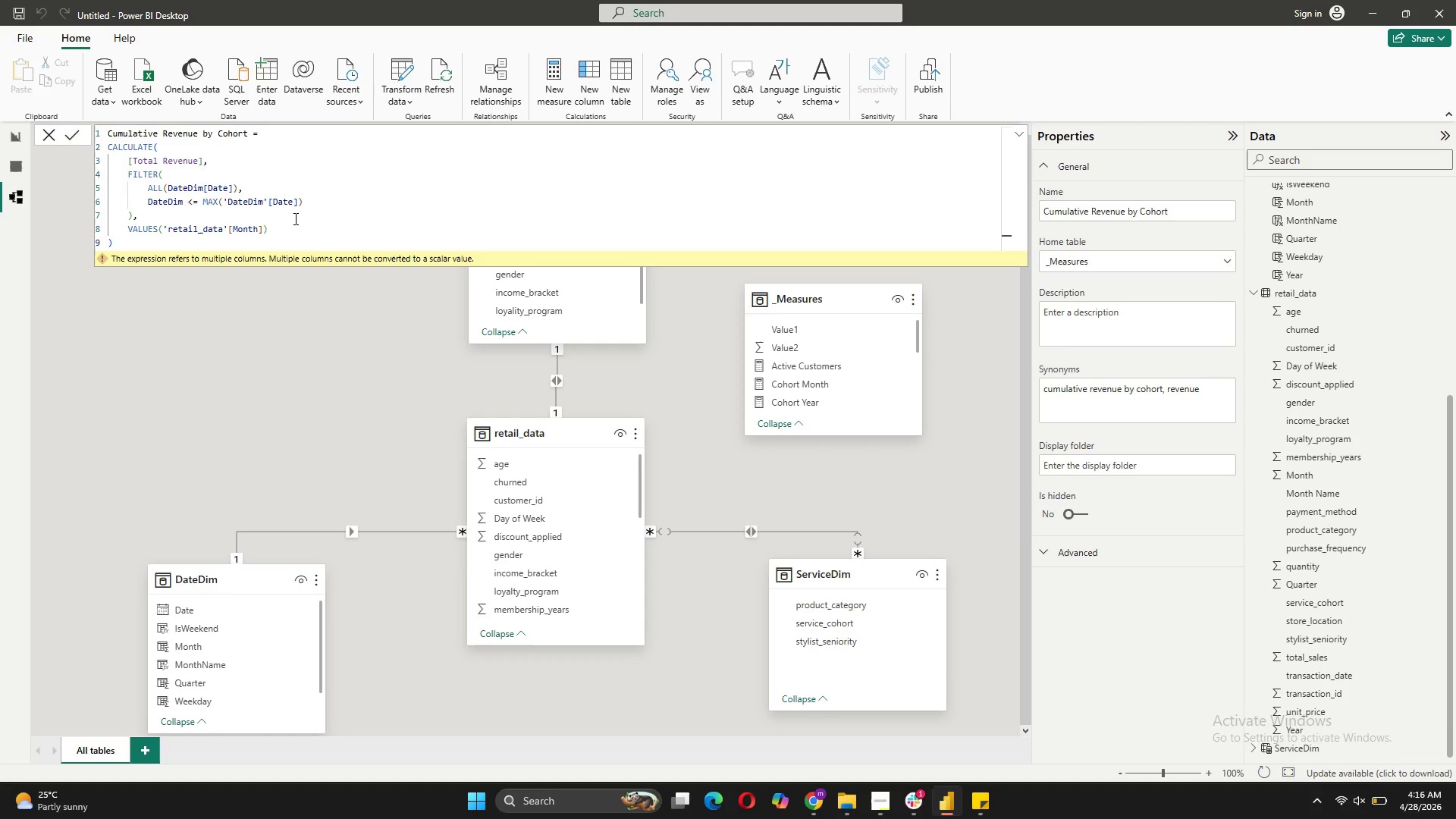 
scroll: coordinate [1363, 293], scroll_direction: up, amount: 3.0
 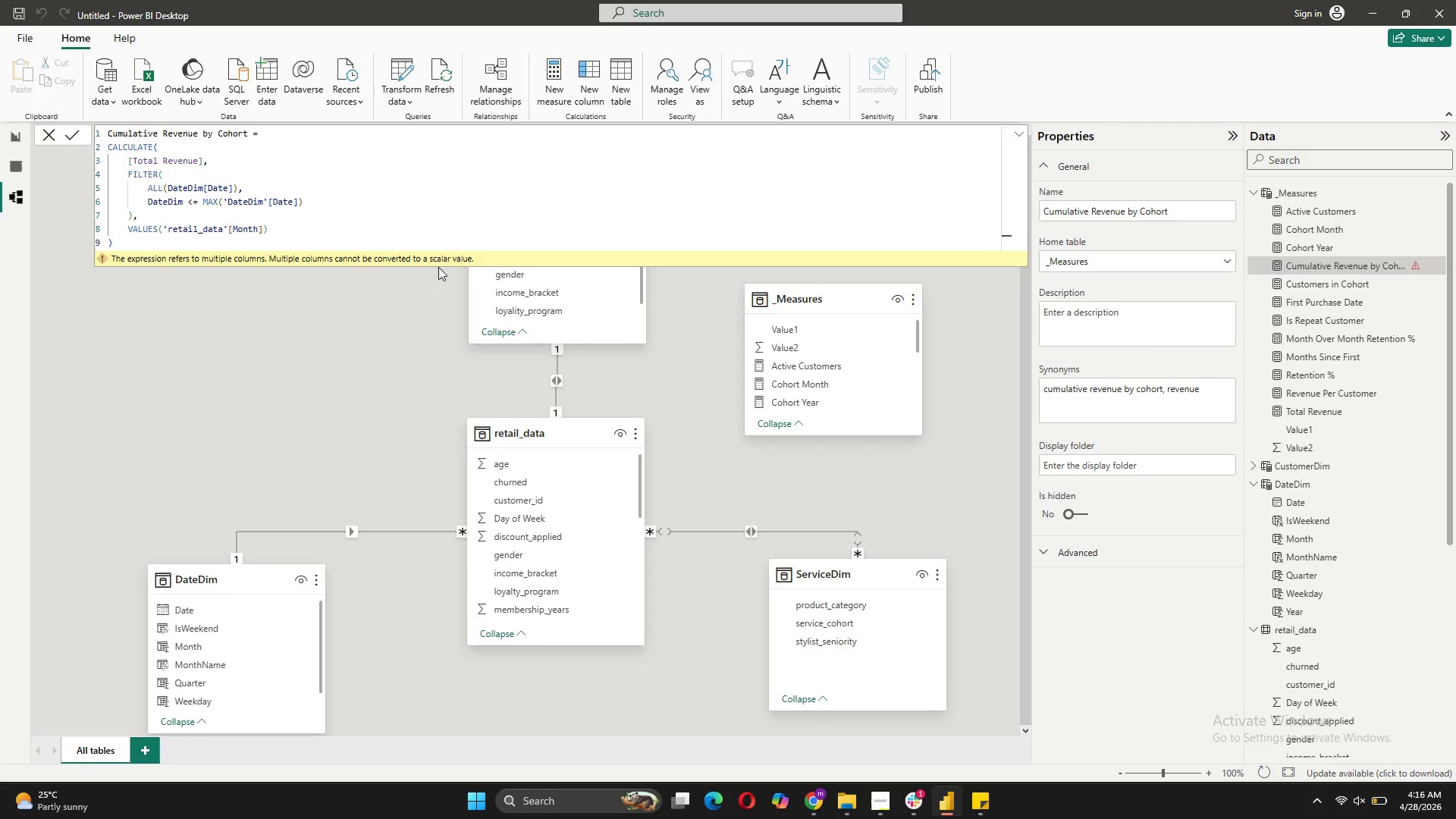 
left_click_drag(start_coordinate=[224, 228], to_coordinate=[168, 224])
 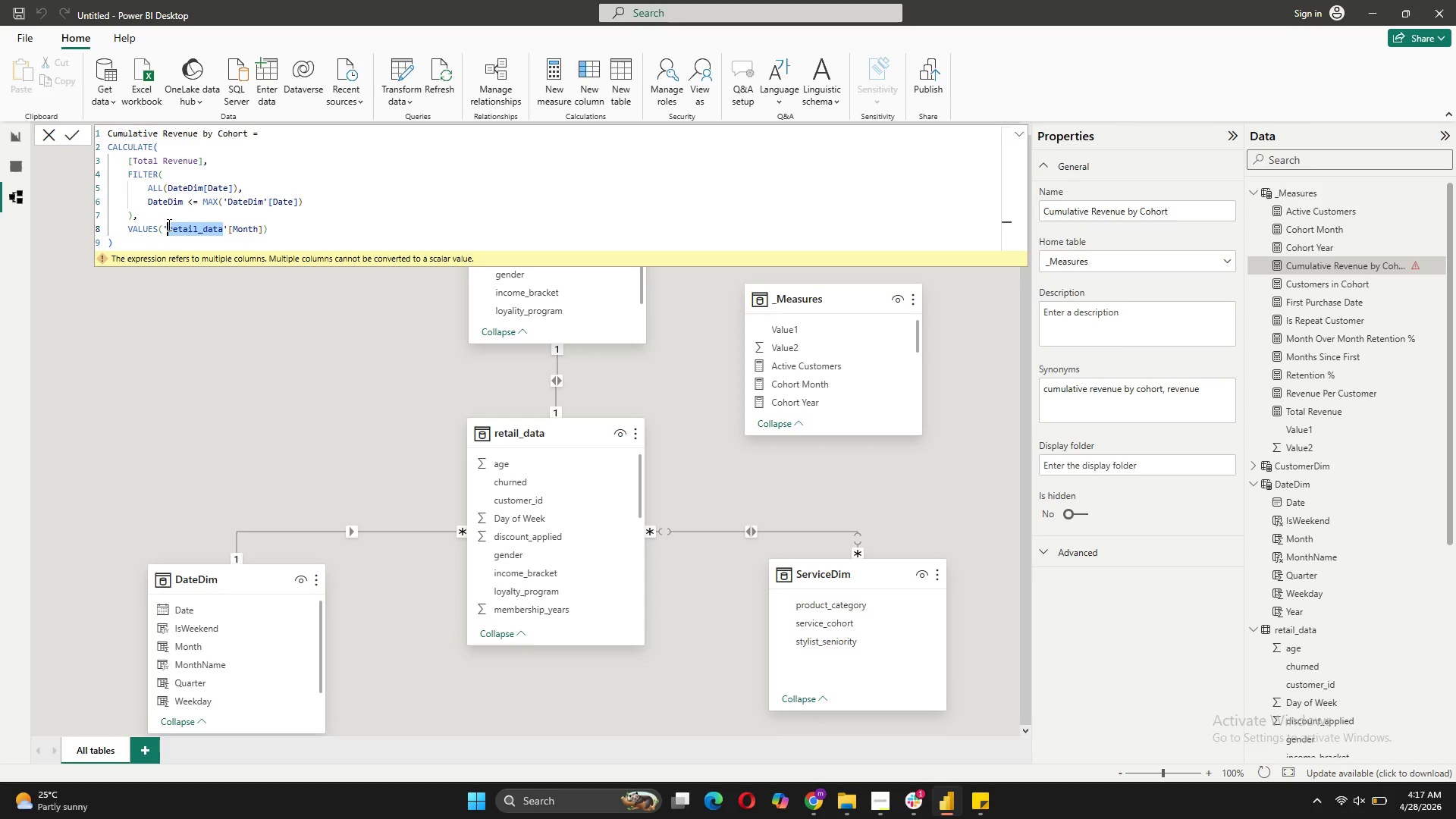 
key(Shift+Minus)
 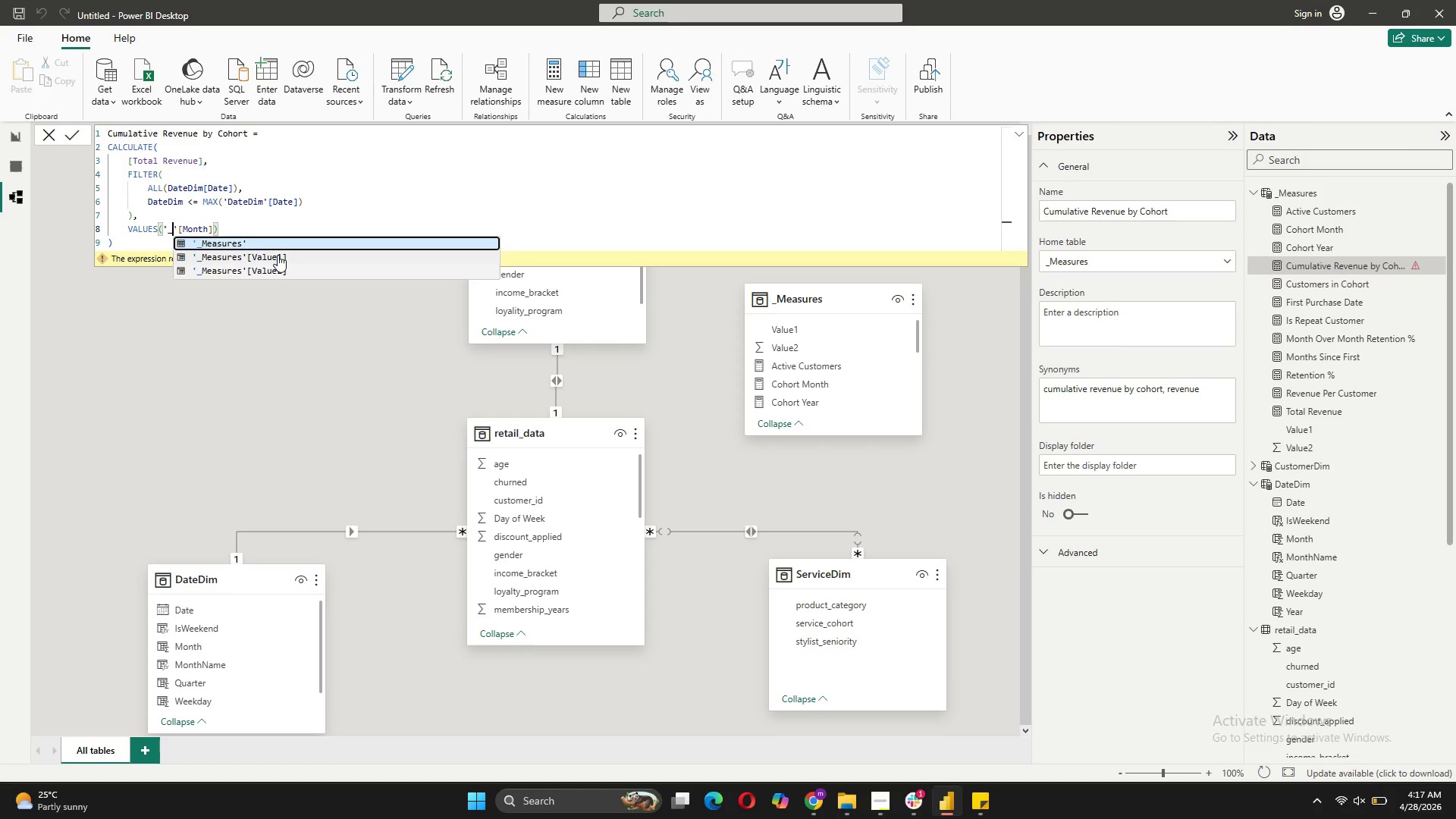 
left_click([275, 247])
 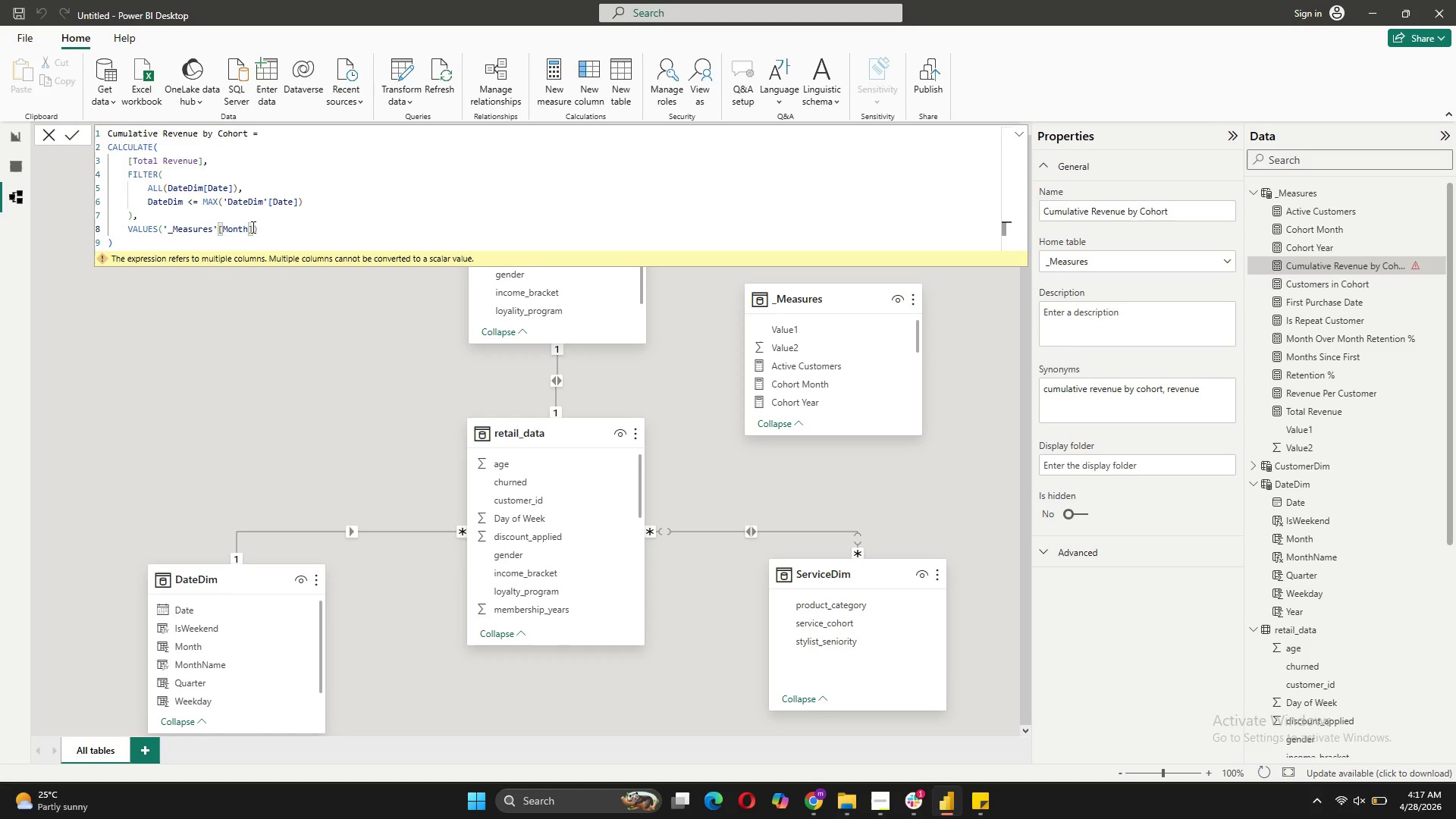 
left_click_drag(start_coordinate=[247, 229], to_coordinate=[225, 231])
 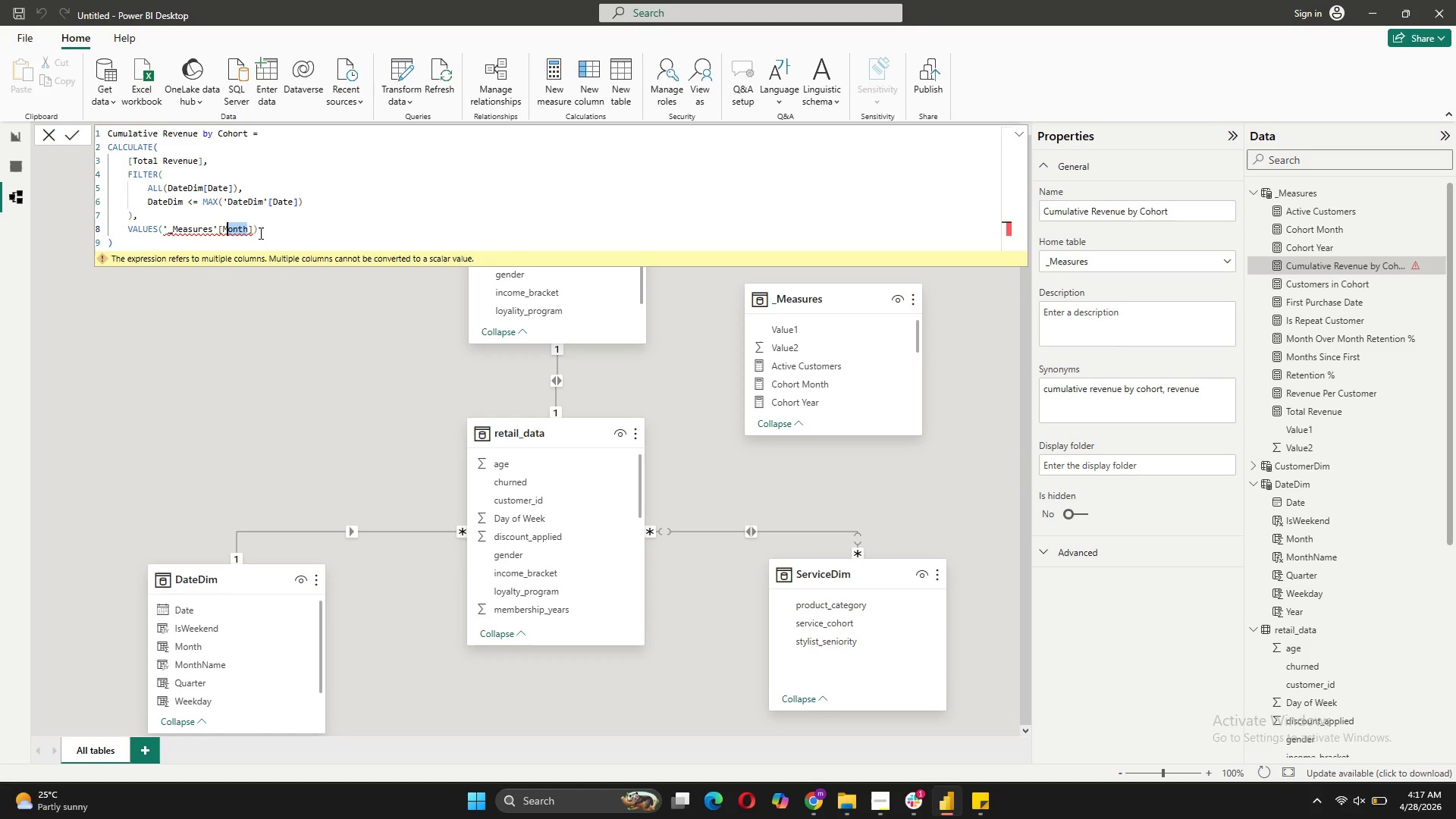 
key(Backspace)
key(Backspace)
type(Cohort Month)
 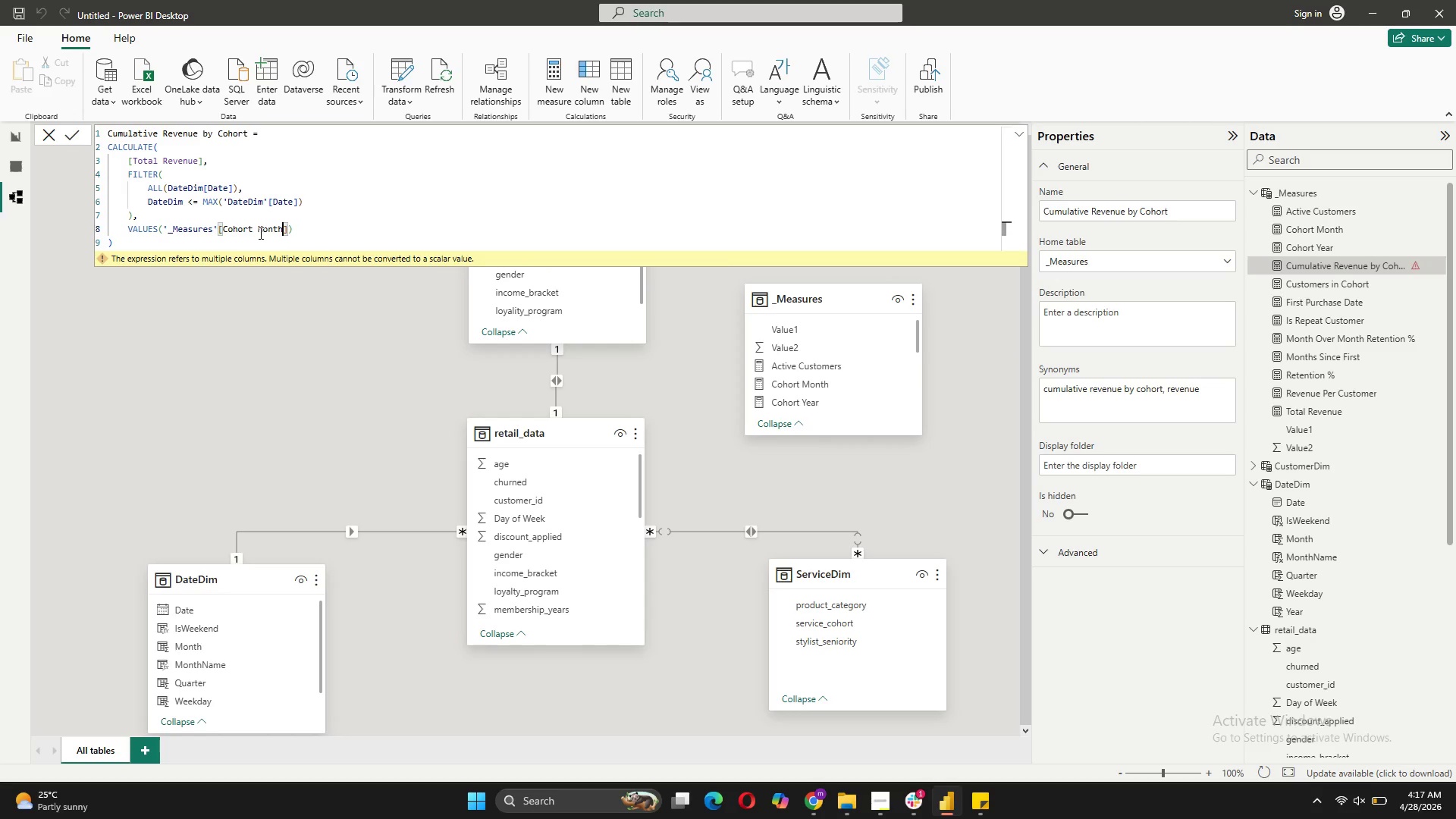 
left_click([294, 219])
 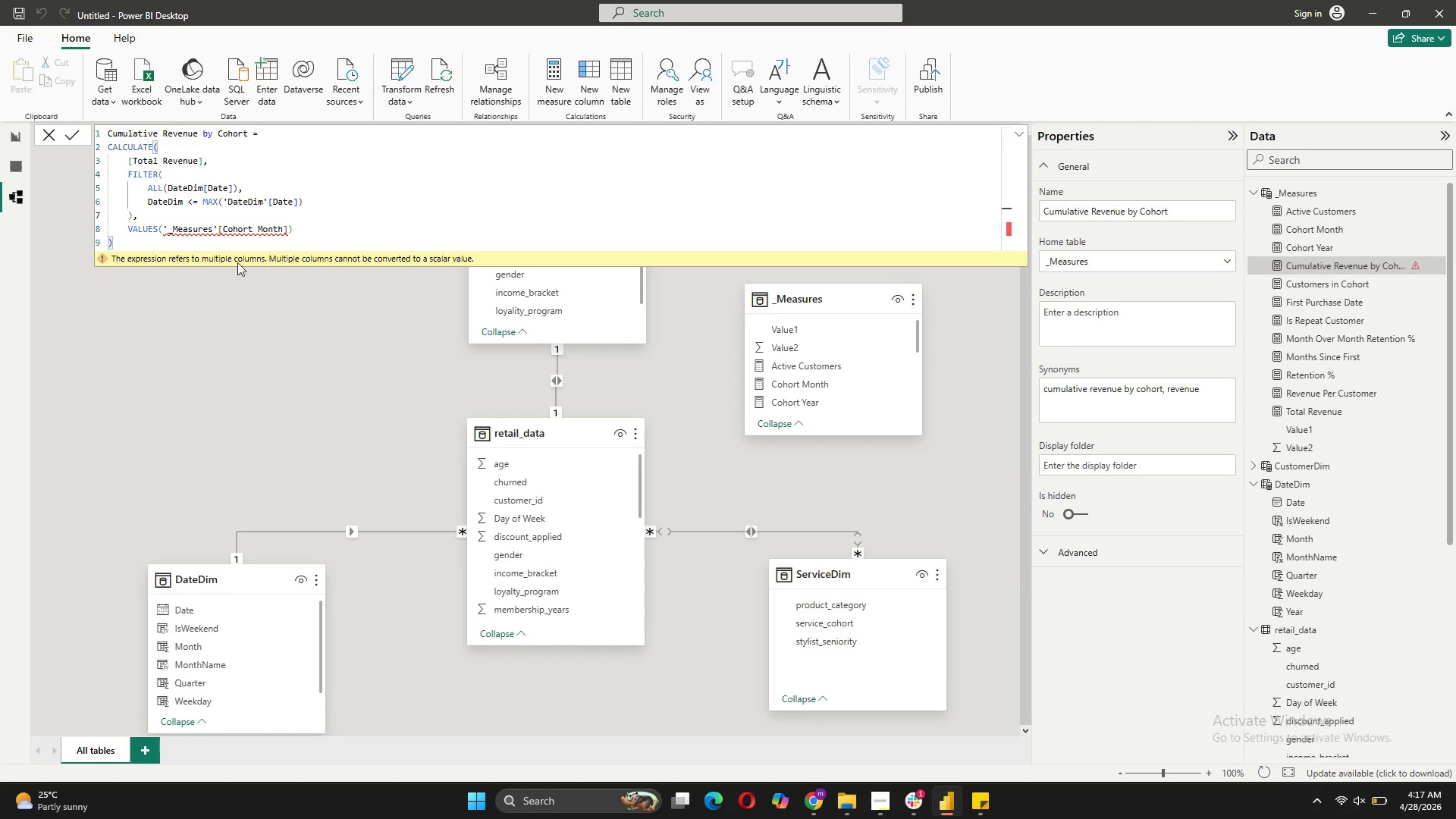 
mouse_move([208, 227])
 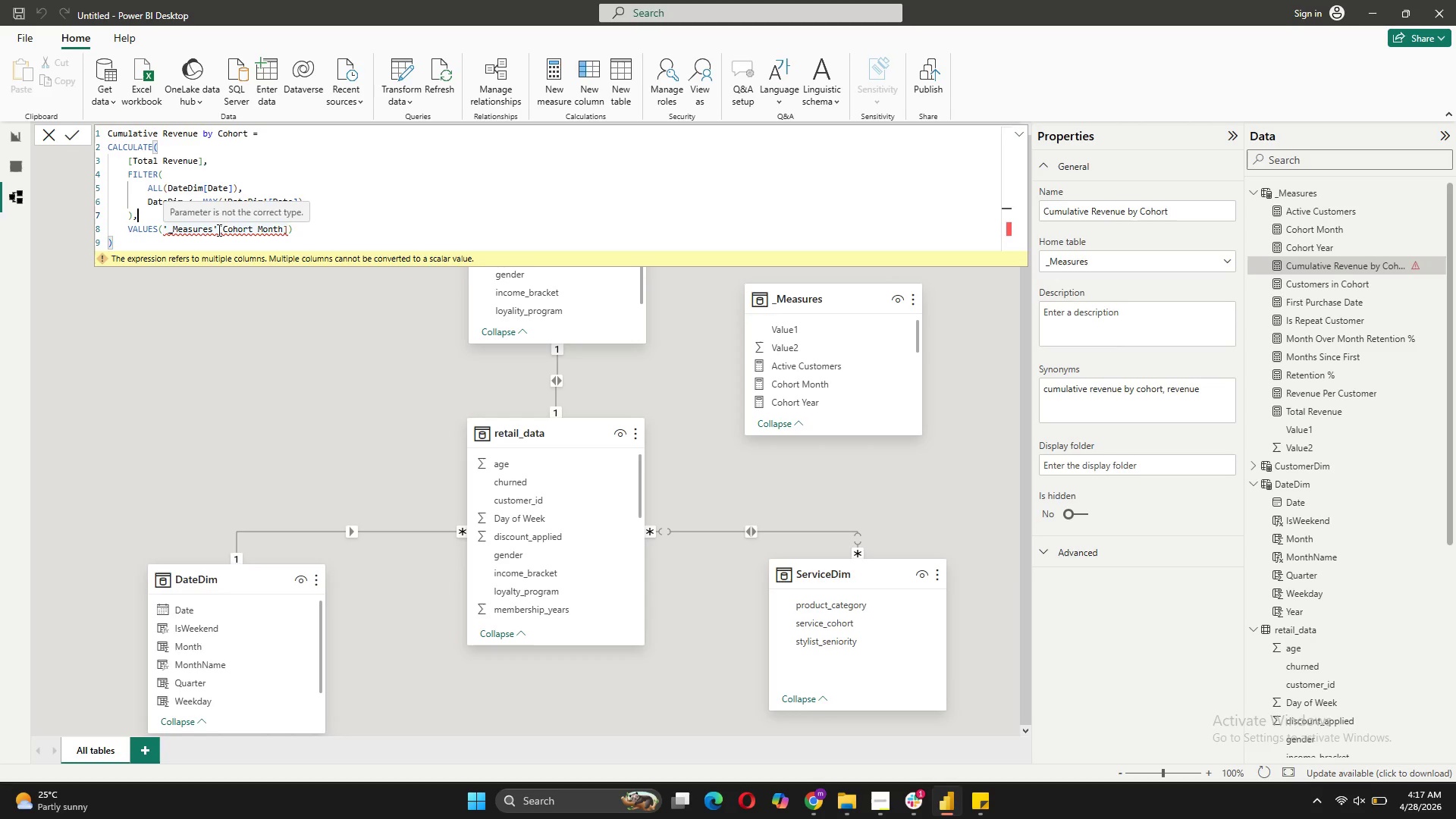 
left_click([218, 230])
 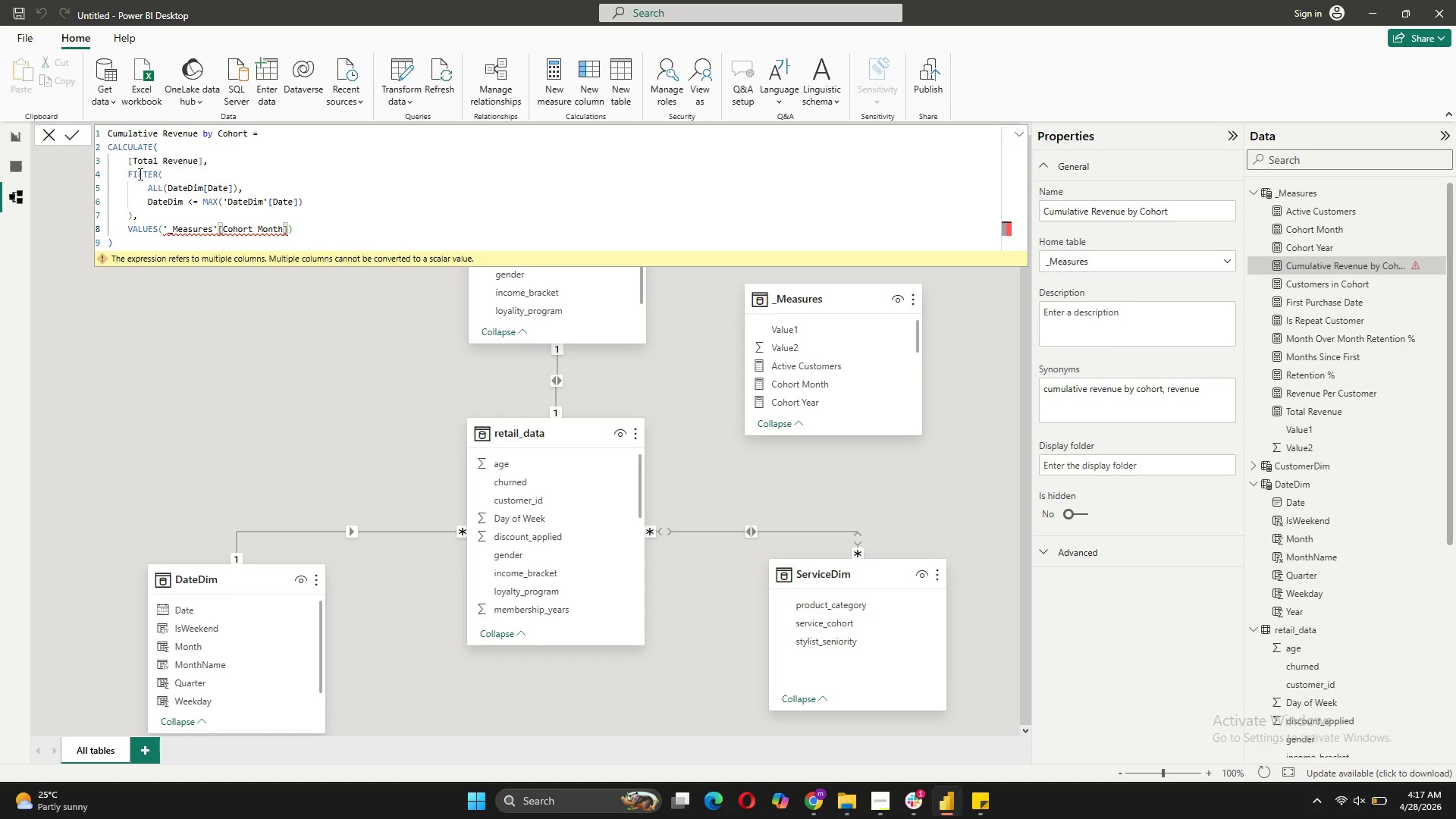 
wait(19.72)
 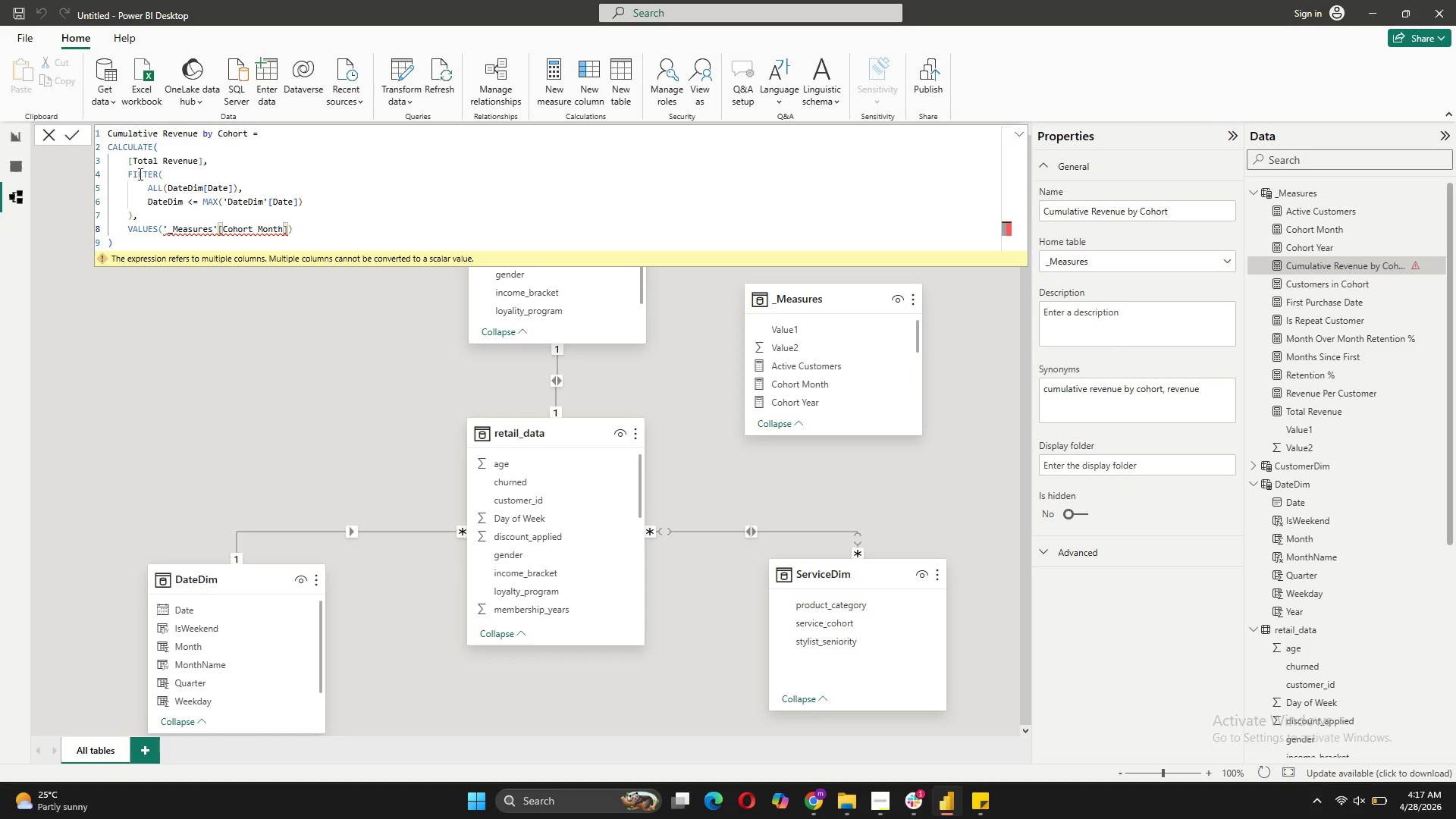 
left_click_drag(start_coordinate=[217, 228], to_coordinate=[163, 234])
 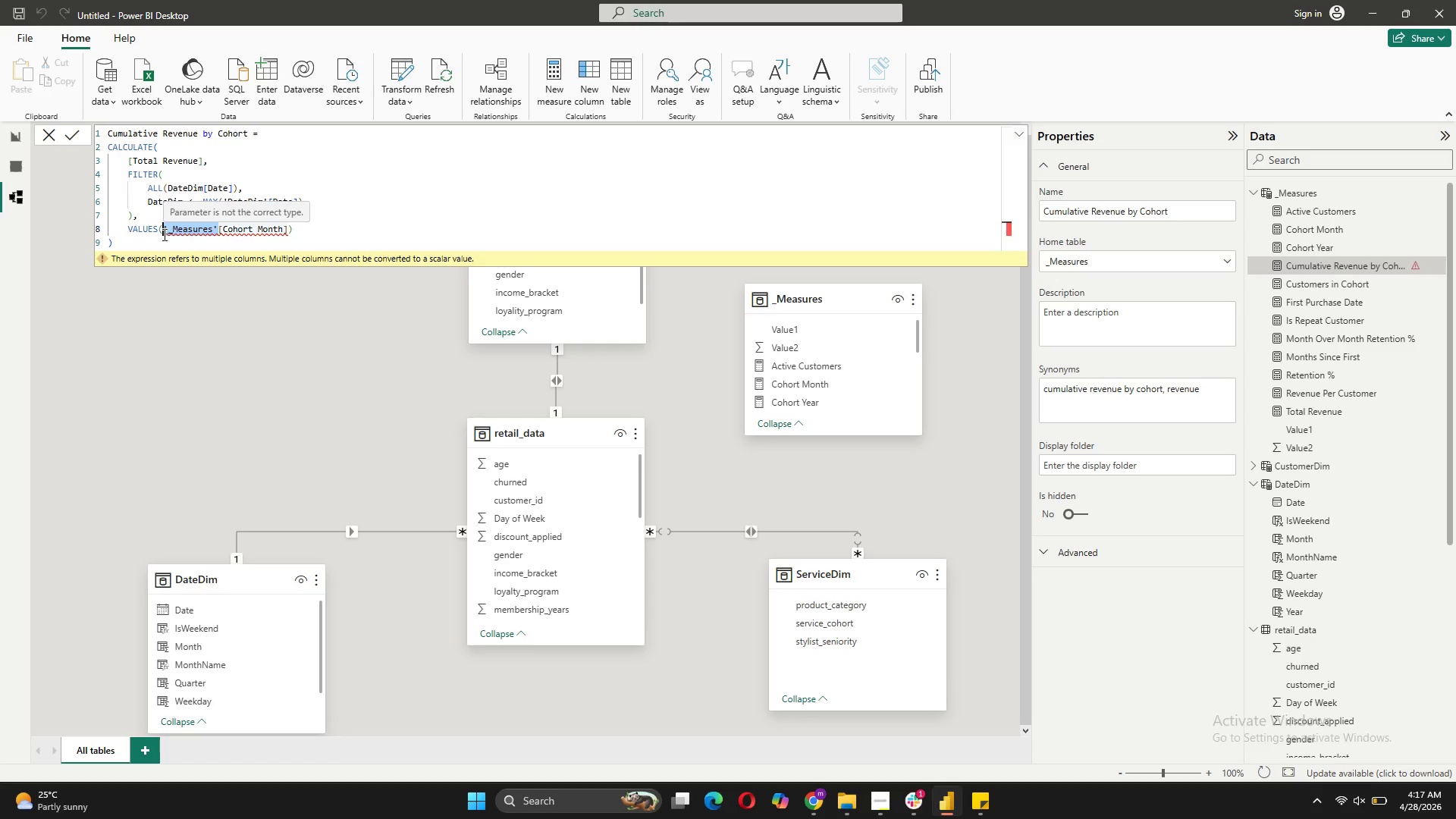 
type(re)
 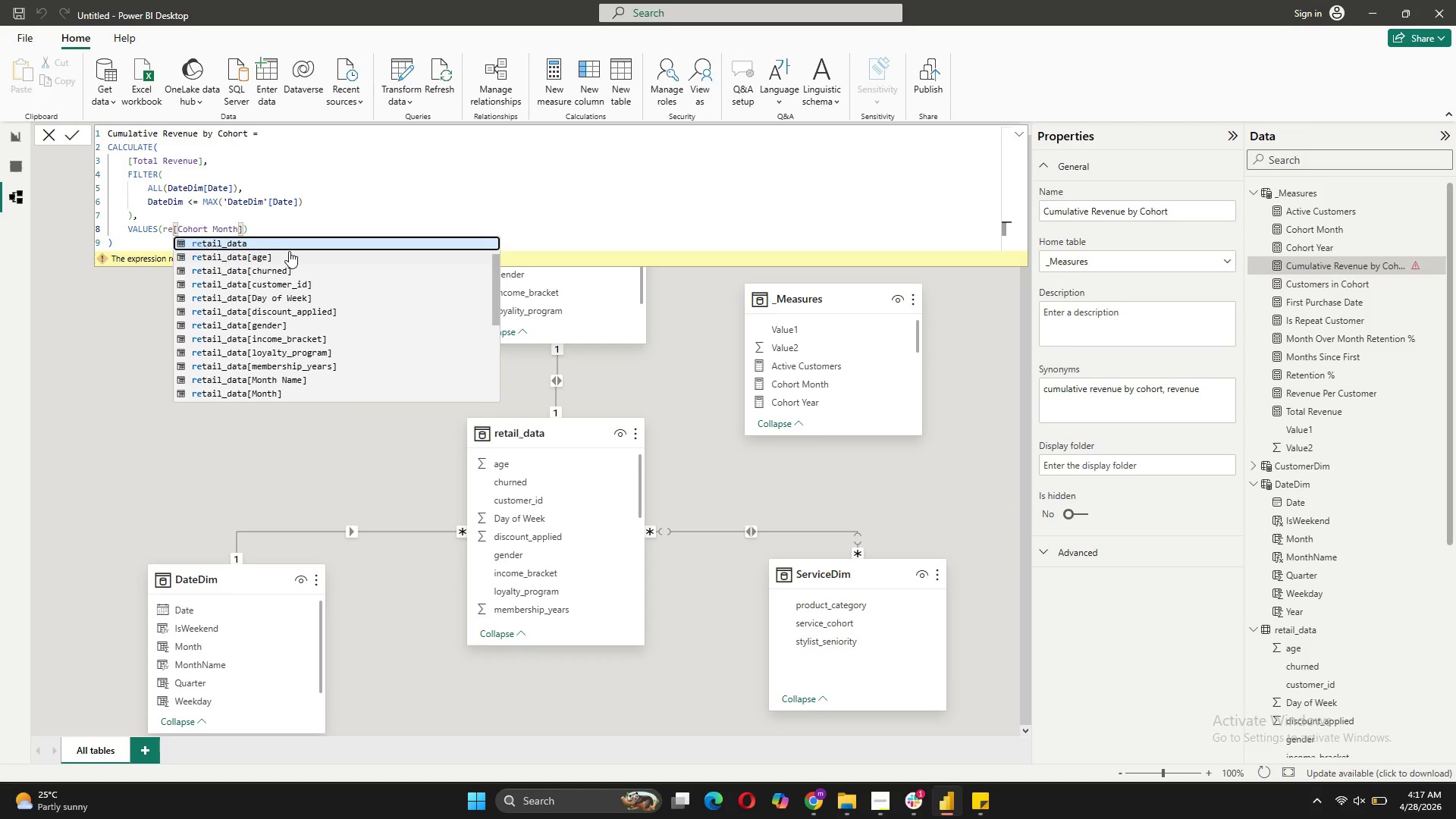 
left_click([293, 247])
 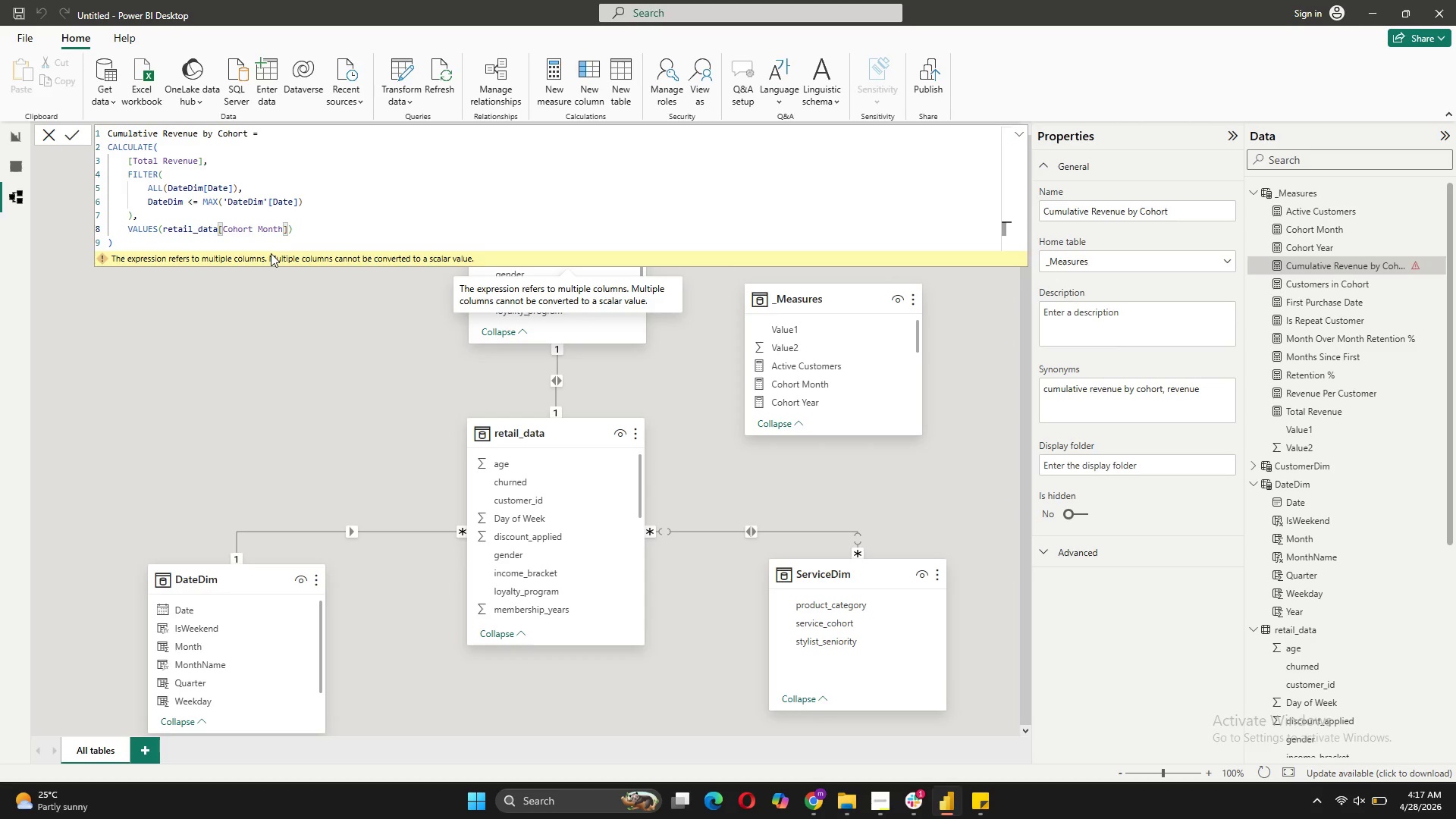 
left_click([349, 213])
 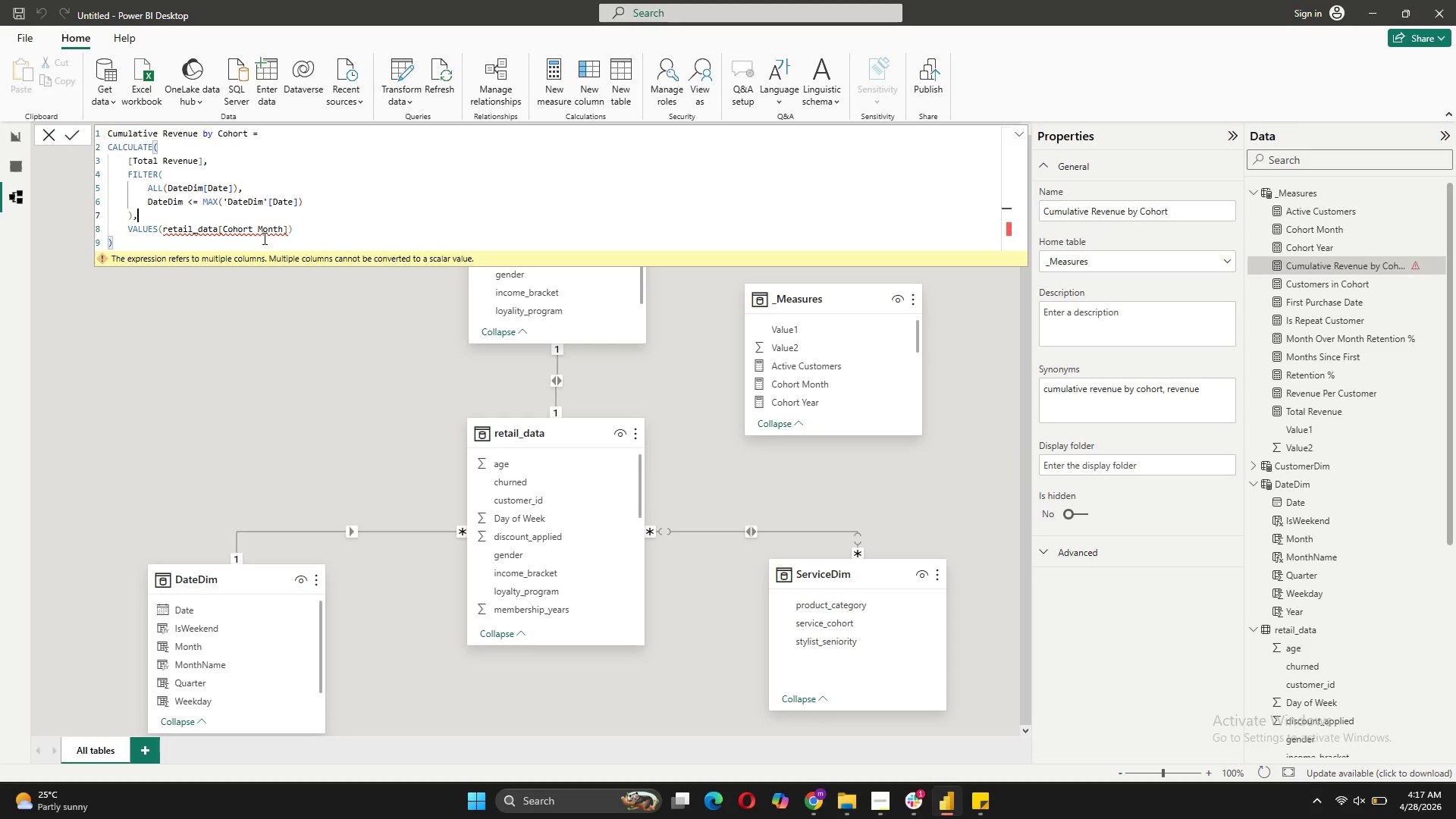 
wait(11.98)
 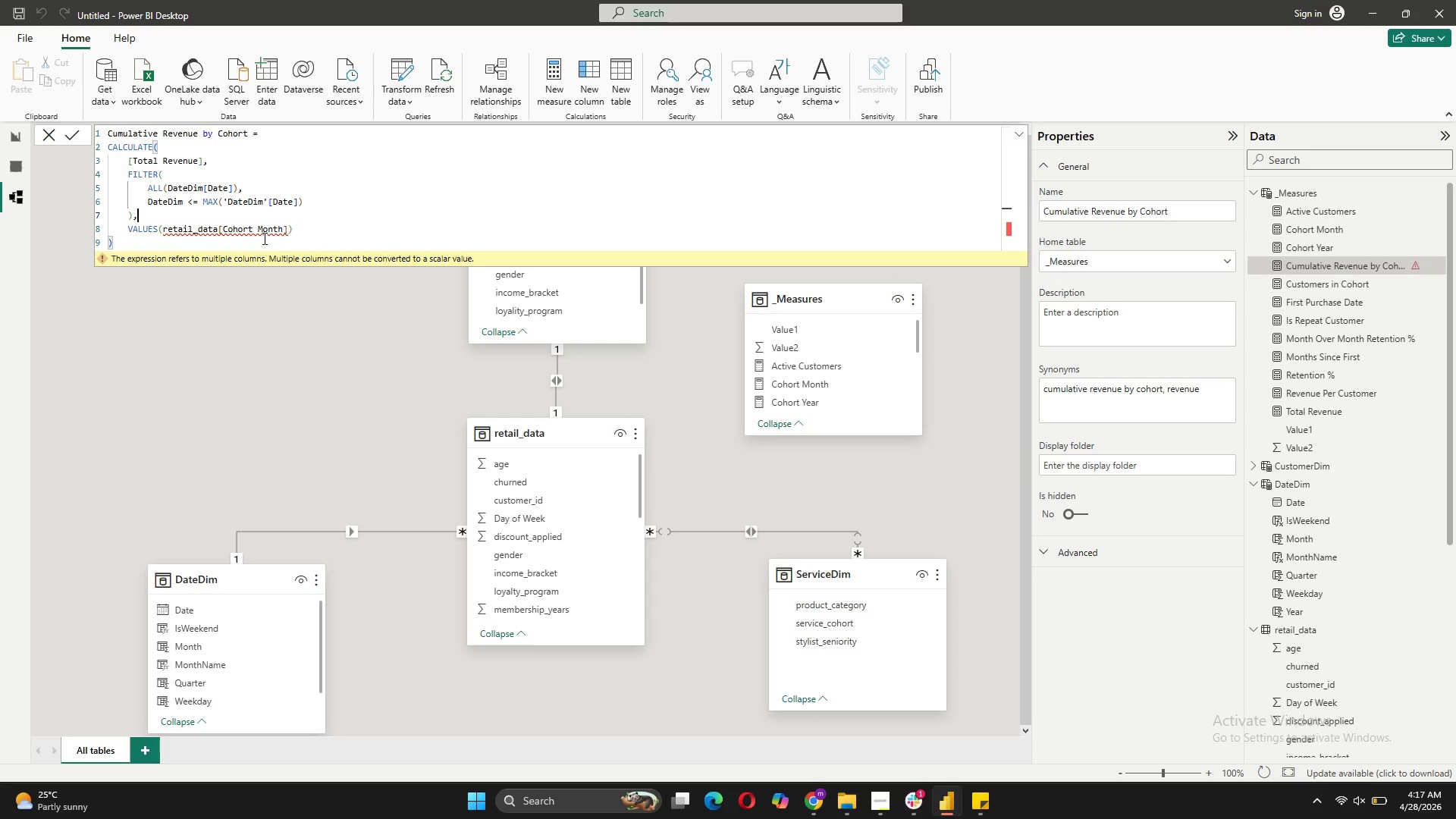 
scroll: coordinate [1398, 608], scroll_direction: down, amount: 5.0
 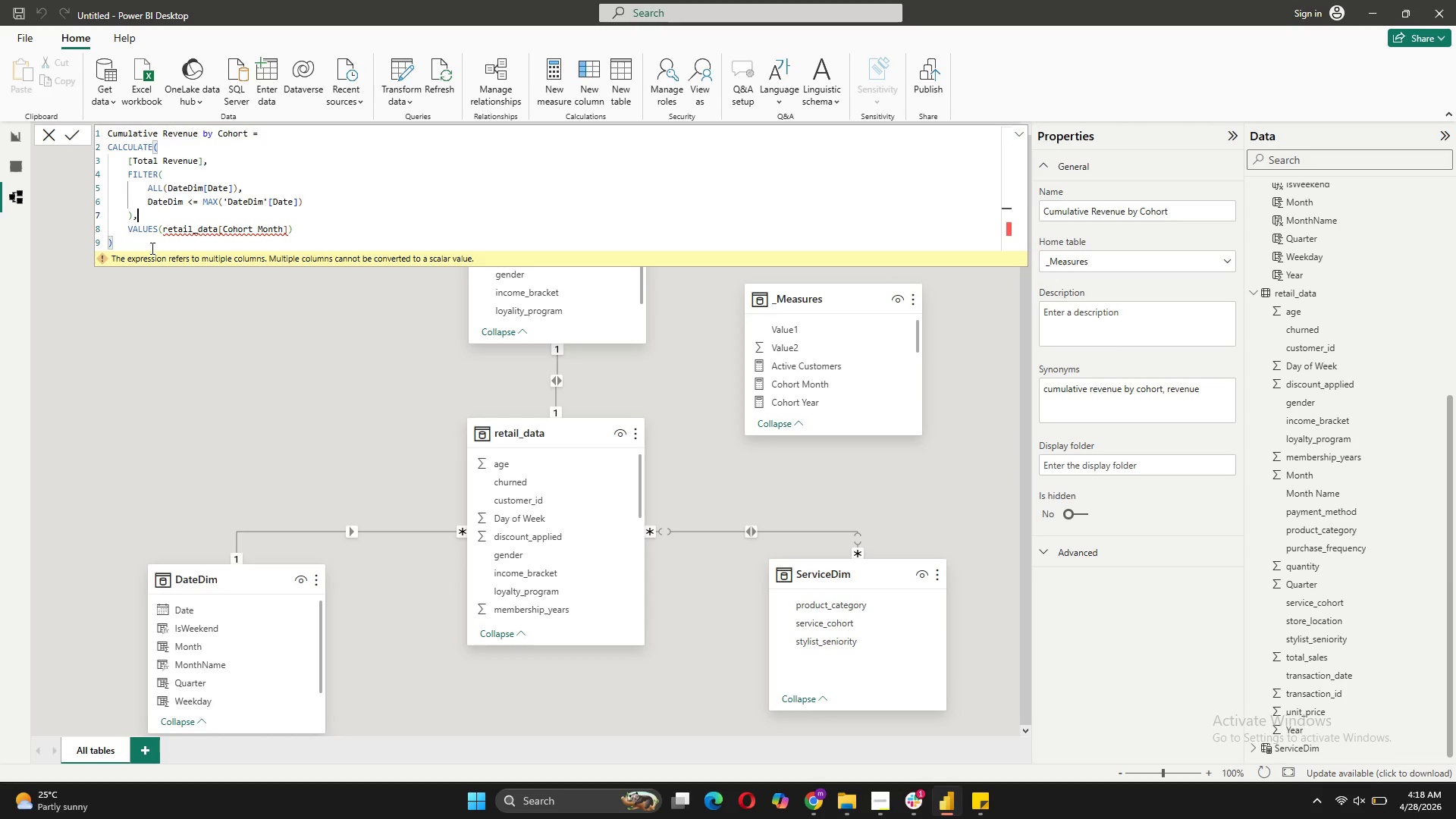 
wait(10.76)
 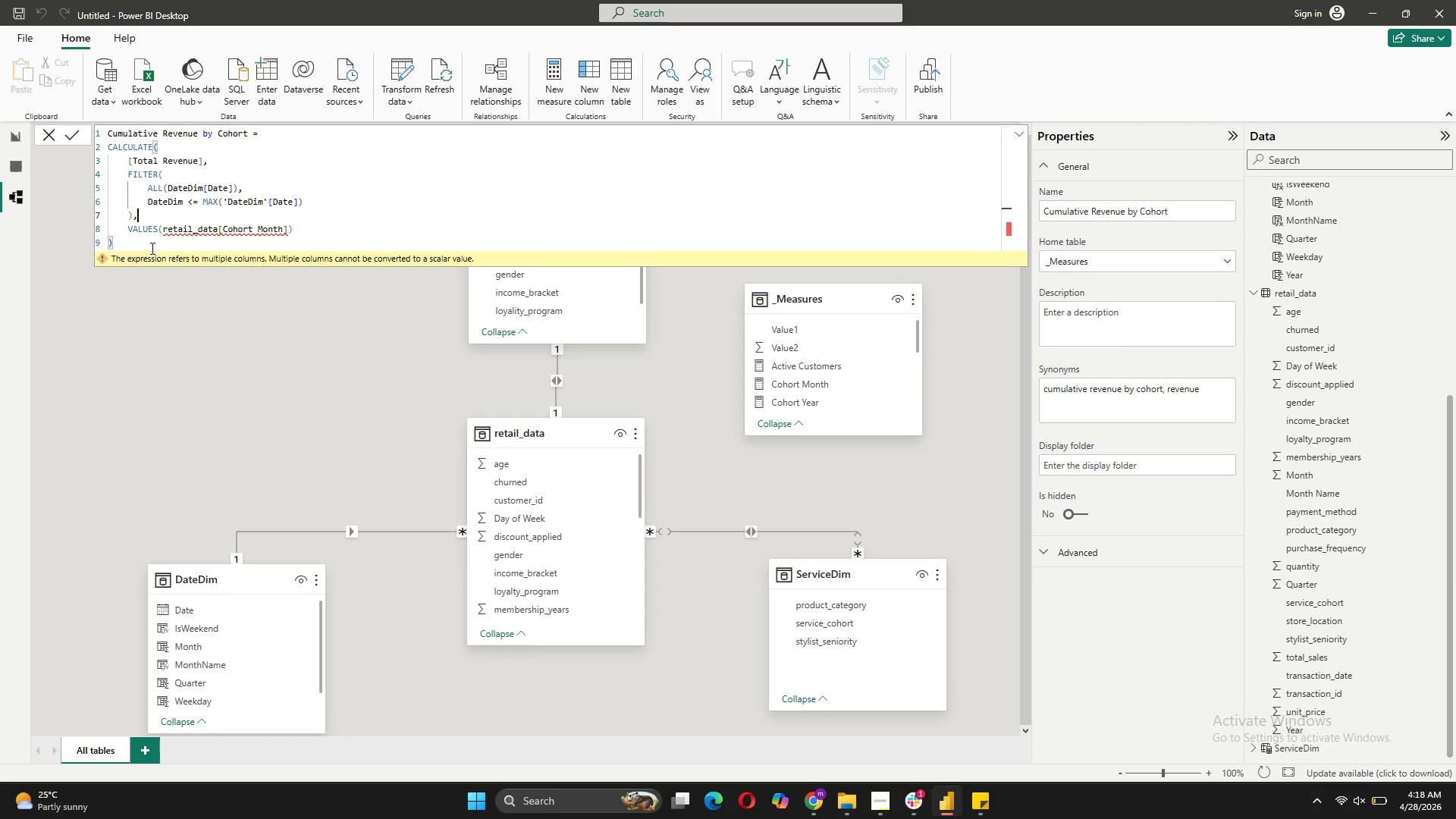 
left_click_drag(start_coordinate=[258, 231], to_coordinate=[223, 231])
 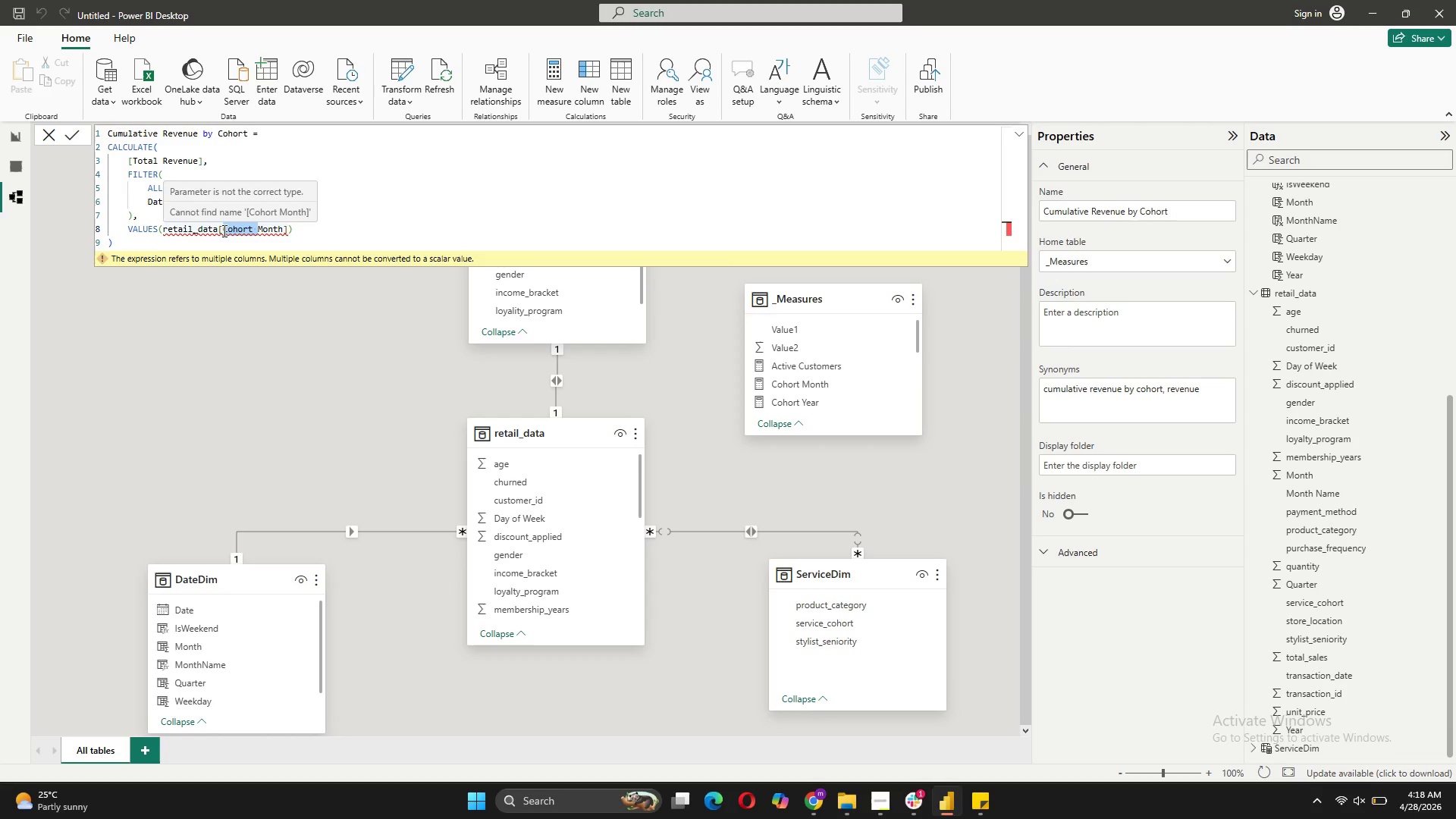 
key(Backspace)
 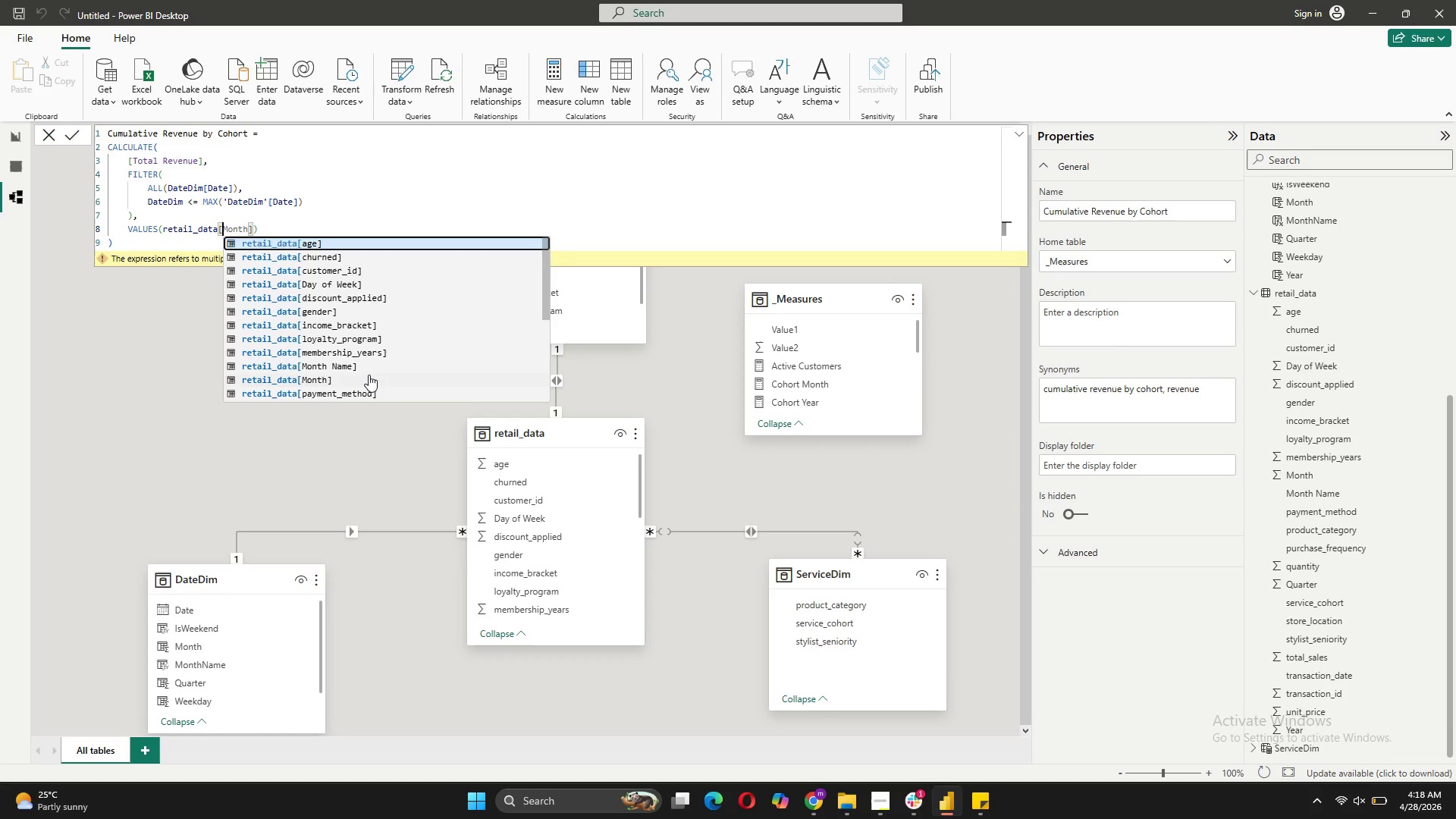 
left_click([369, 375])
 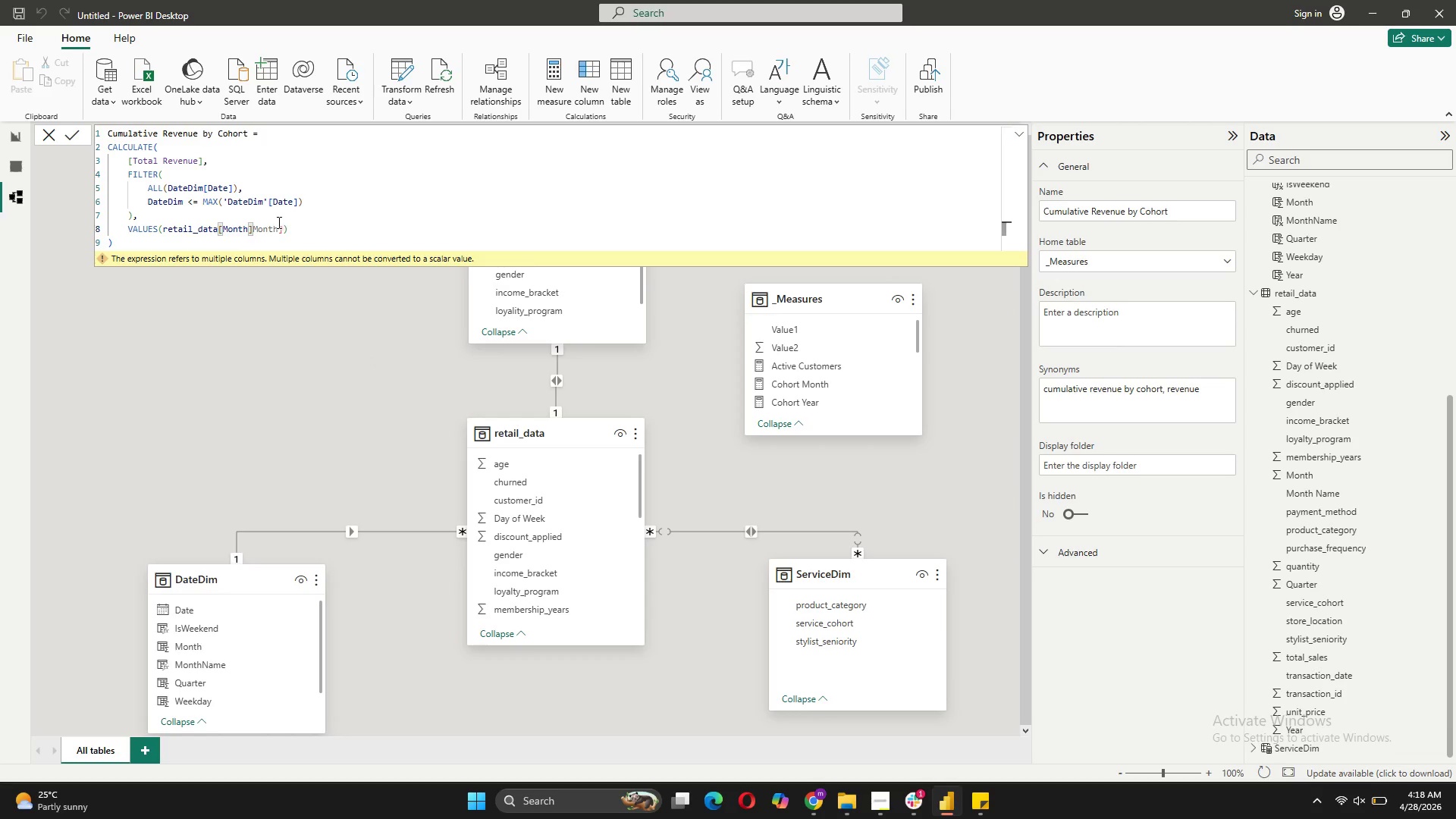 
left_click_drag(start_coordinate=[282, 224], to_coordinate=[253, 228])
 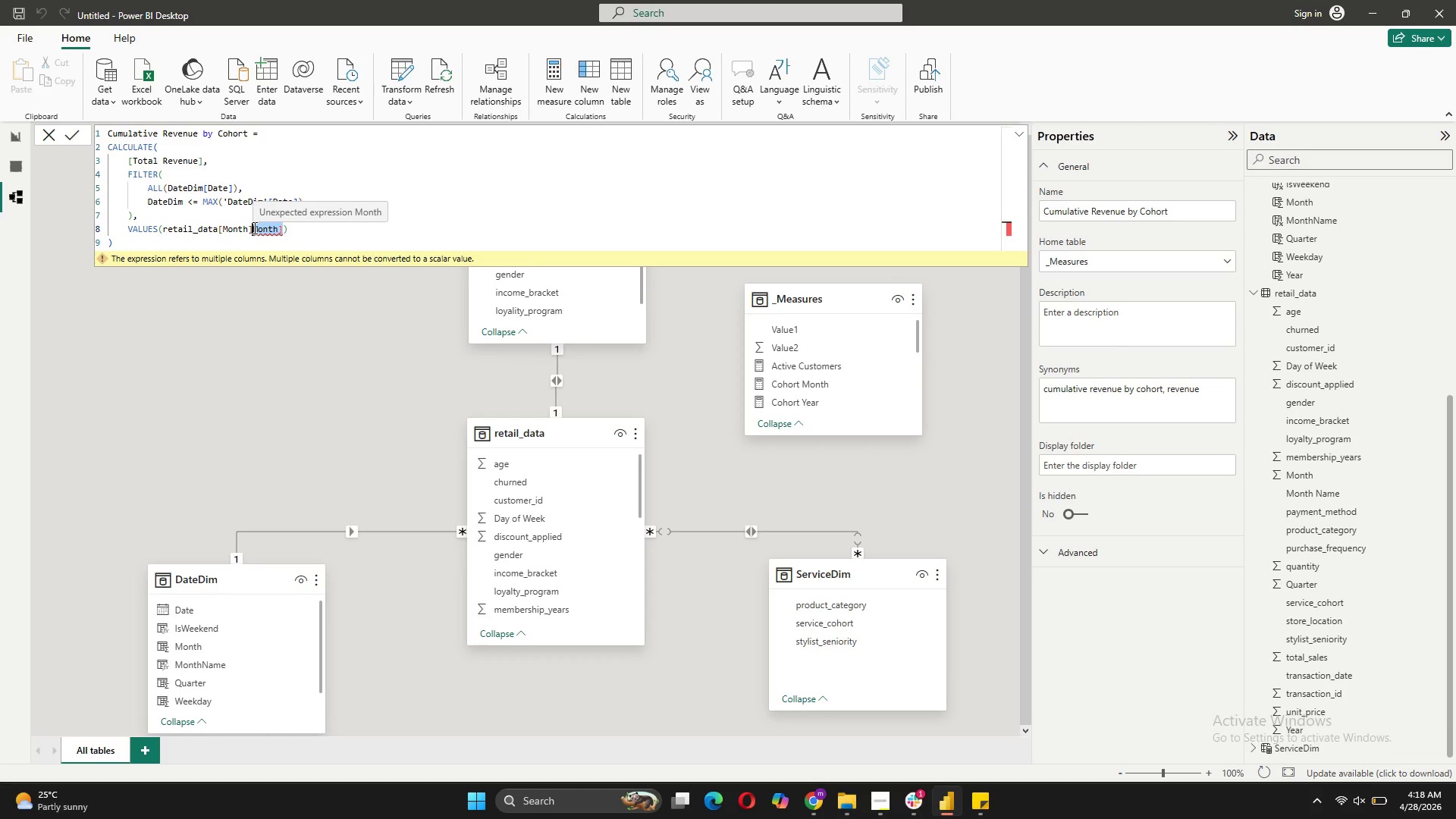 
key(Backspace)
 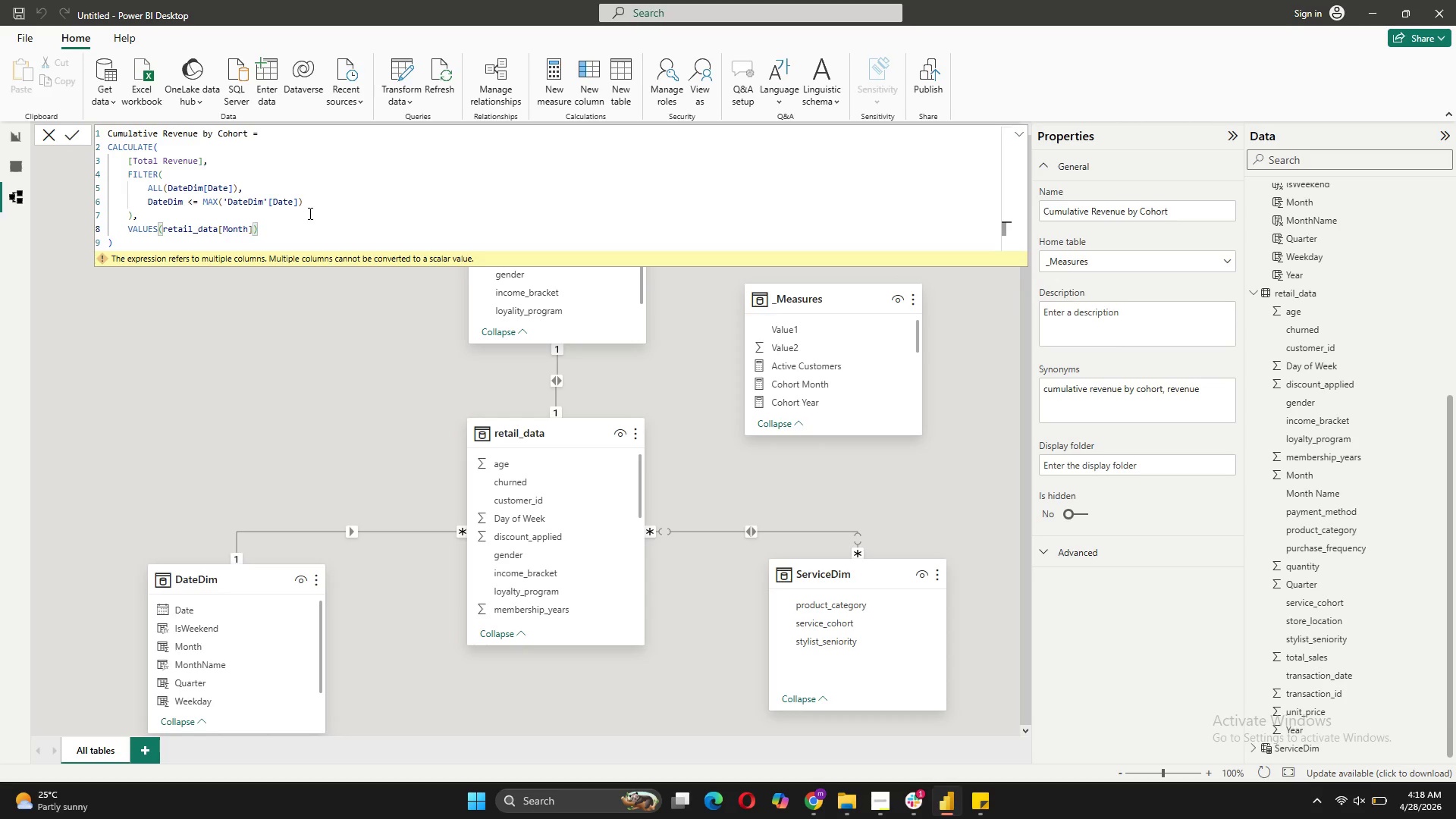 
wait(5.81)
 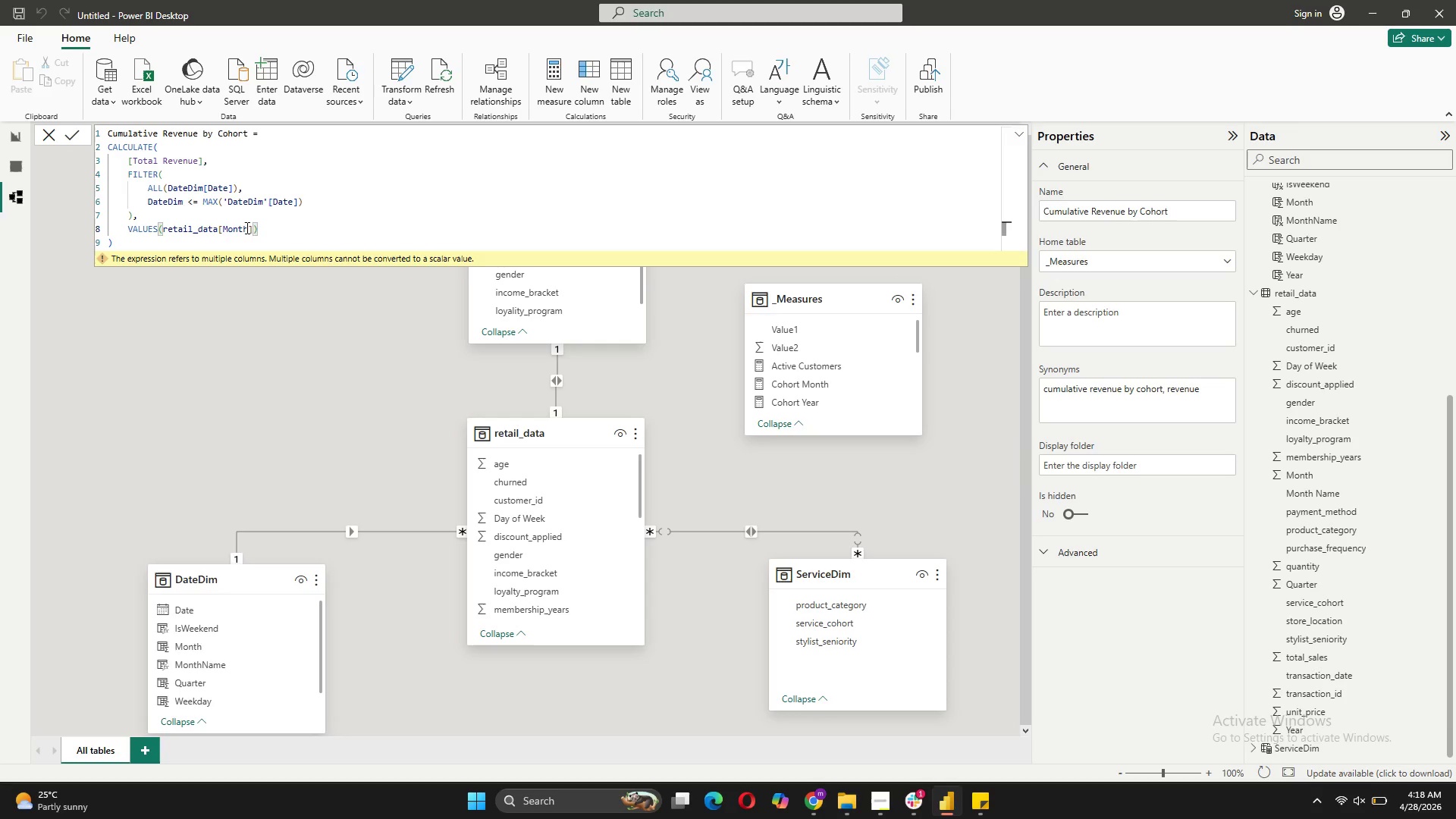 
left_click([183, 199])
 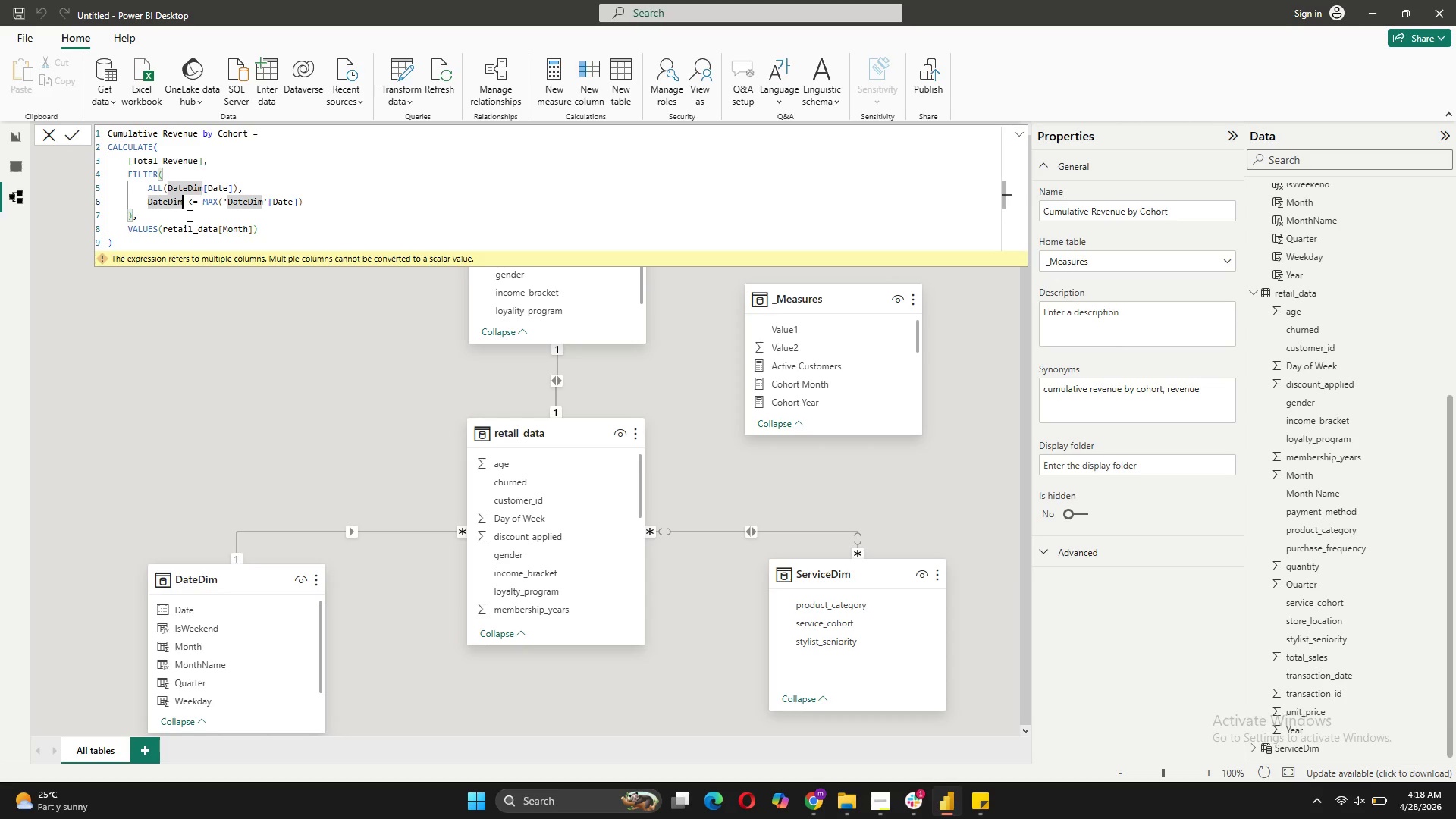 
key(BracketLeft)
 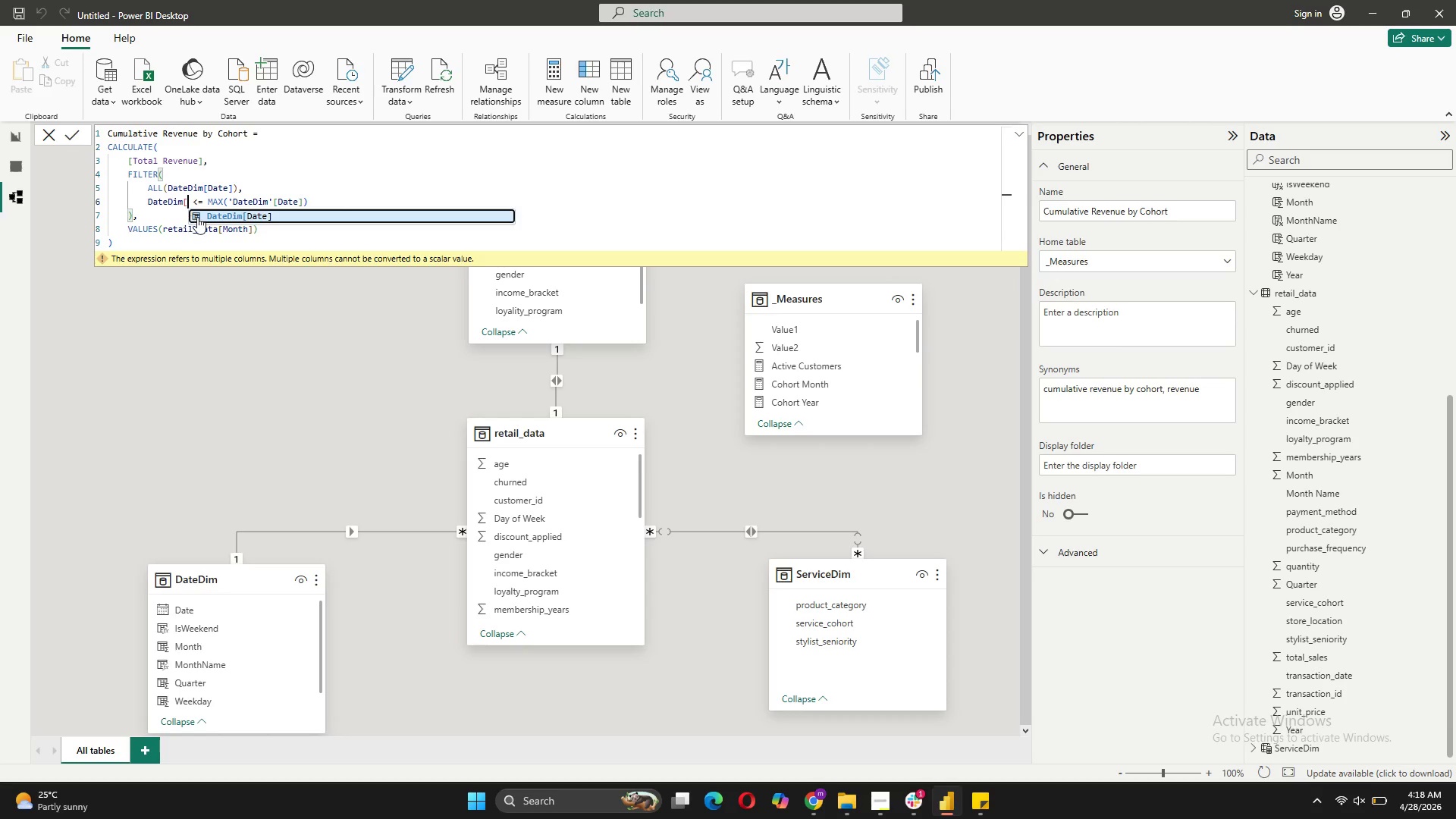 
left_click([199, 217])
 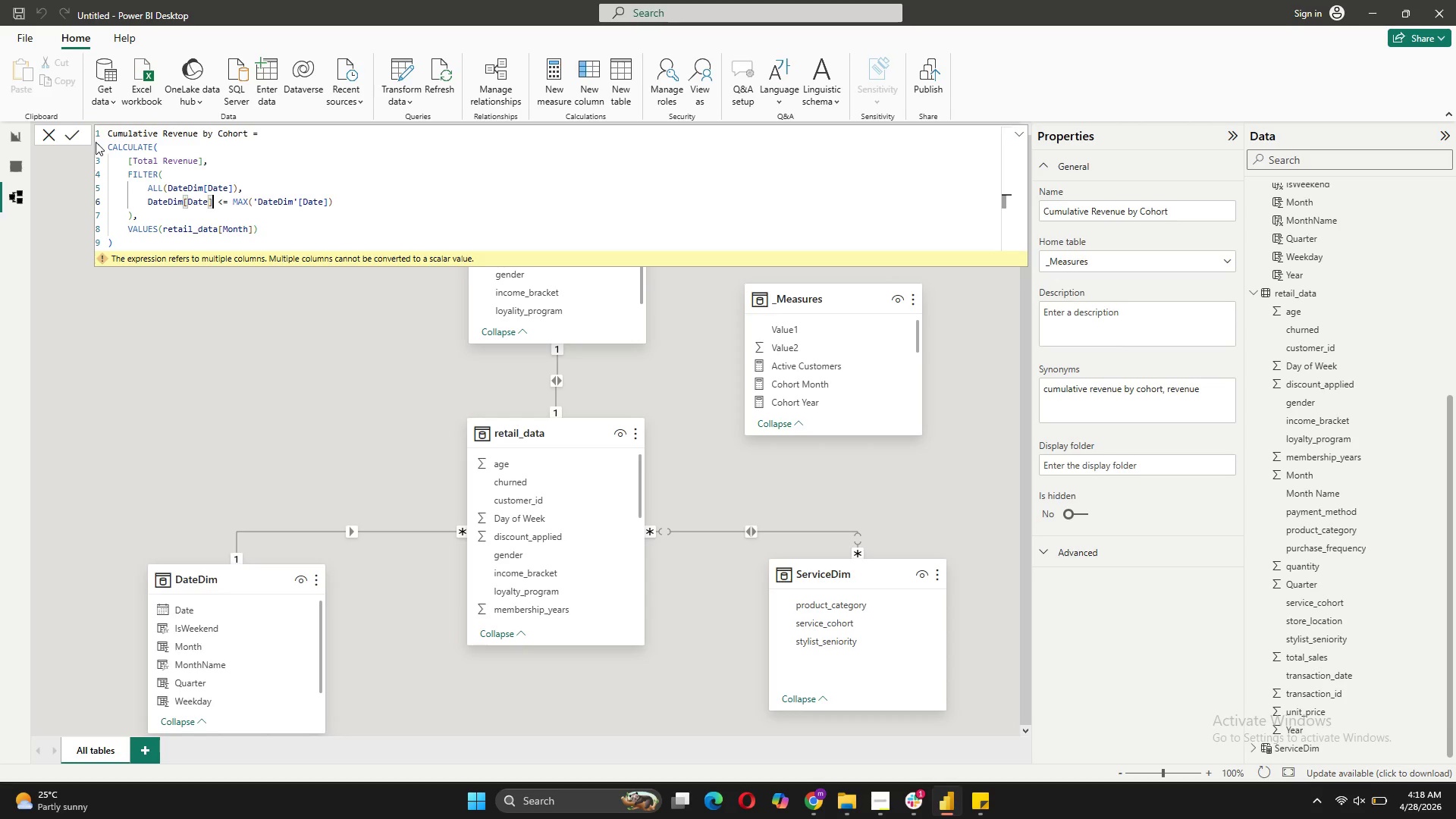 
left_click([71, 133])
 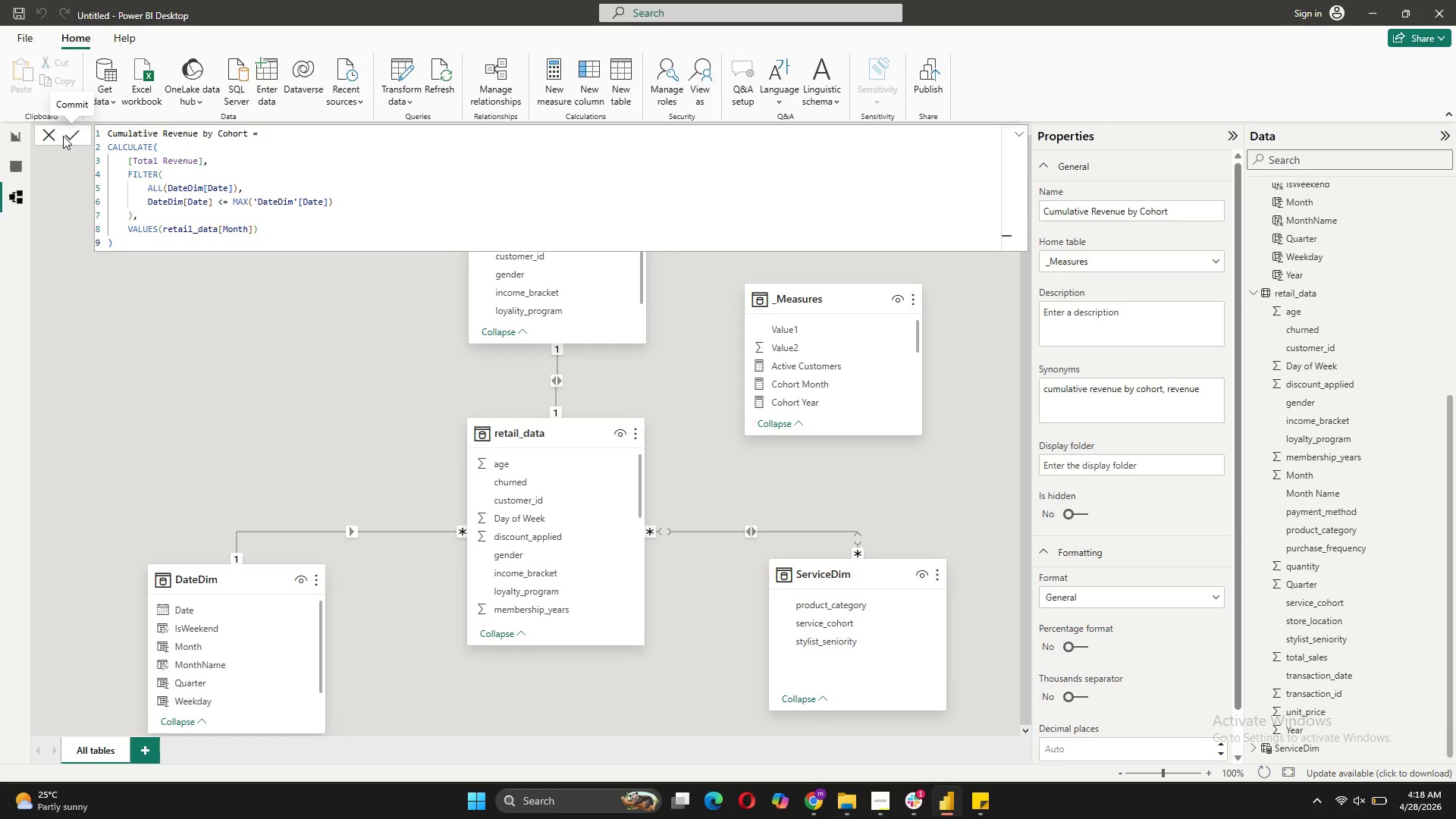 
wait(8.78)
 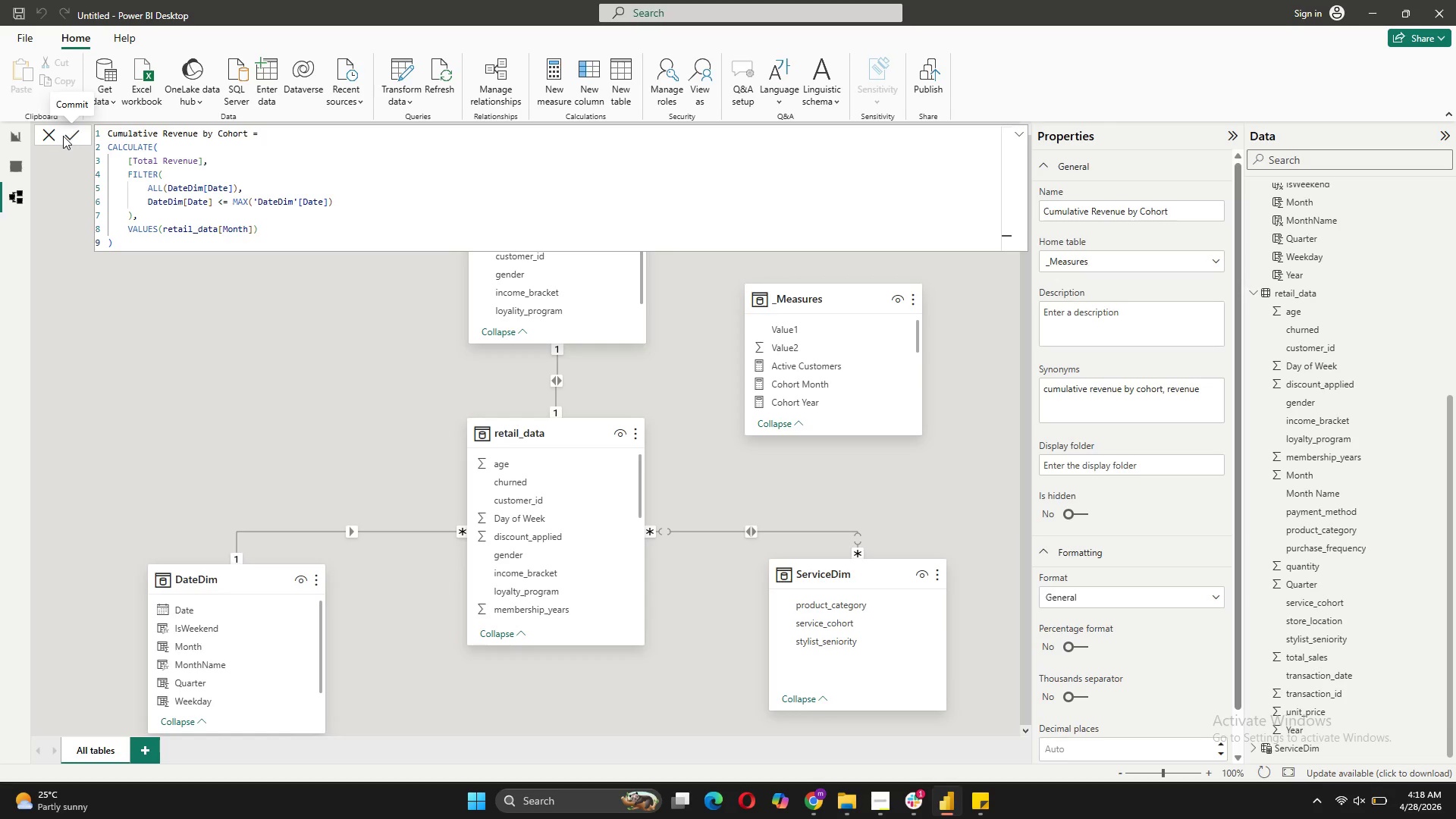 
left_click([552, 105])
 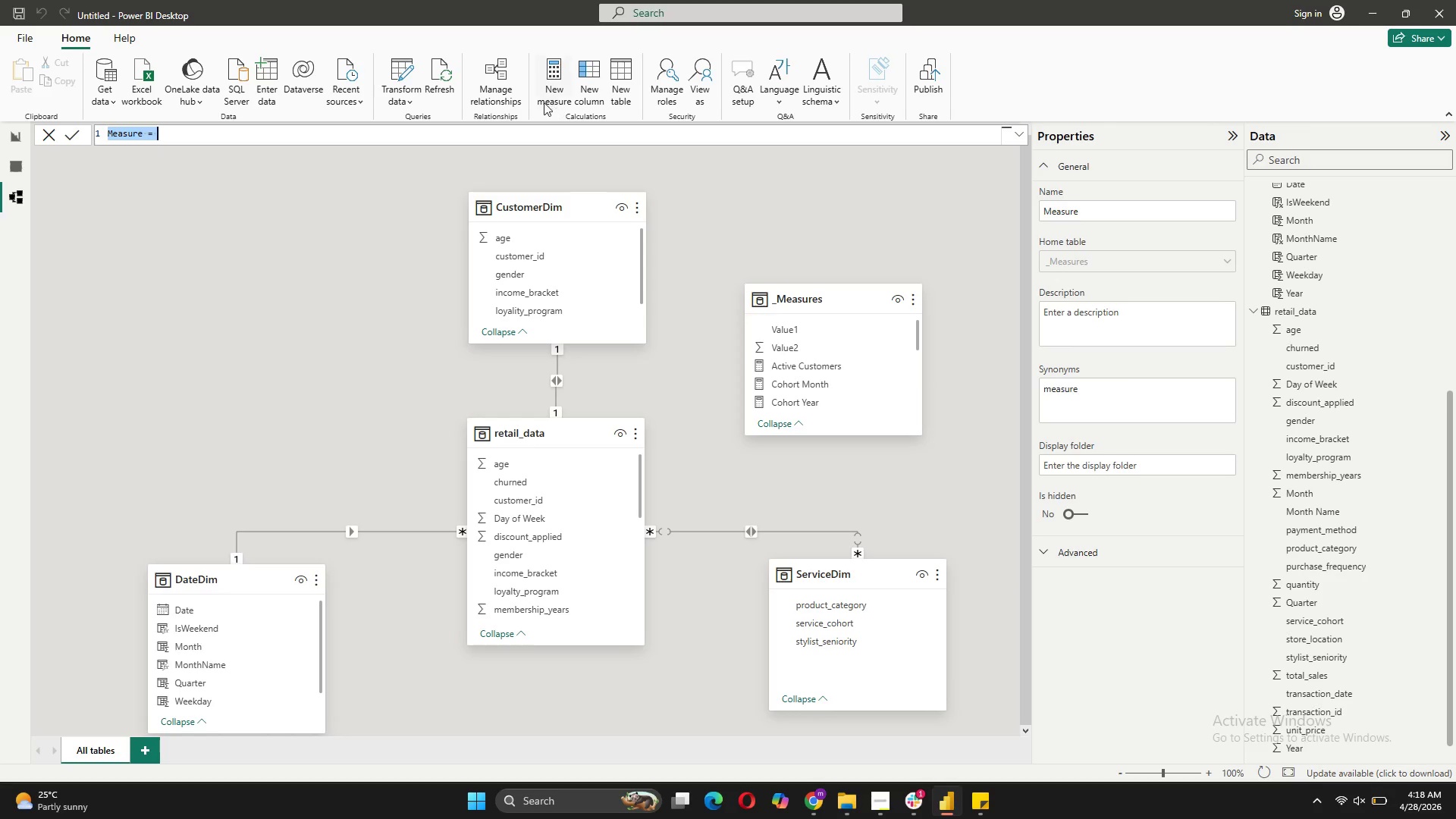 
wait(7.16)
 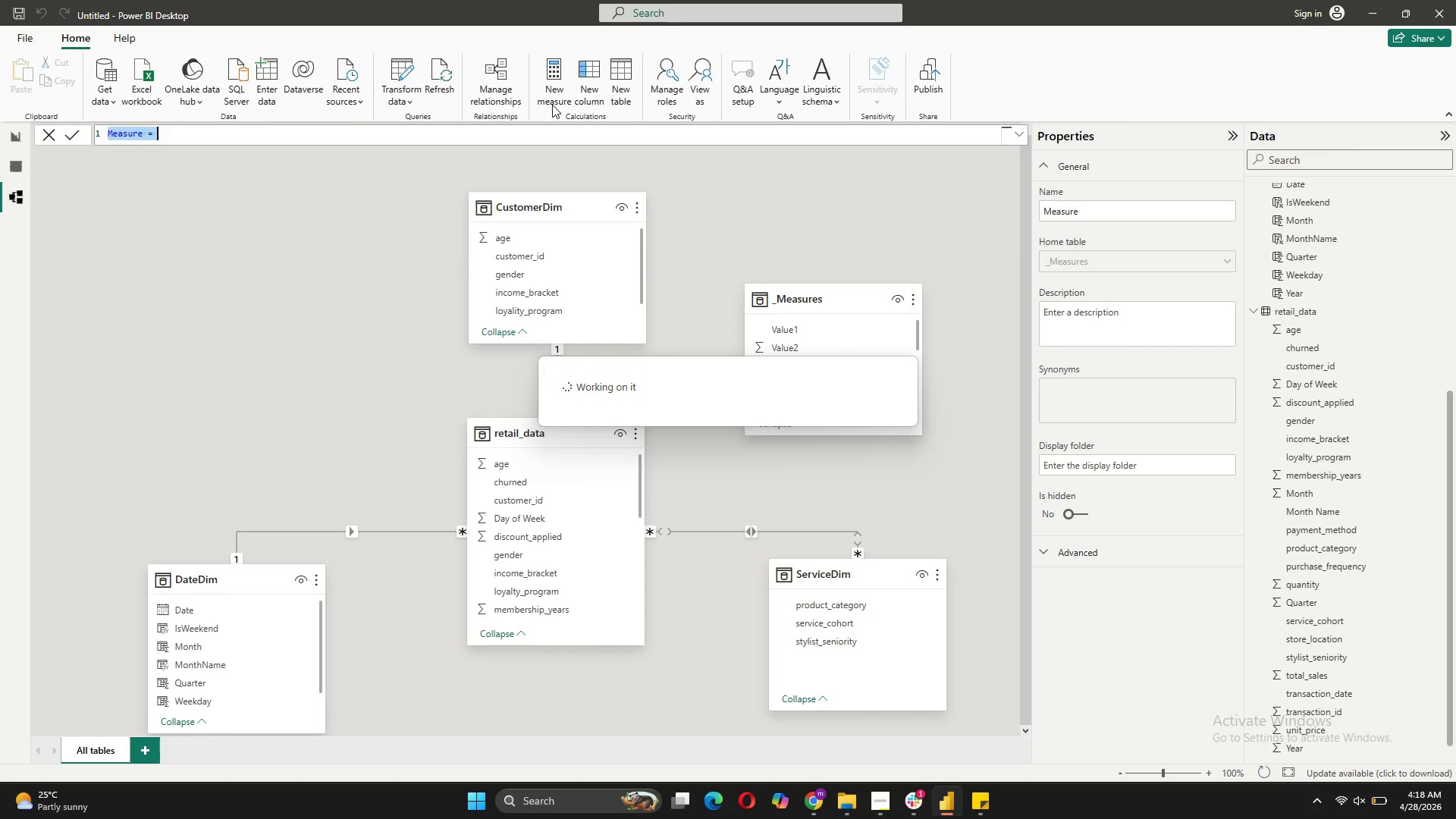 
type(cOHORT L)
key(Backspace)
type(Cohort LTV @ 12 Months = )
 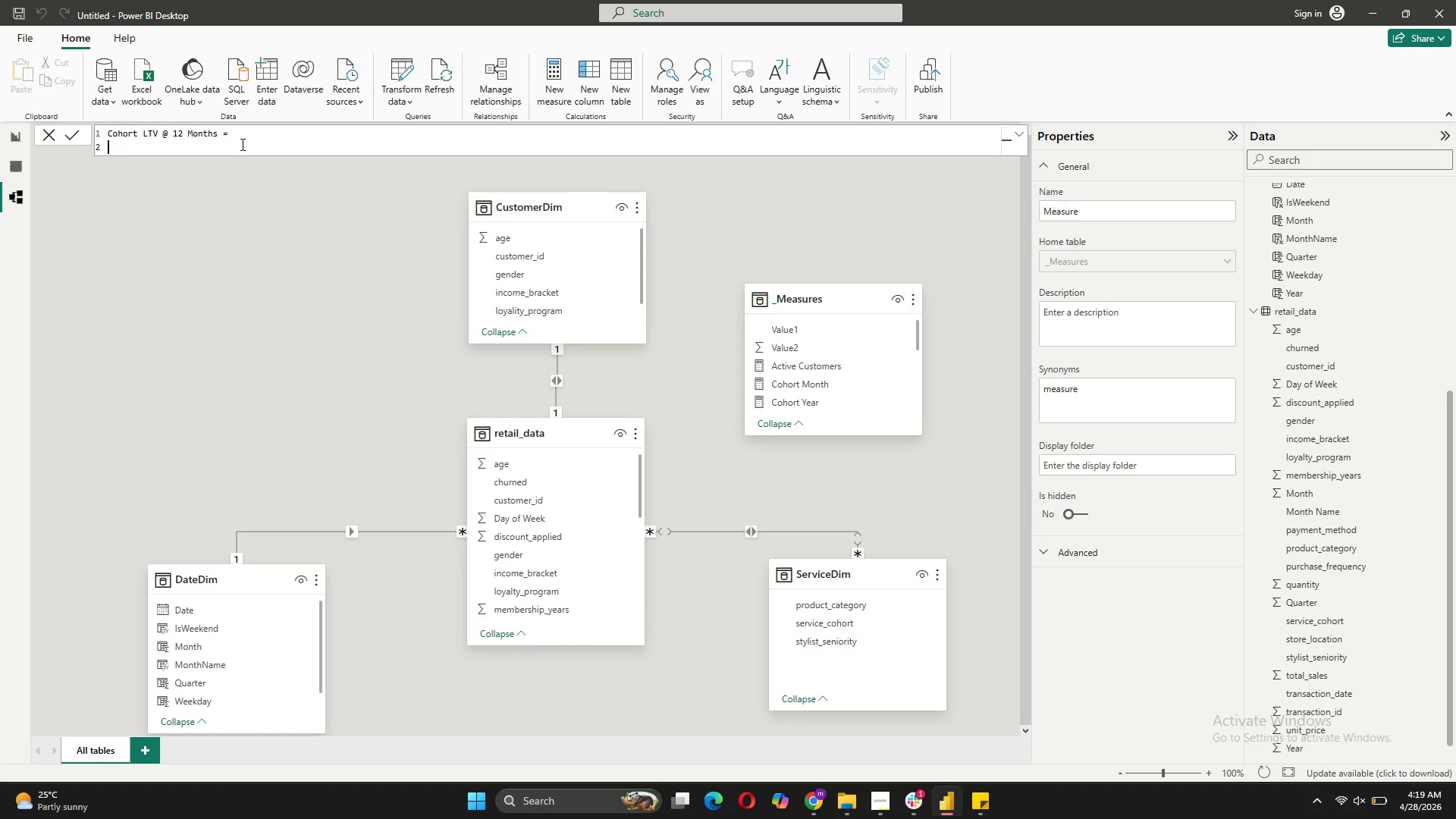 
 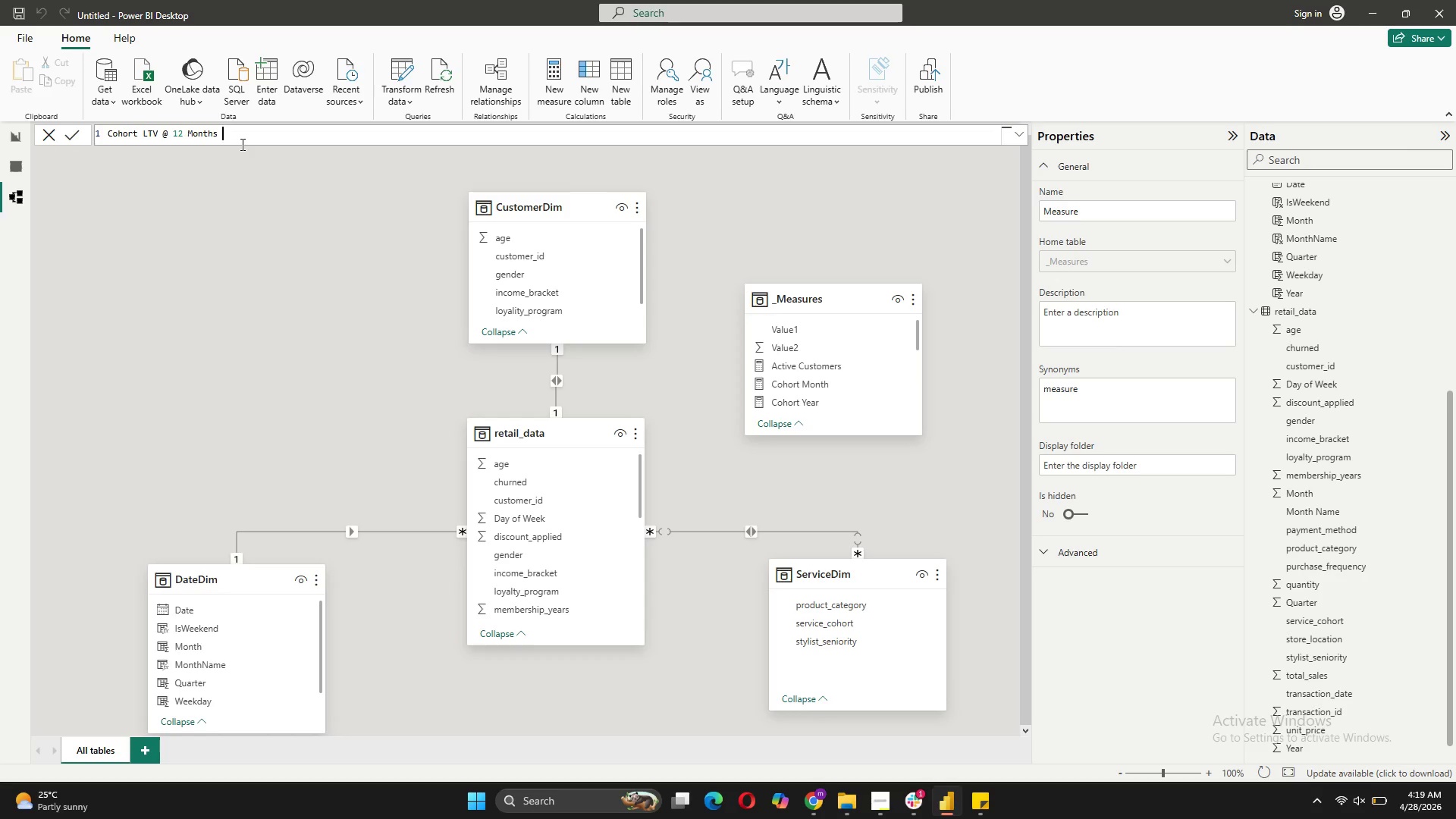 
key(Shift+Enter)
 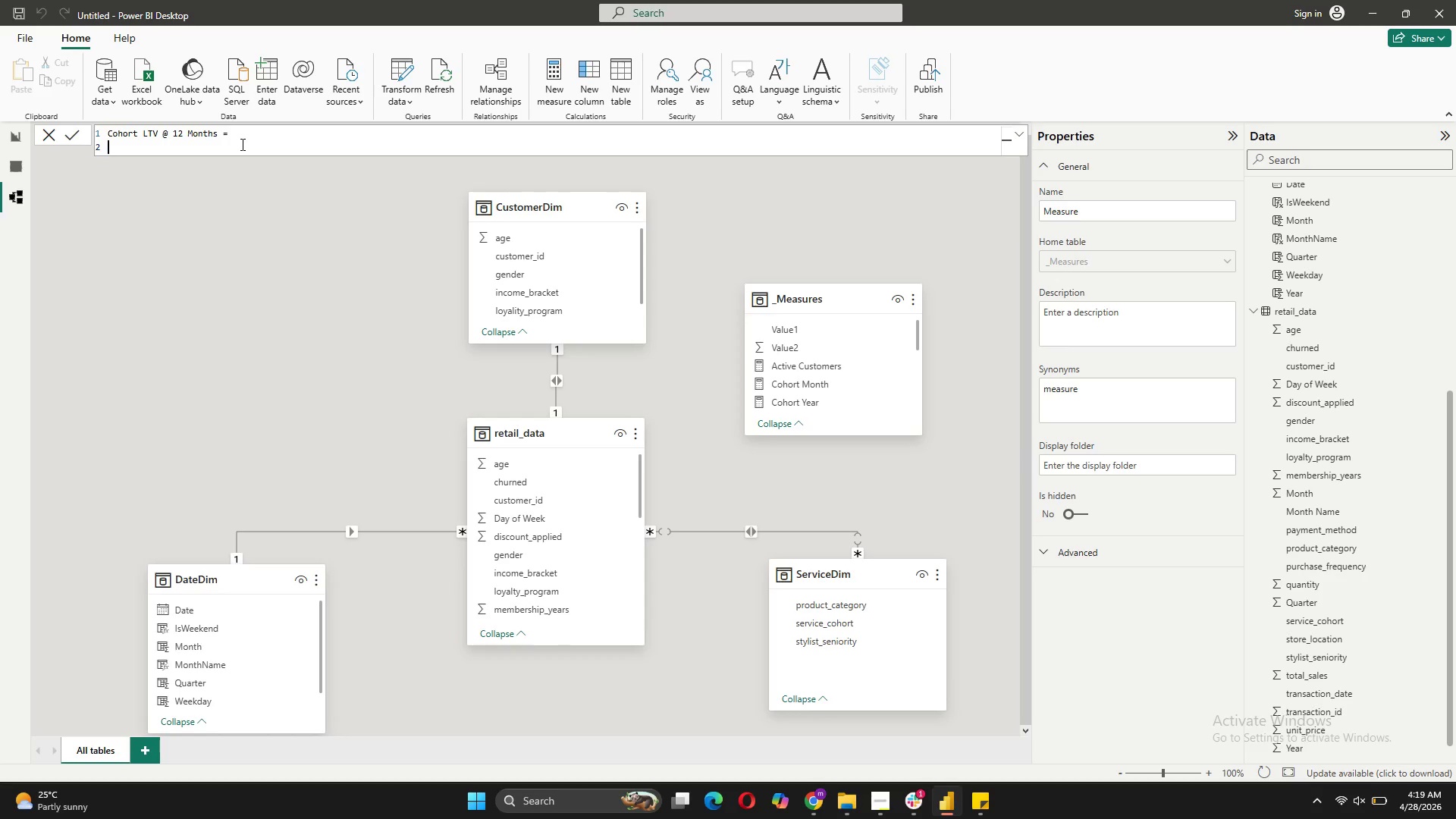 
type(CALCULATE())
 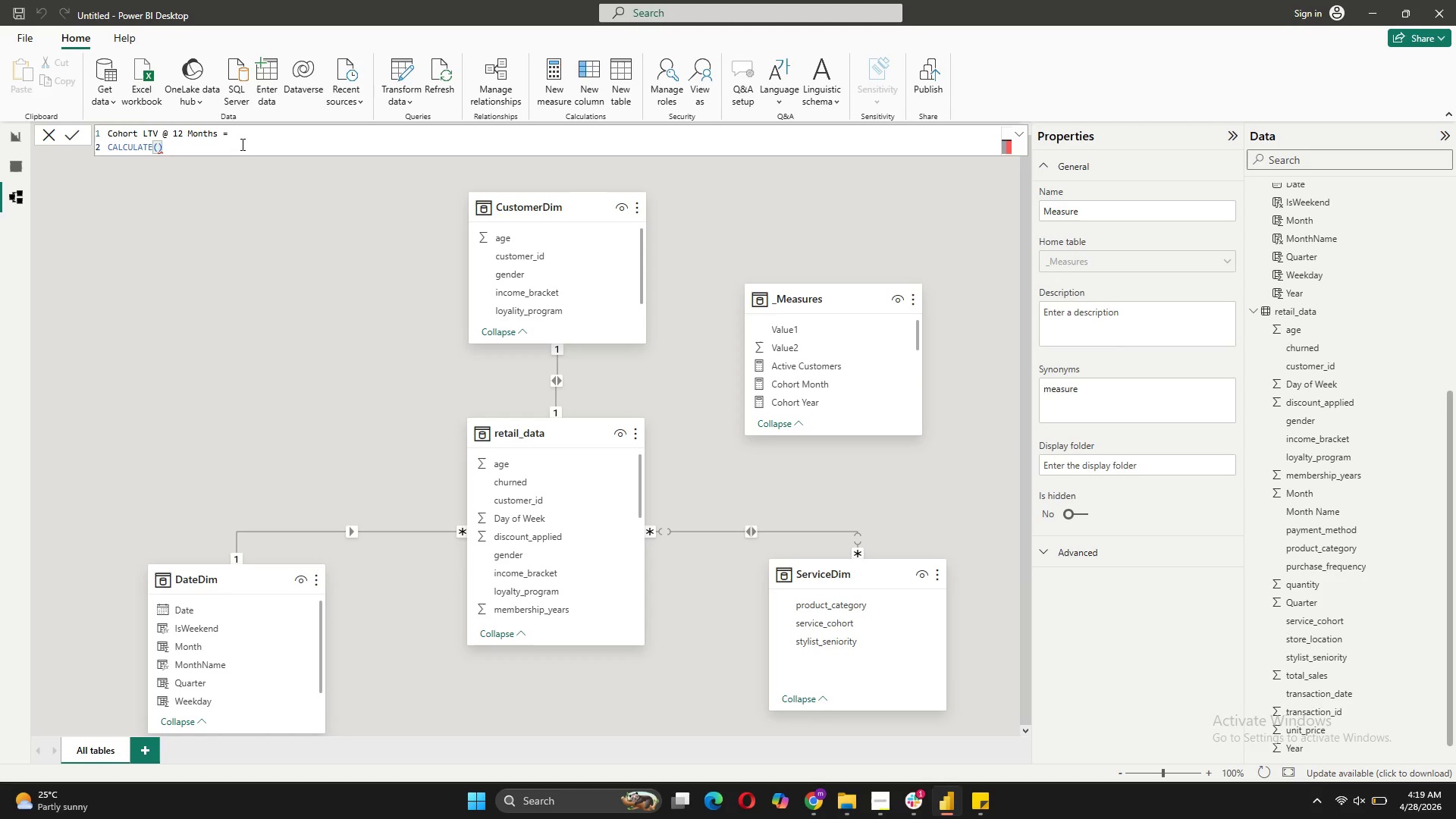 
key(ArrowLeft)
 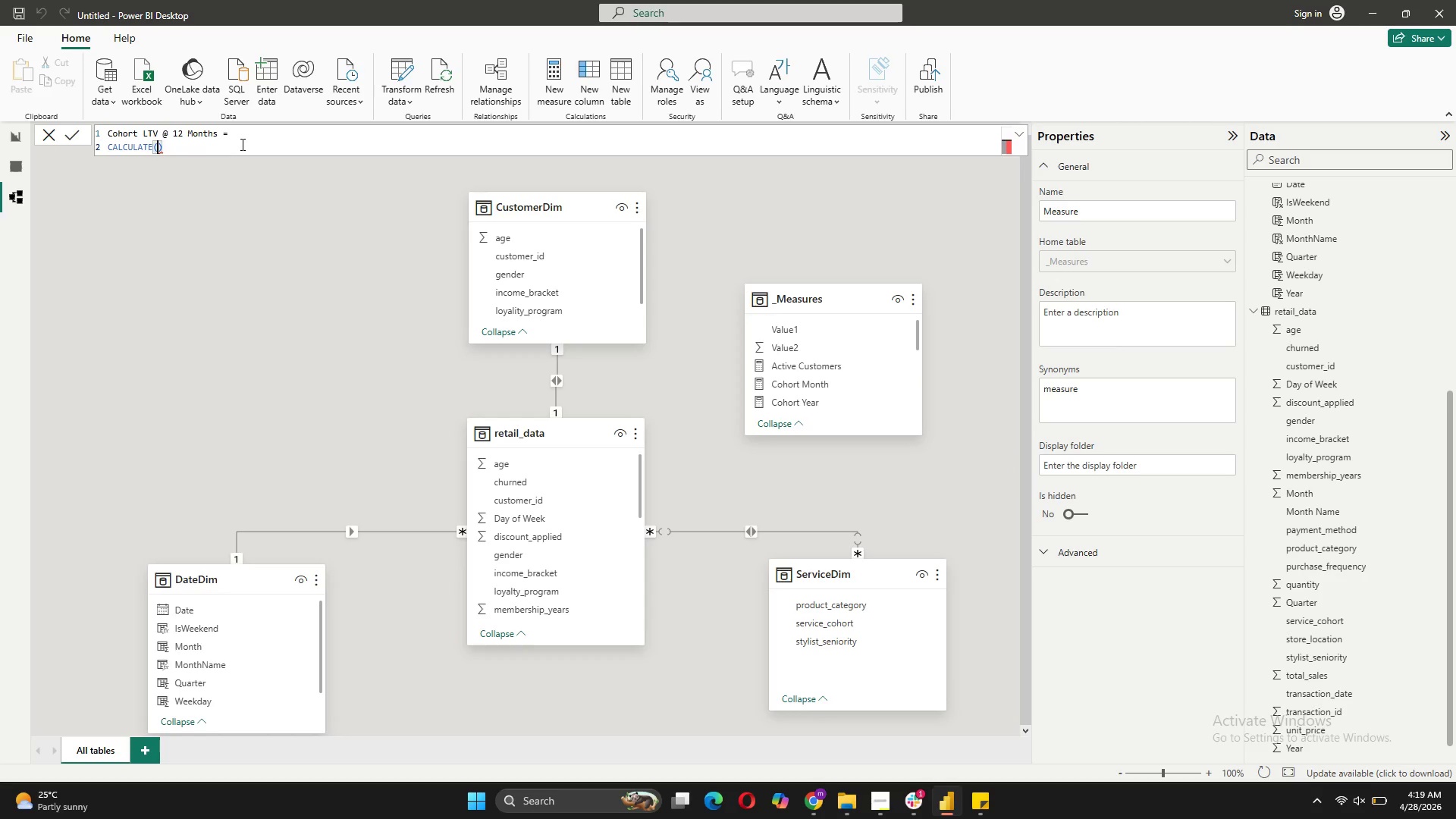 
key(Shift+ShiftRight)
 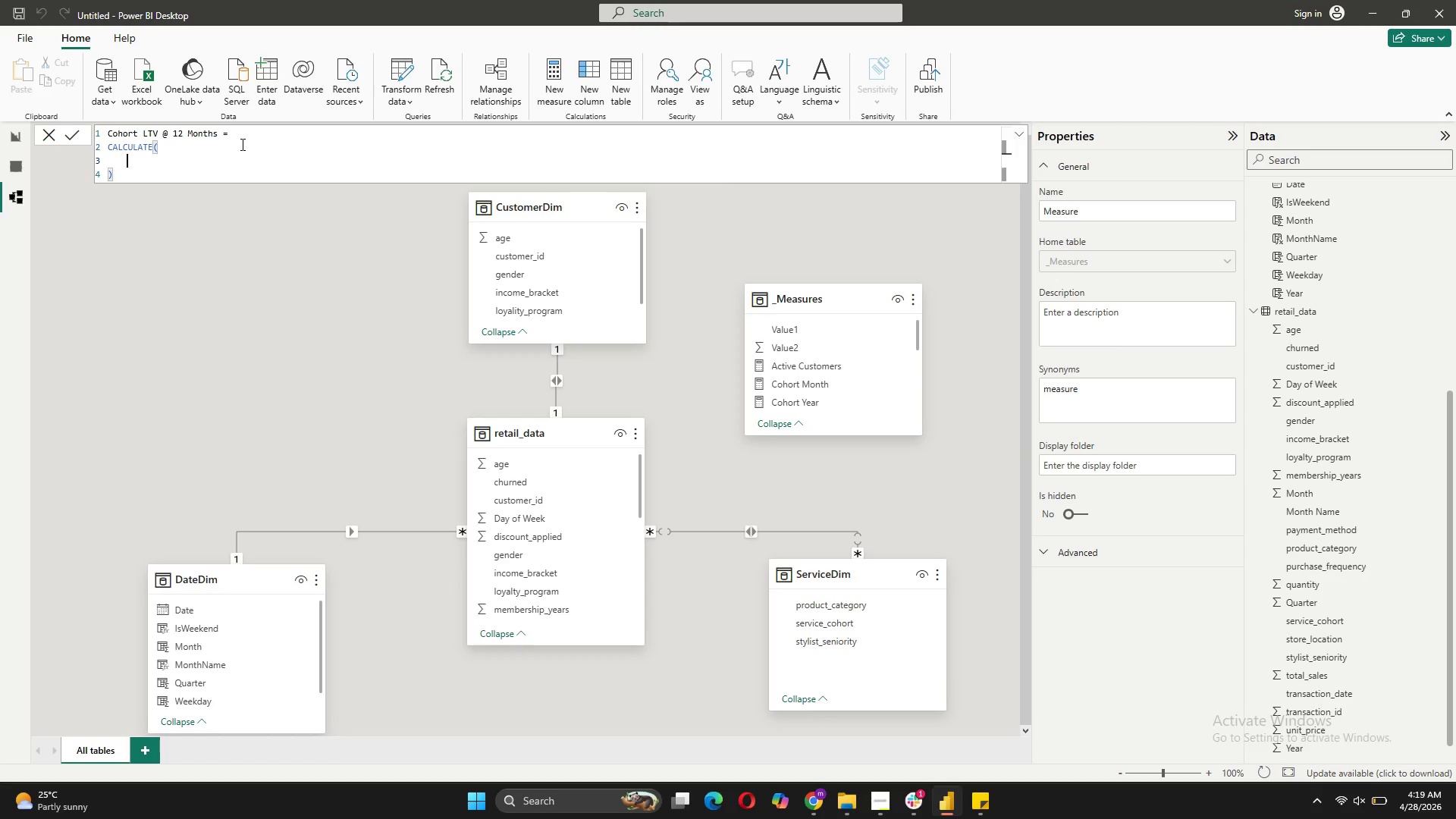 
key(Shift+Enter)
 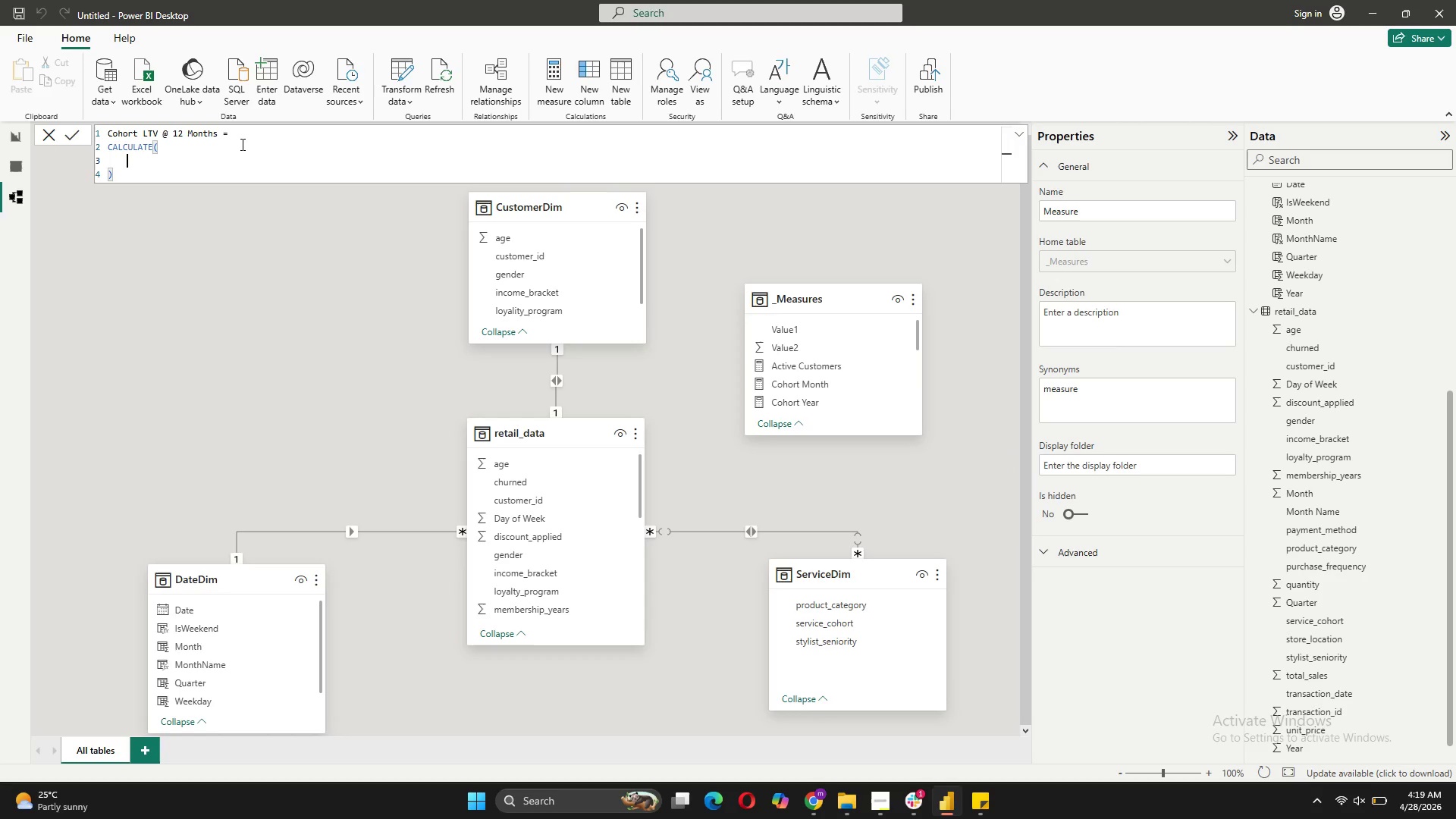 
key(BracketLeft)
 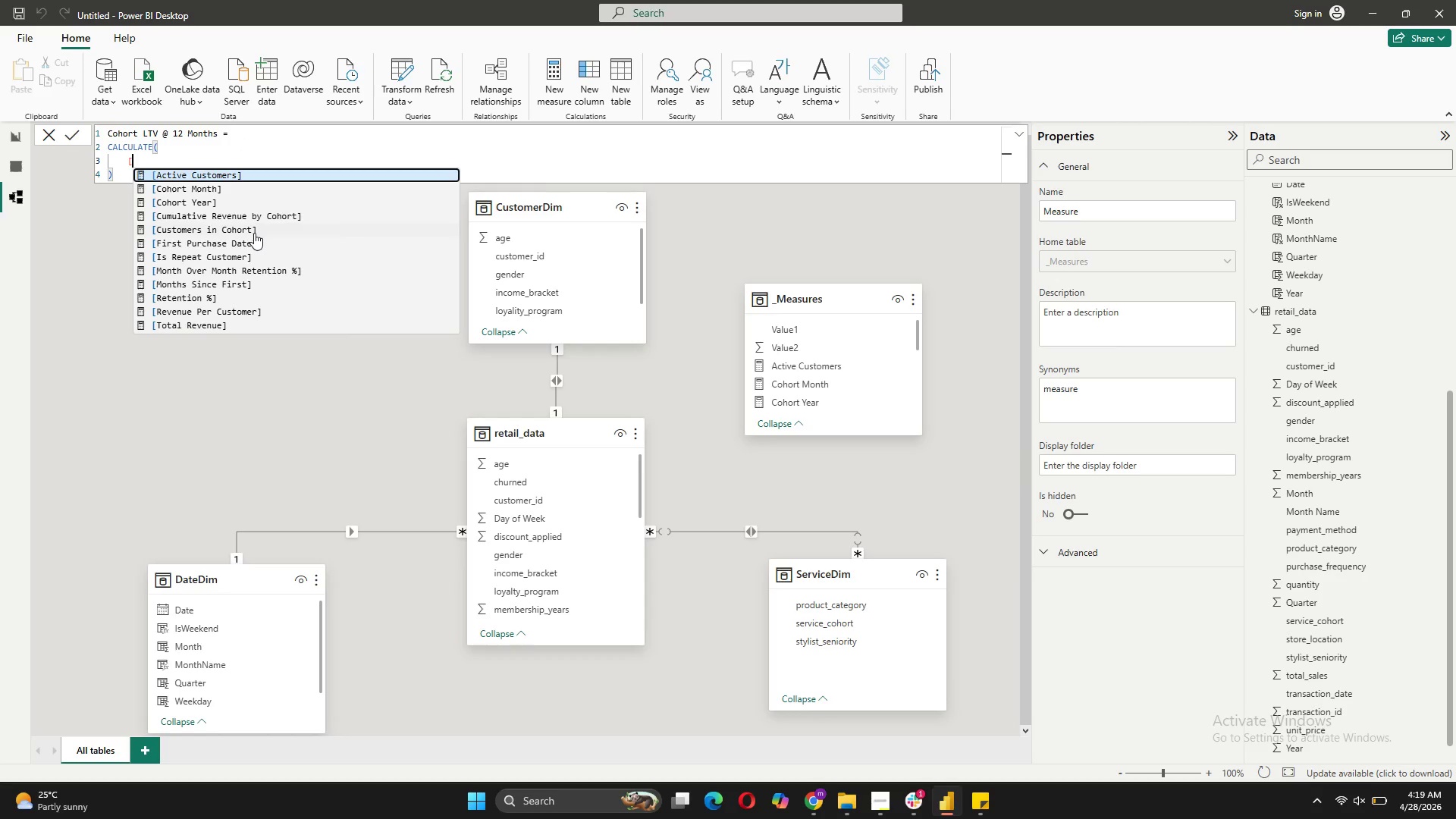 
left_click([202, 326])
 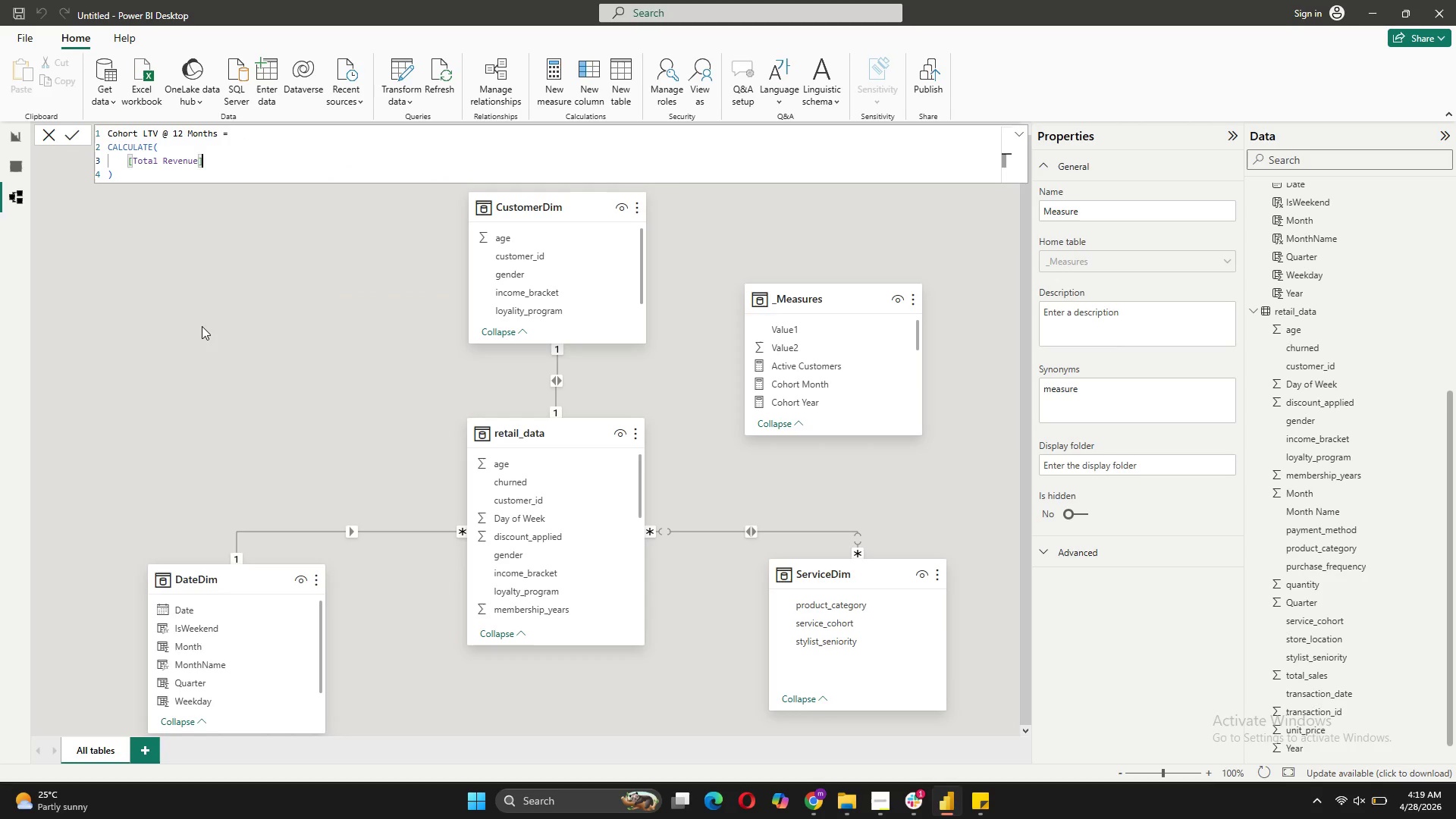 
key(Comma)
 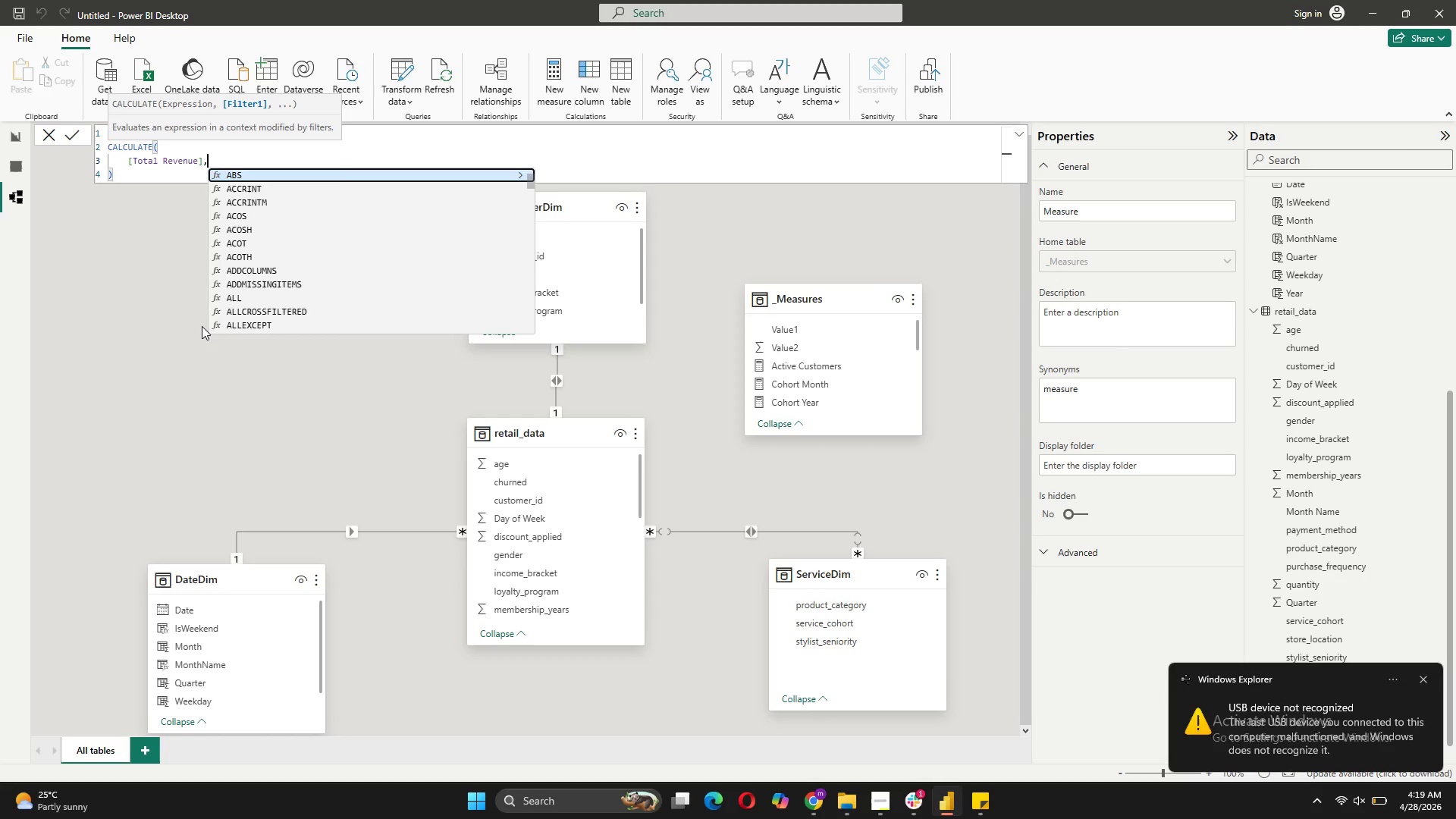 
key(Shift+ShiftRight)
 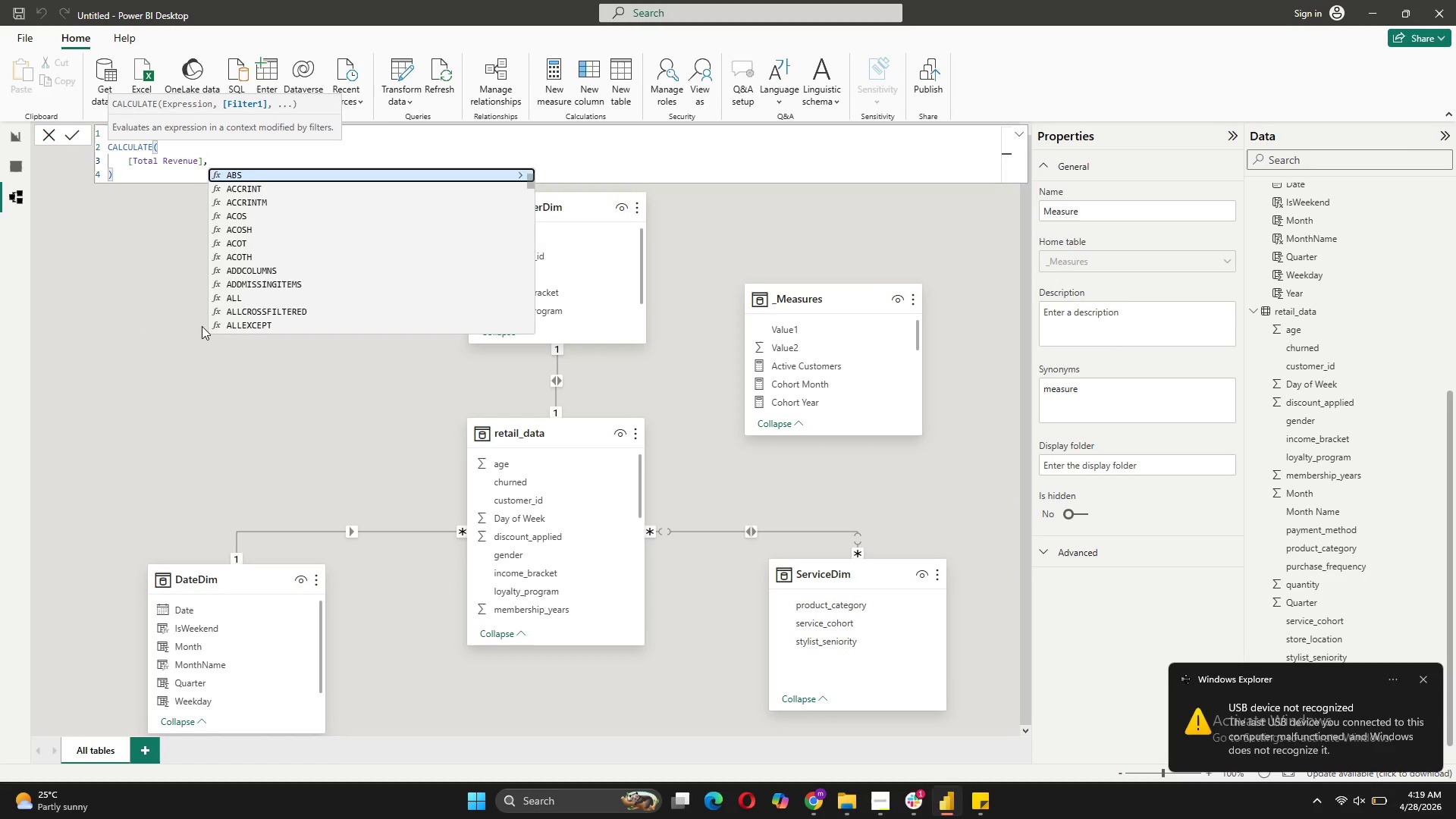 
key(Shift+Enter)
 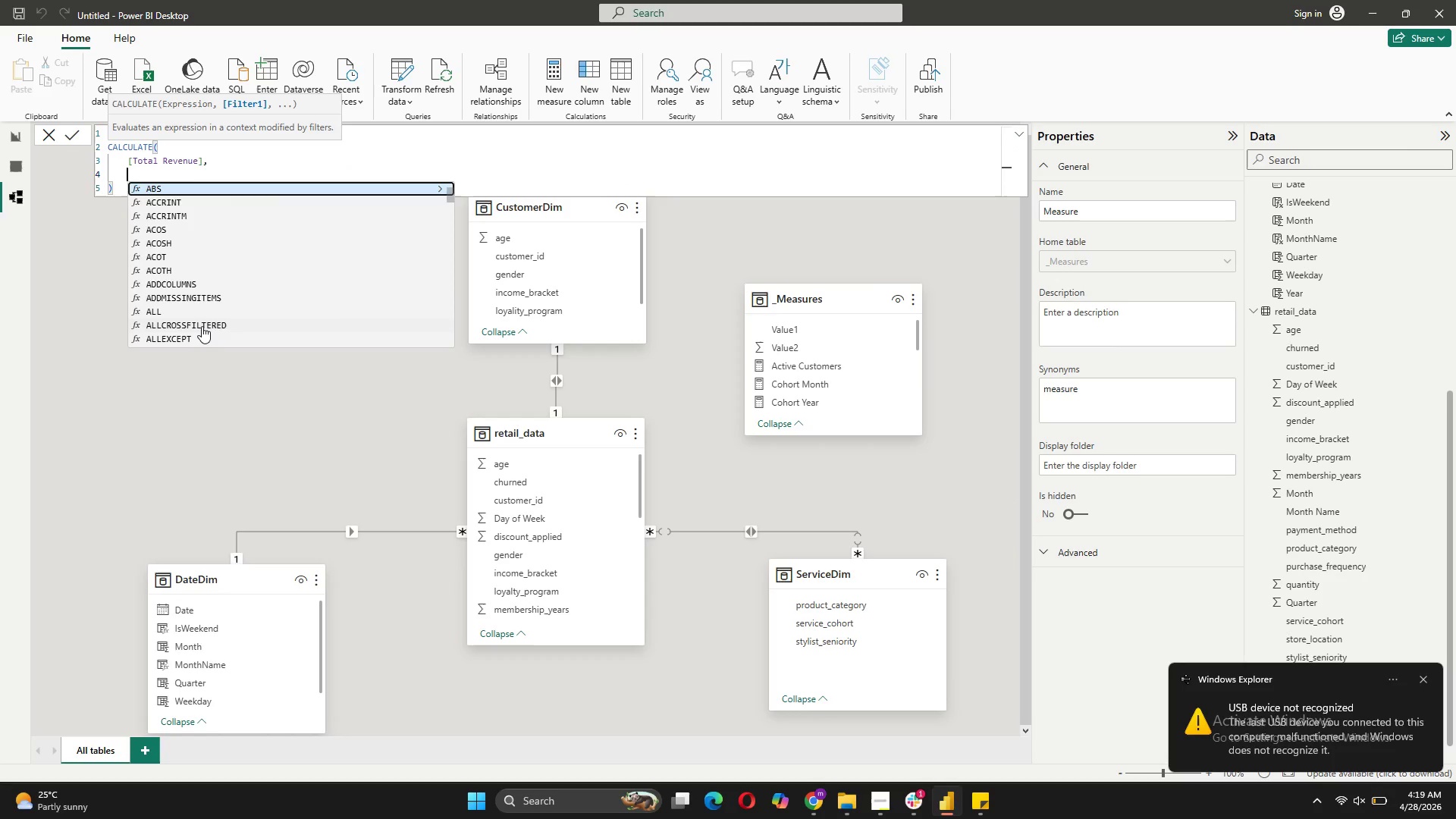 
key(BracketLeft)
 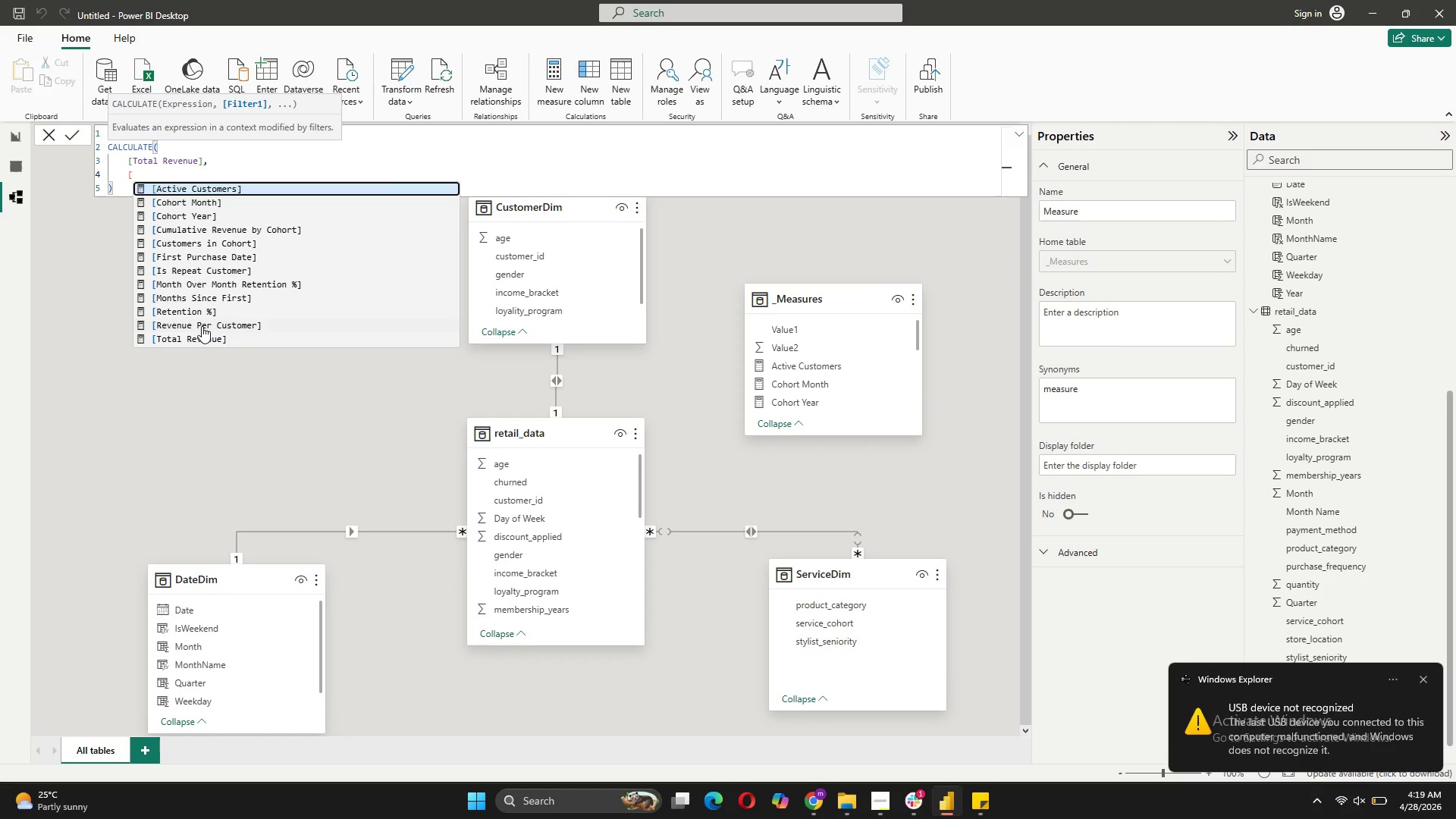 
key(M)
 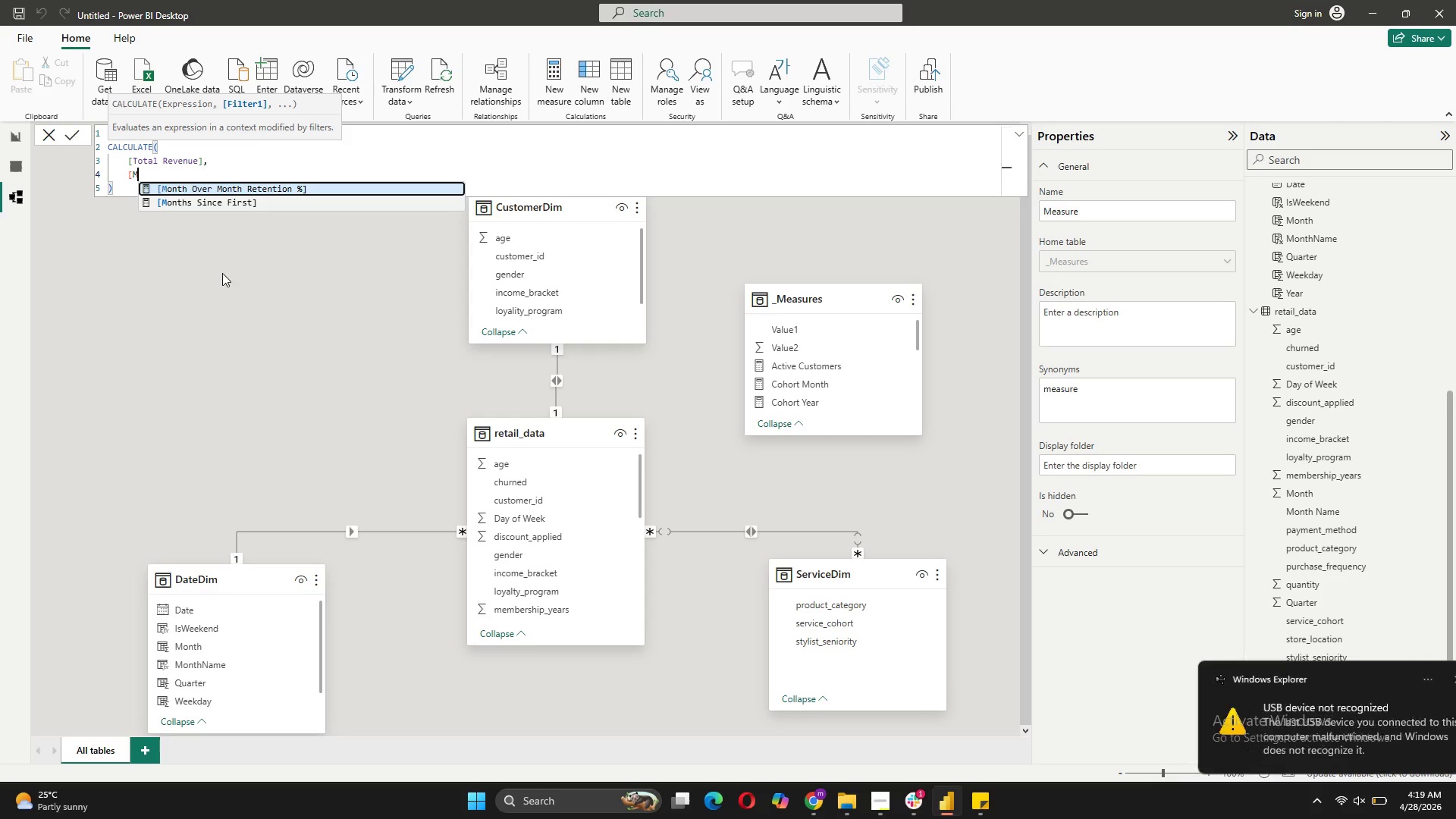 
left_click([248, 207])
 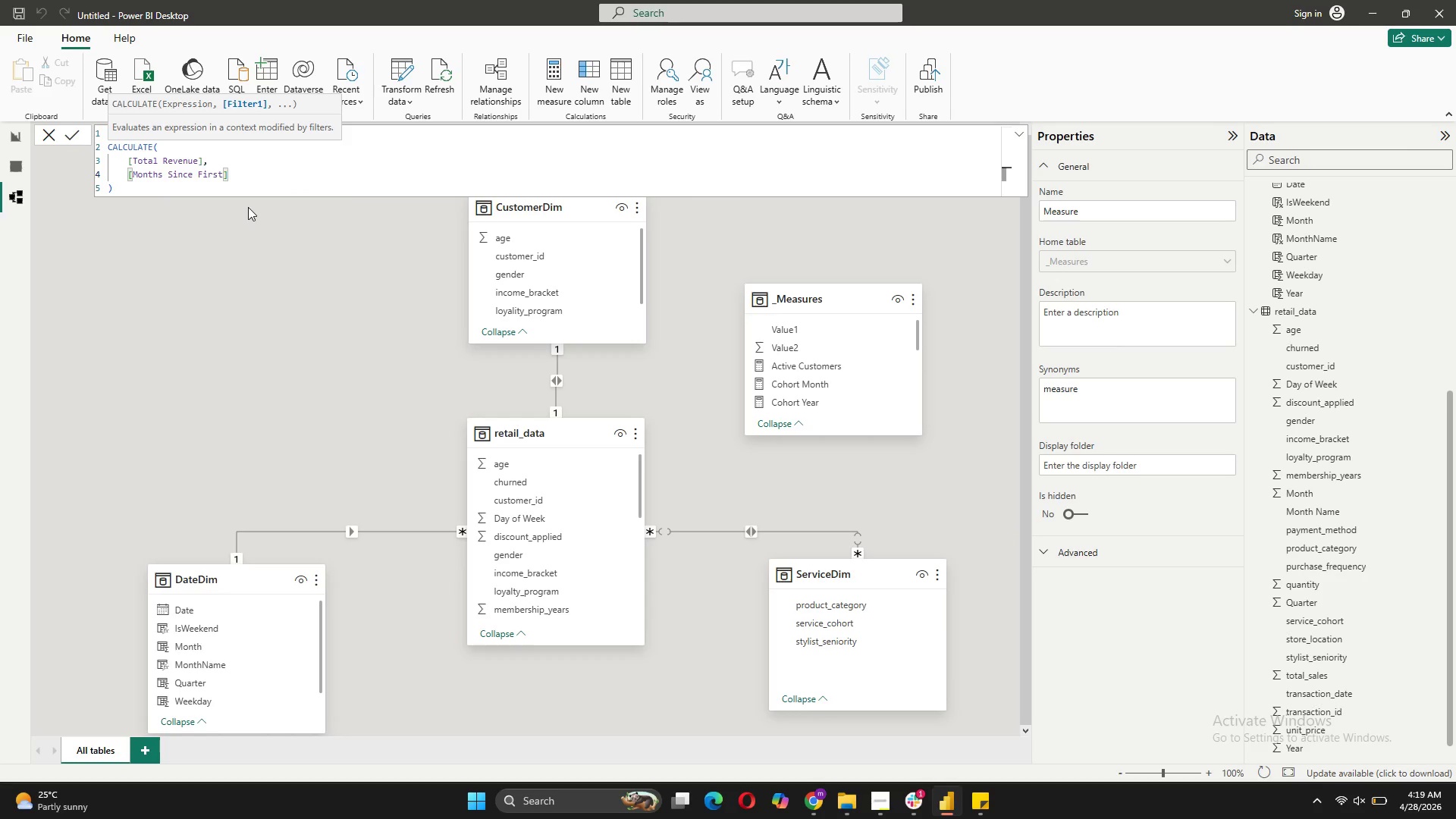 
type( = 12)
 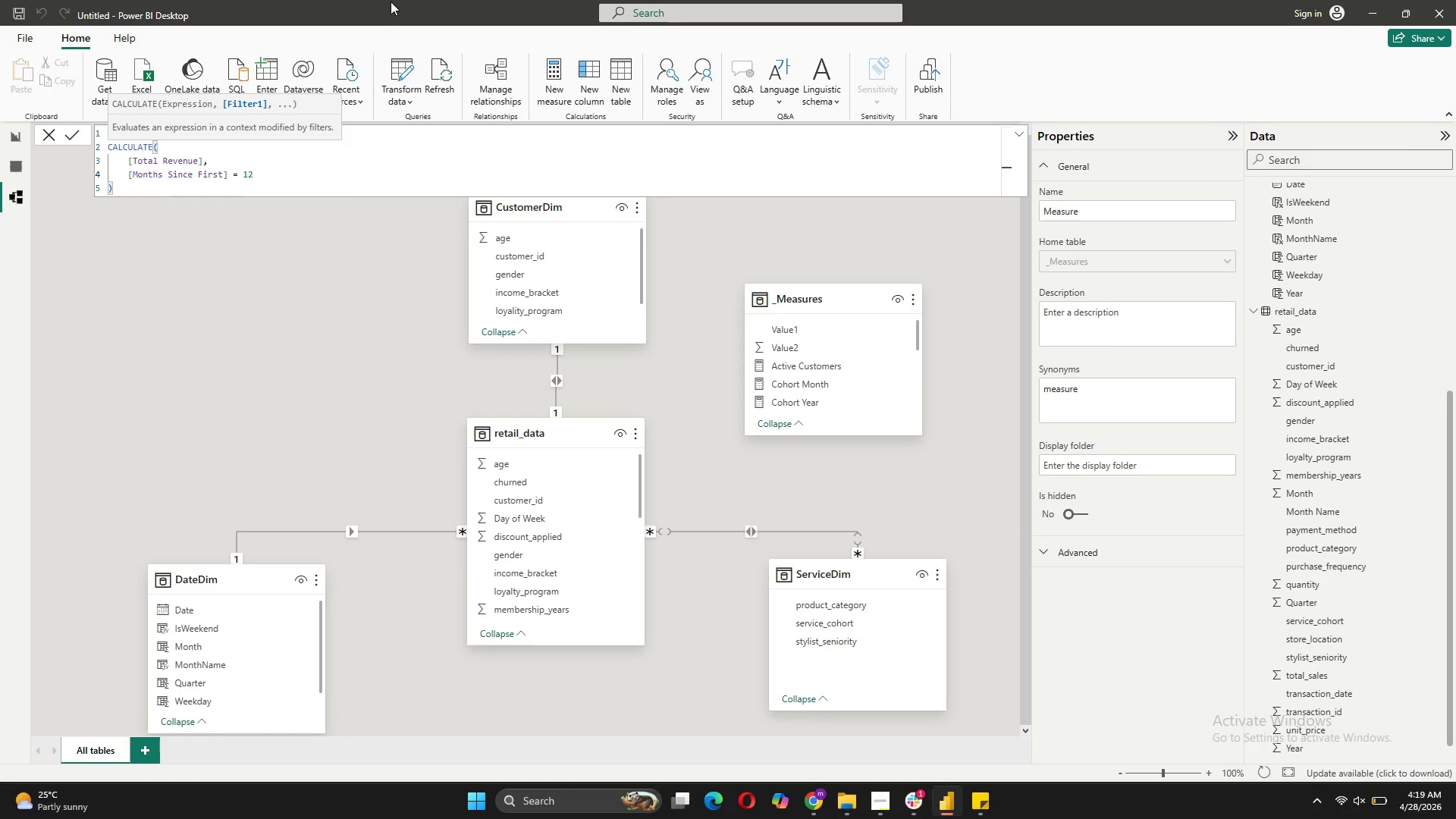 
wait(9.8)
 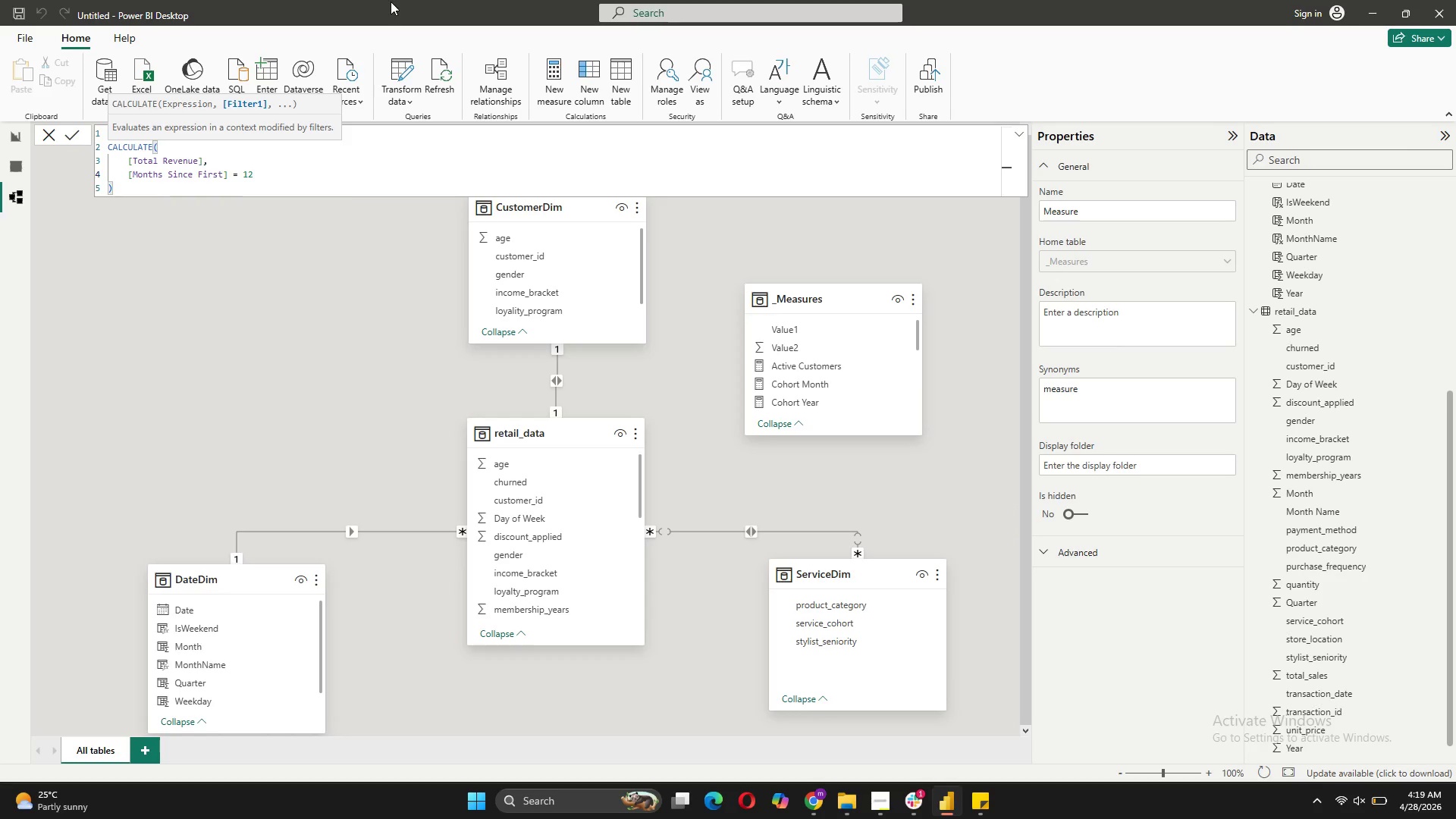 
left_click([71, 134])
 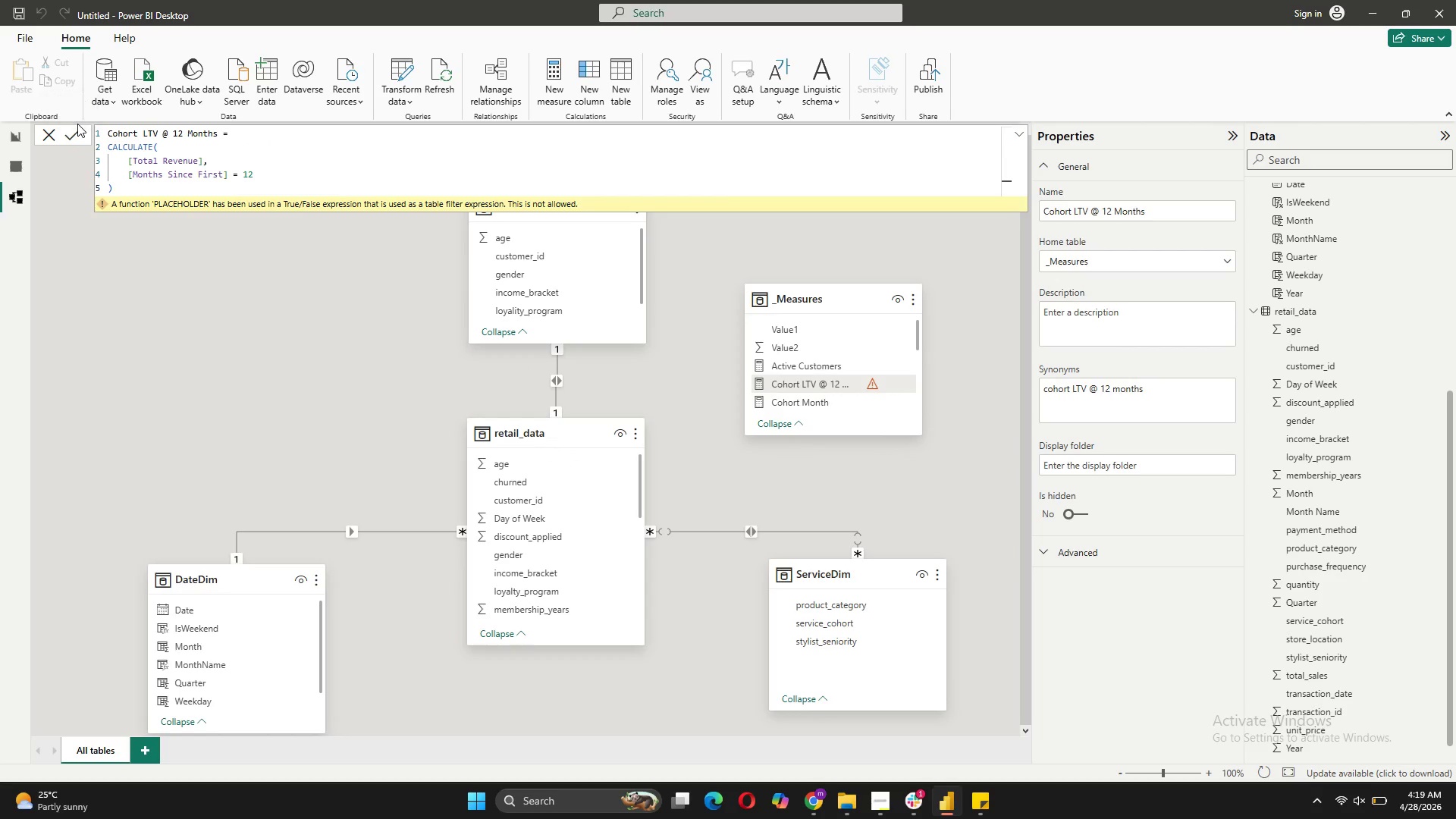 
mouse_move([132, 86])
 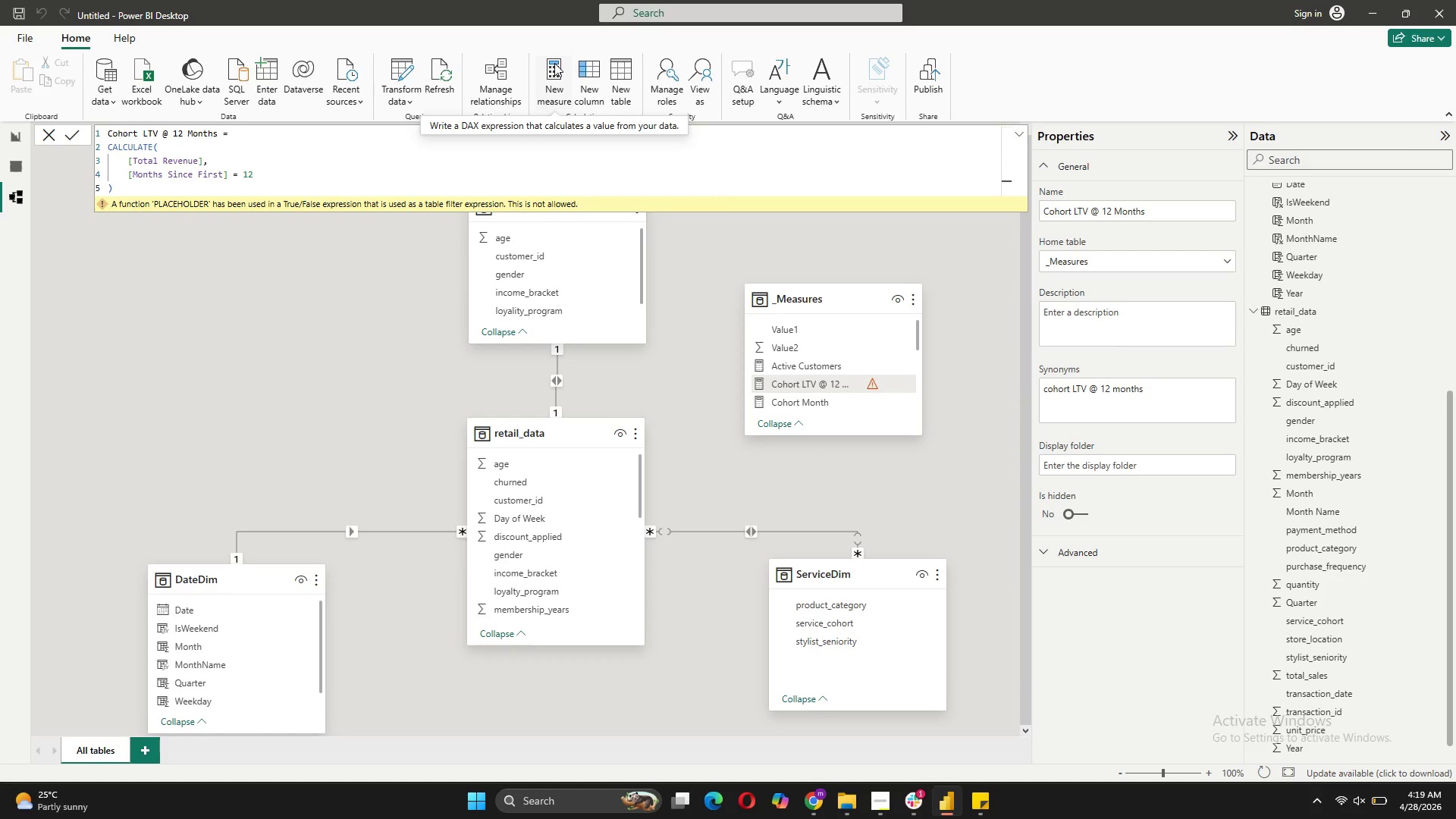 
left_click([554, 63])
 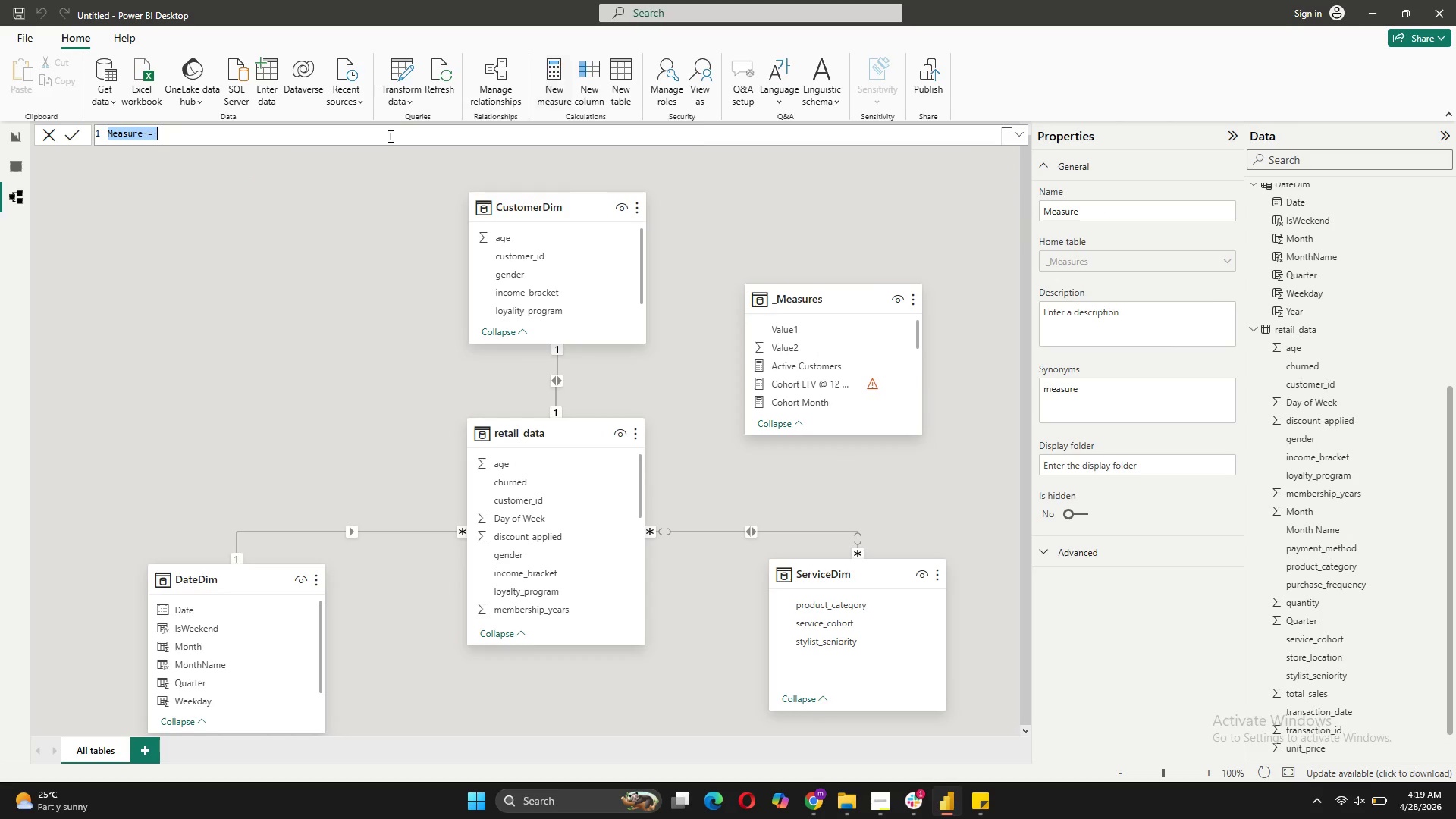 
wait(6.95)
 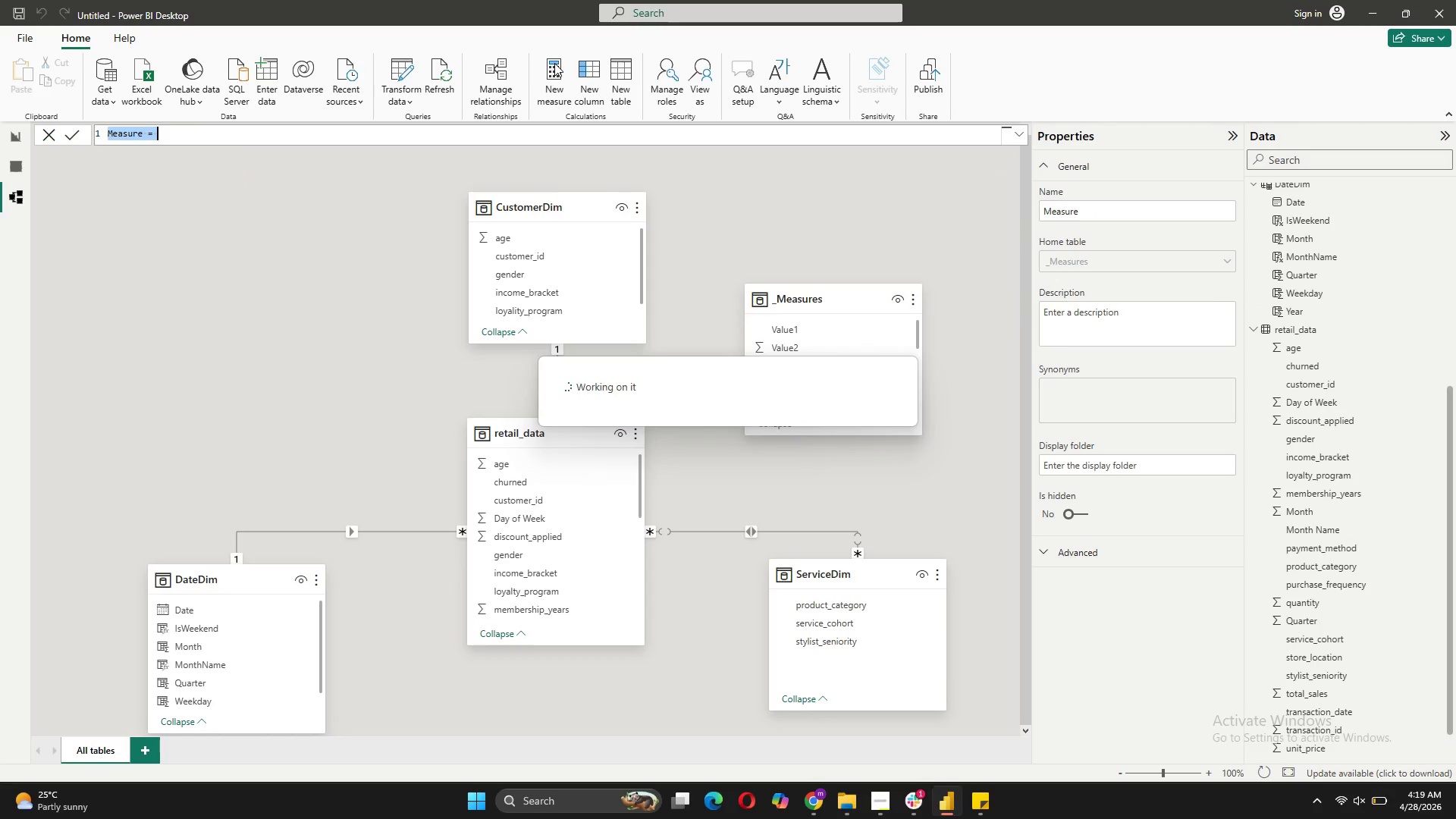 
type(Chemical Revenue = )
 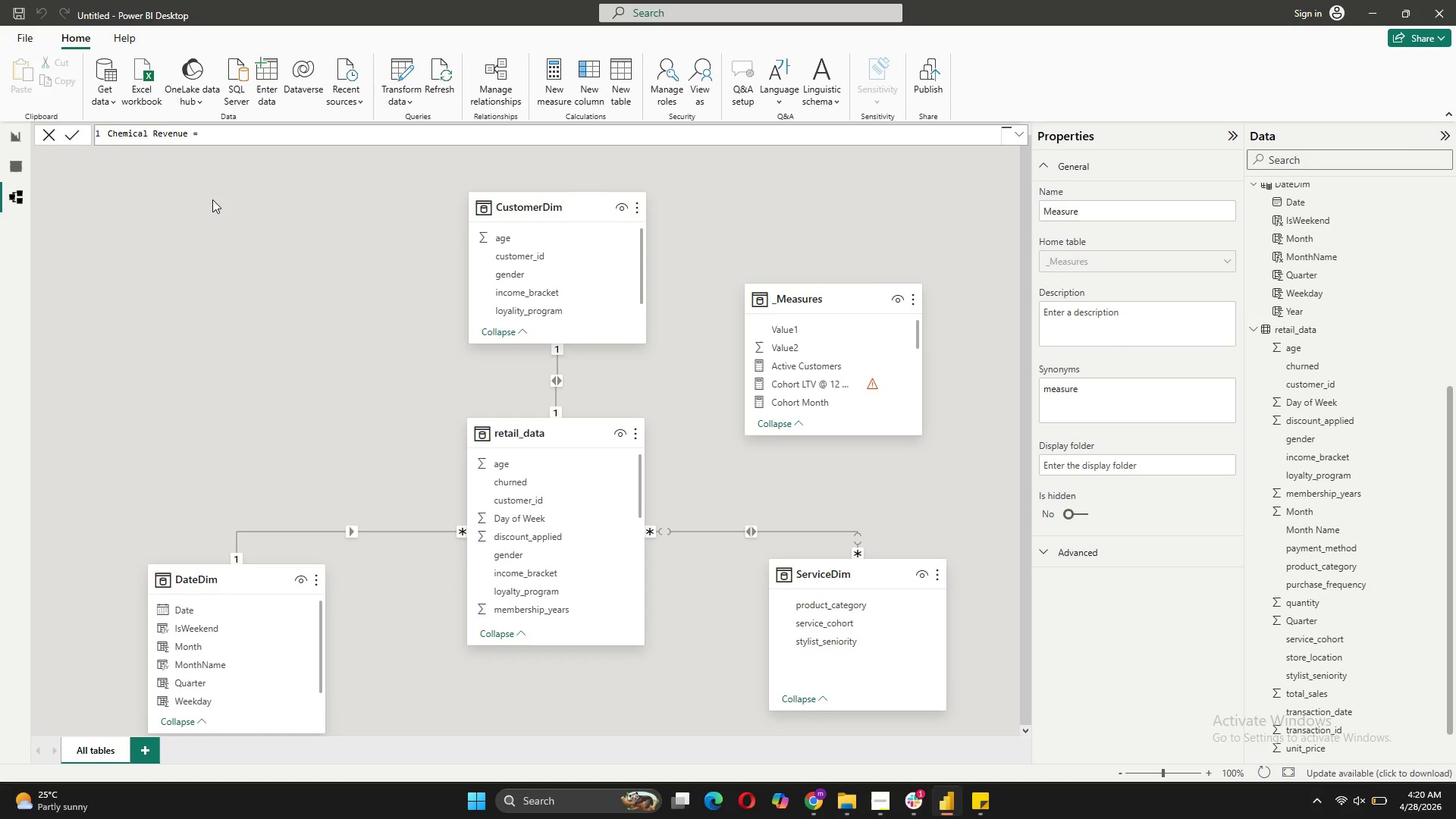 
key(Shift+Enter)
 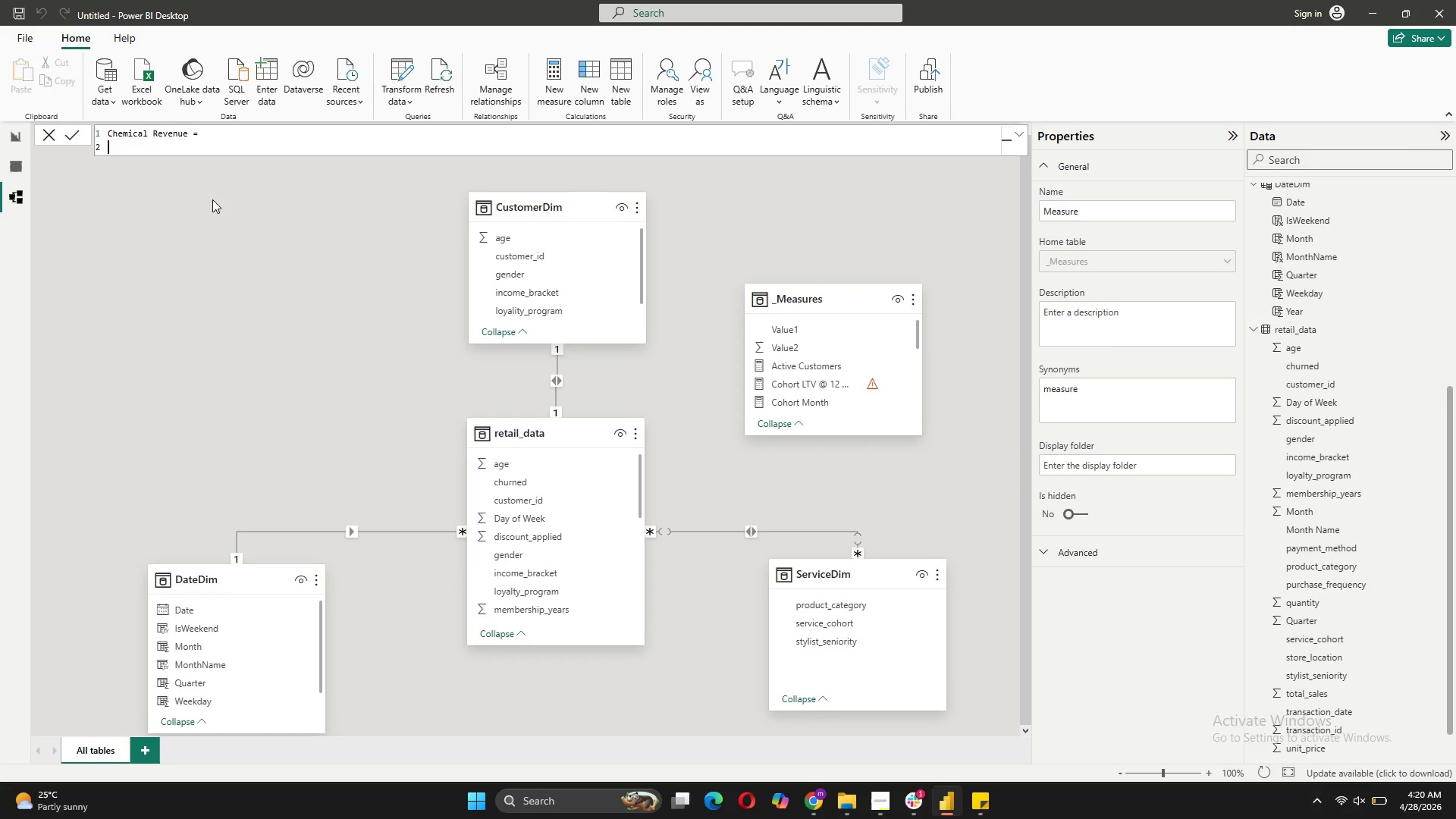 
type(CALCULATE*)
key(Backspace)
type(())
 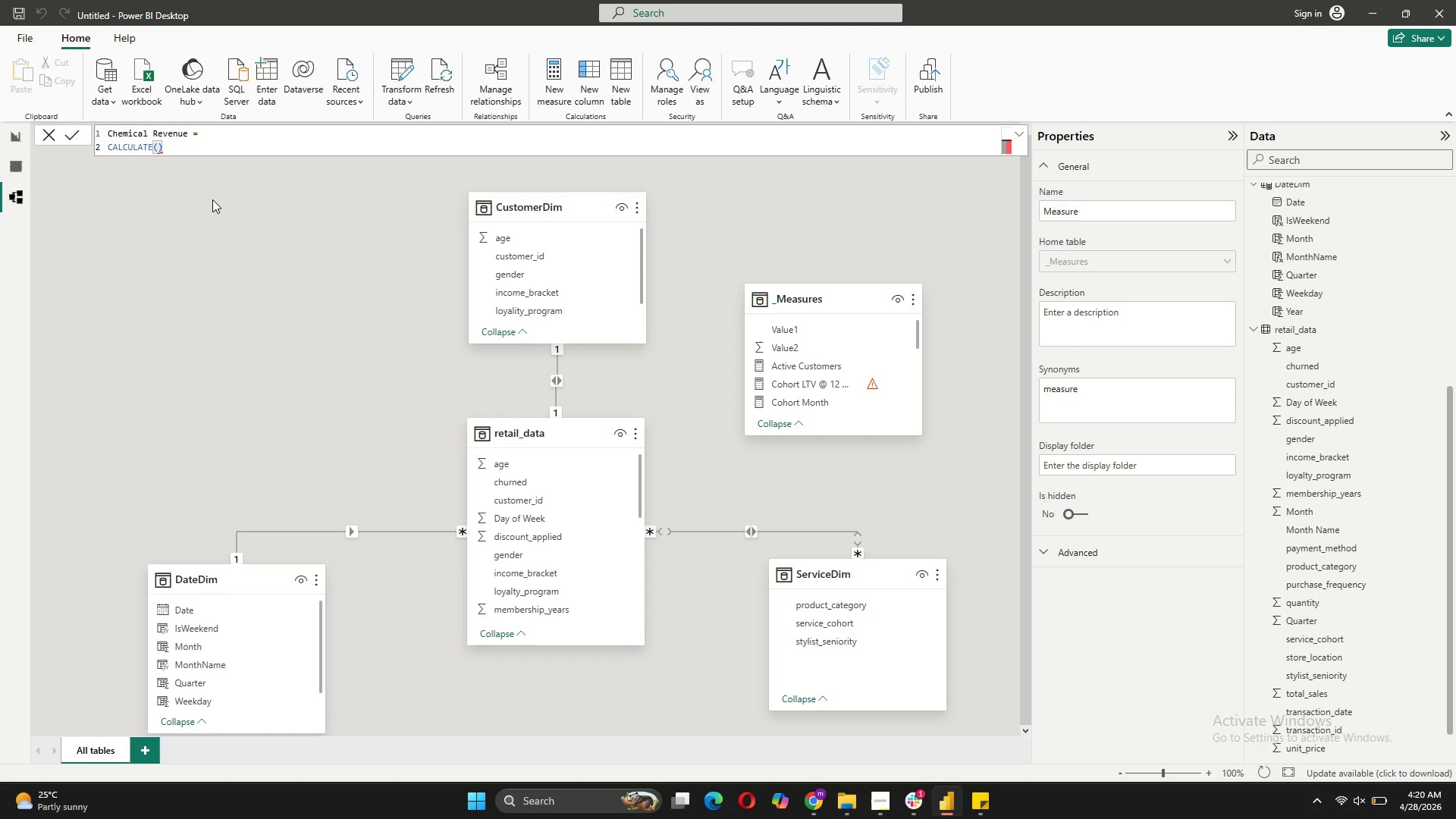 
key(ArrowLeft)
 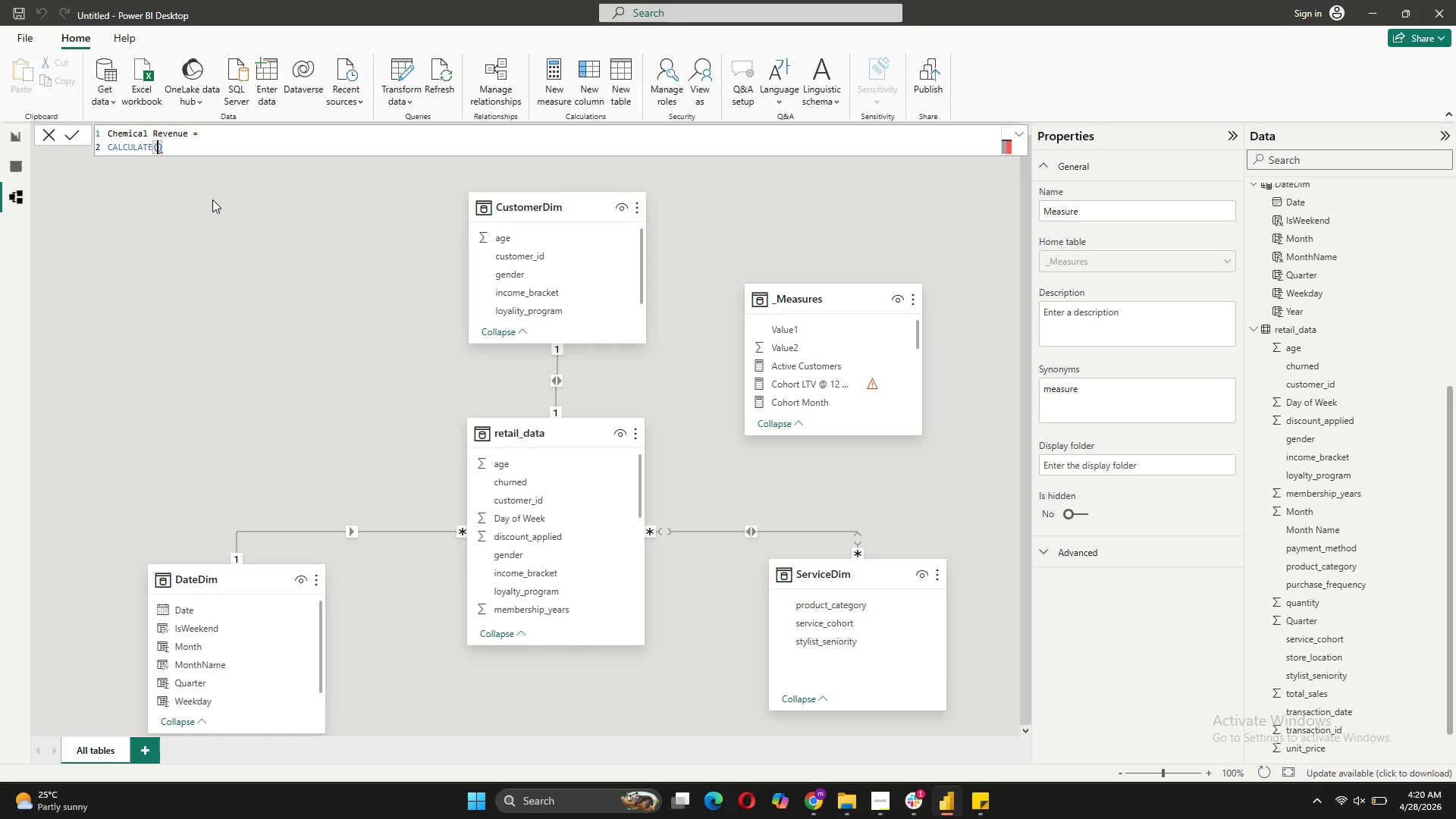 
key(Shift+ShiftRight)
 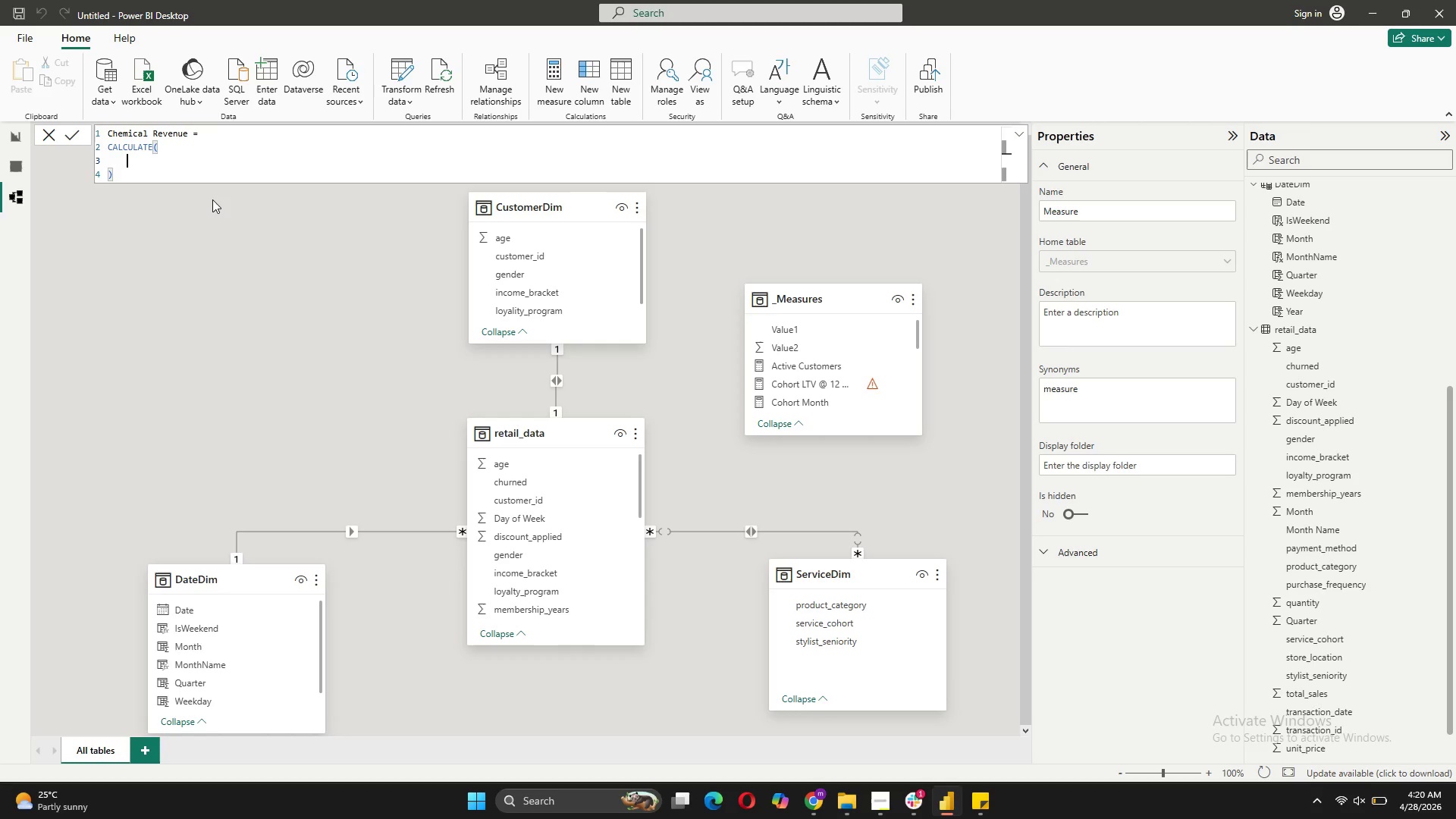 
key(Shift+Enter)
 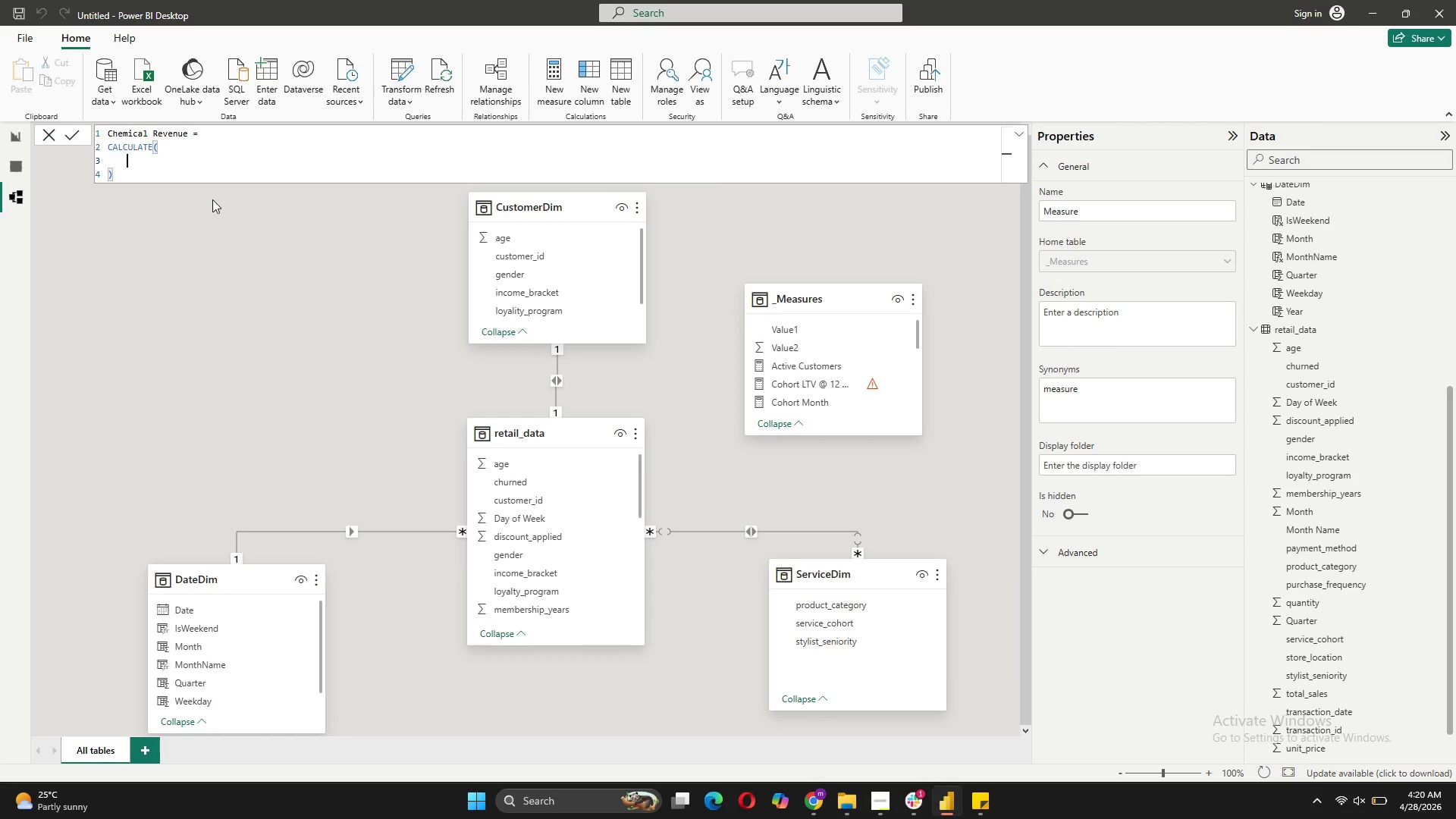 
key(BracketLeft)
 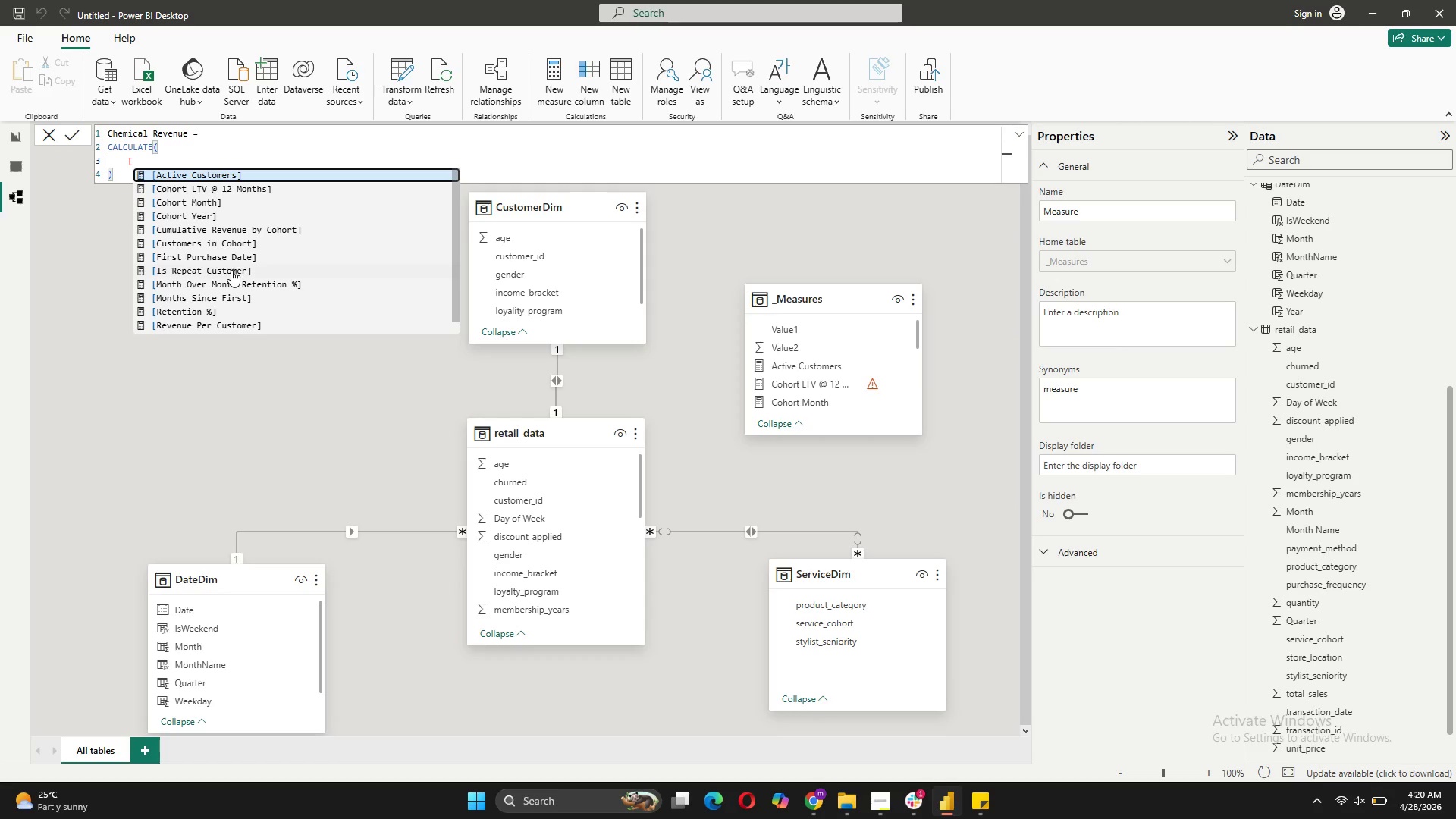 
scroll: coordinate [231, 271], scroll_direction: down, amount: 2.0
 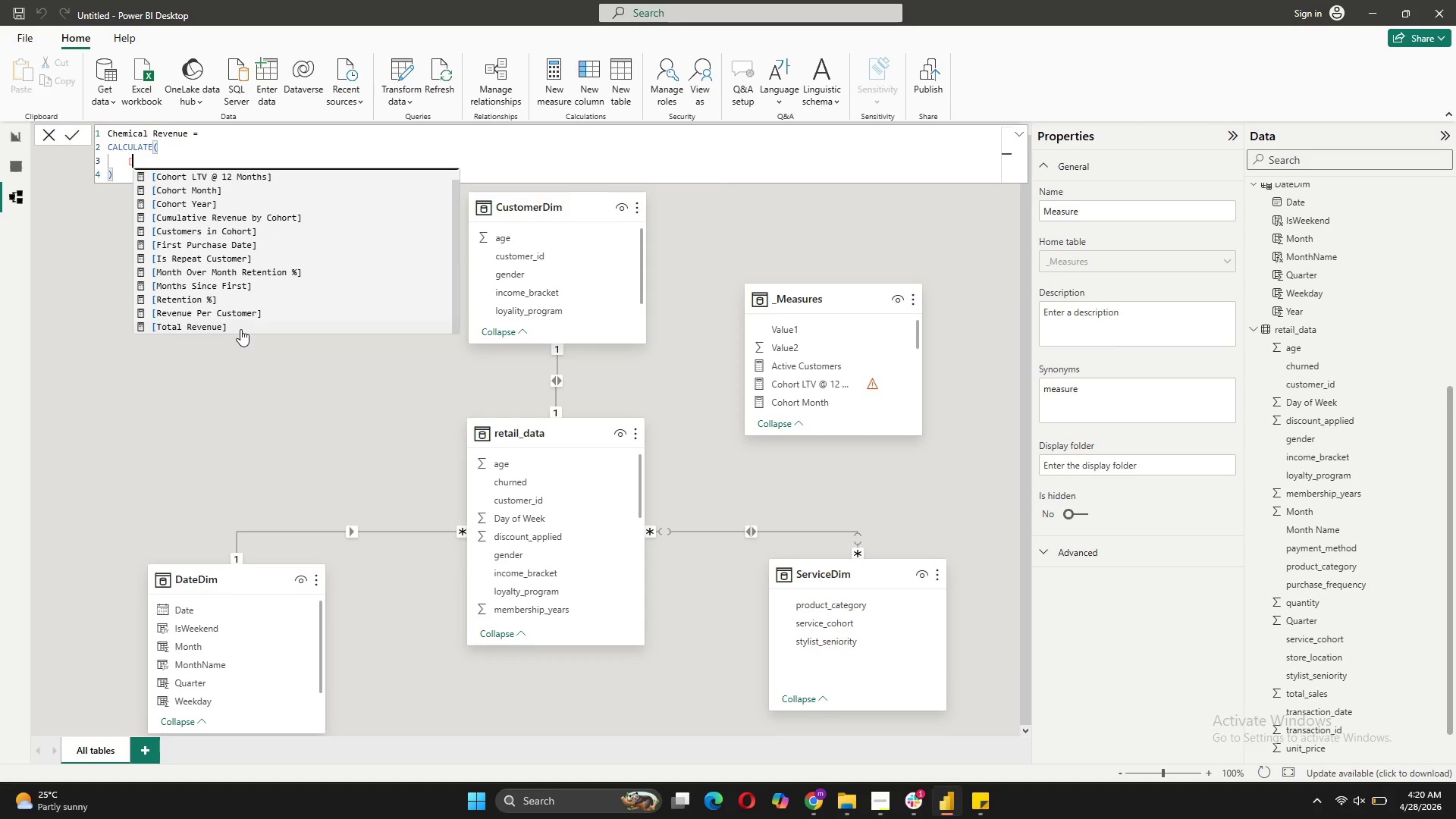 
left_click([243, 326])
 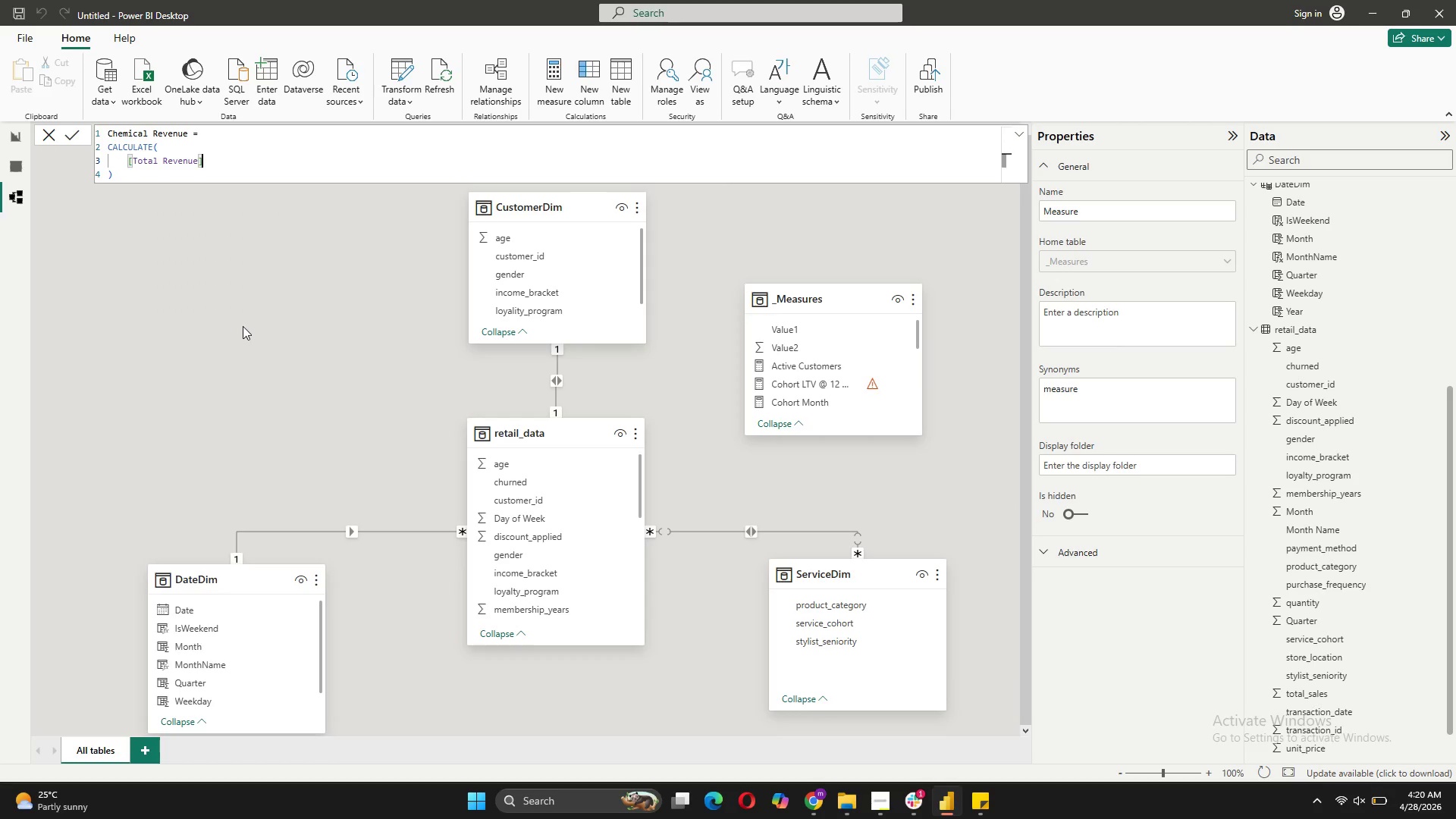 
key(Comma)
 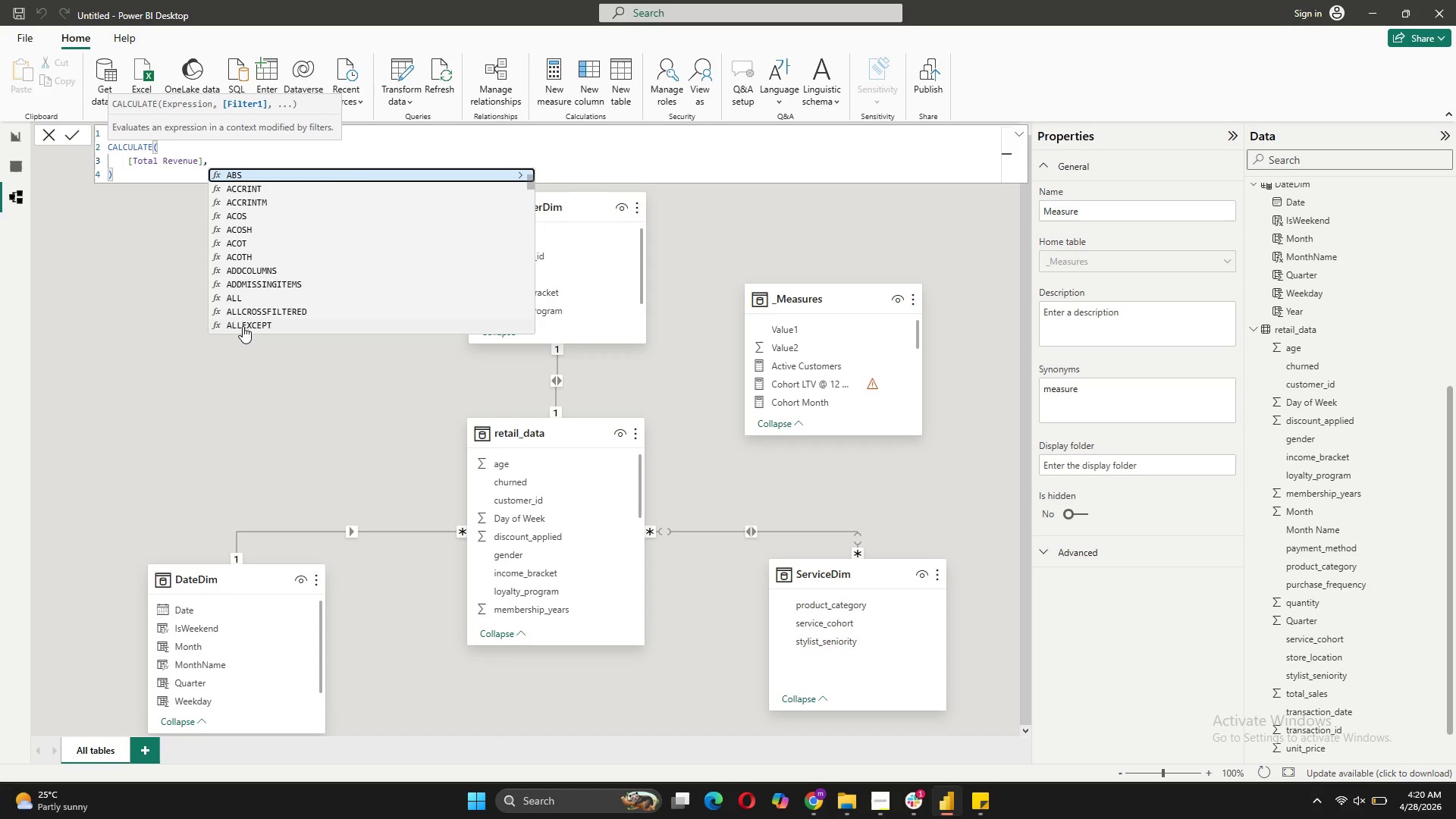 
key(Shift+Enter)
 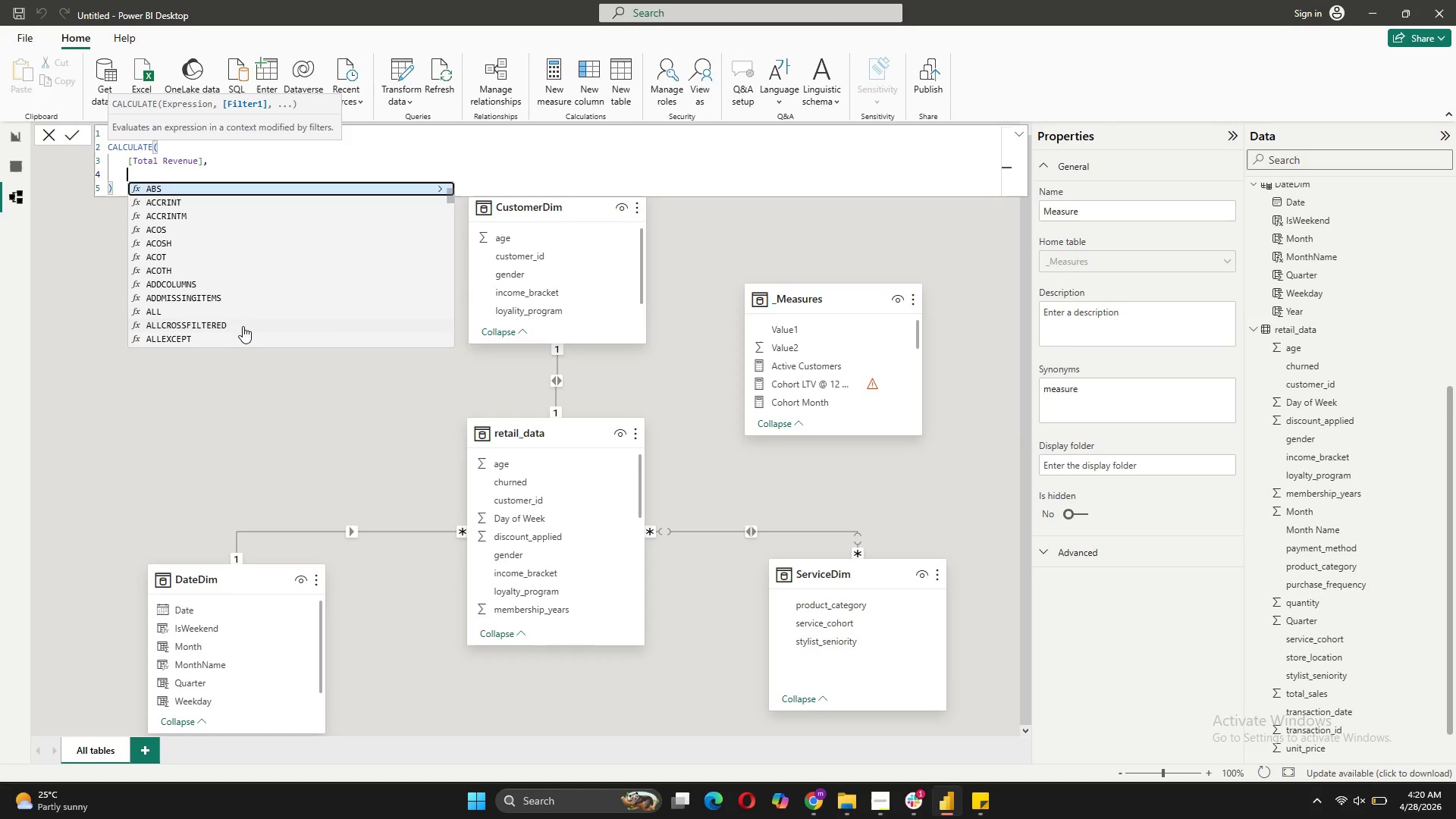 
key(Quote)
 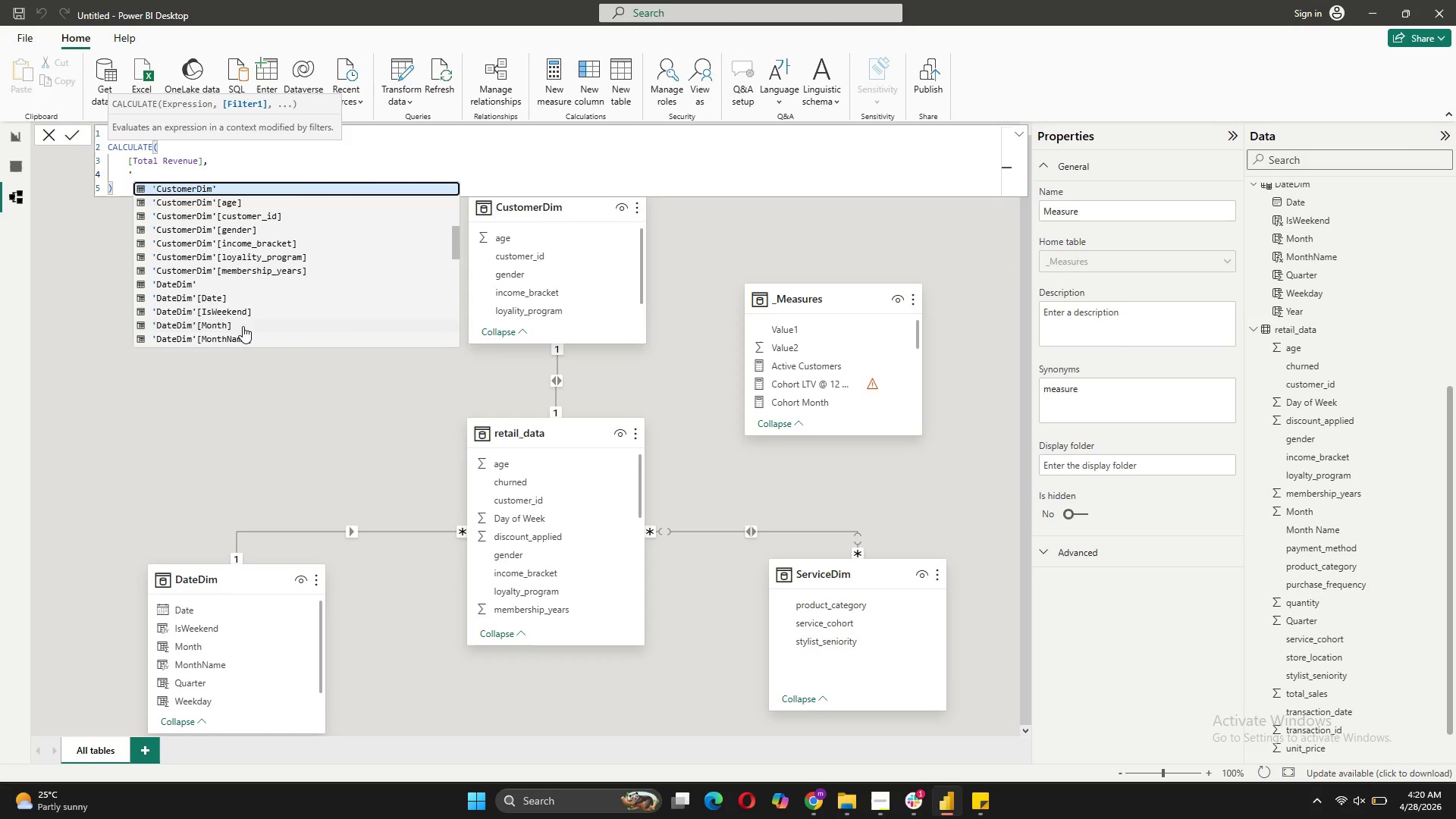 
key(R)
 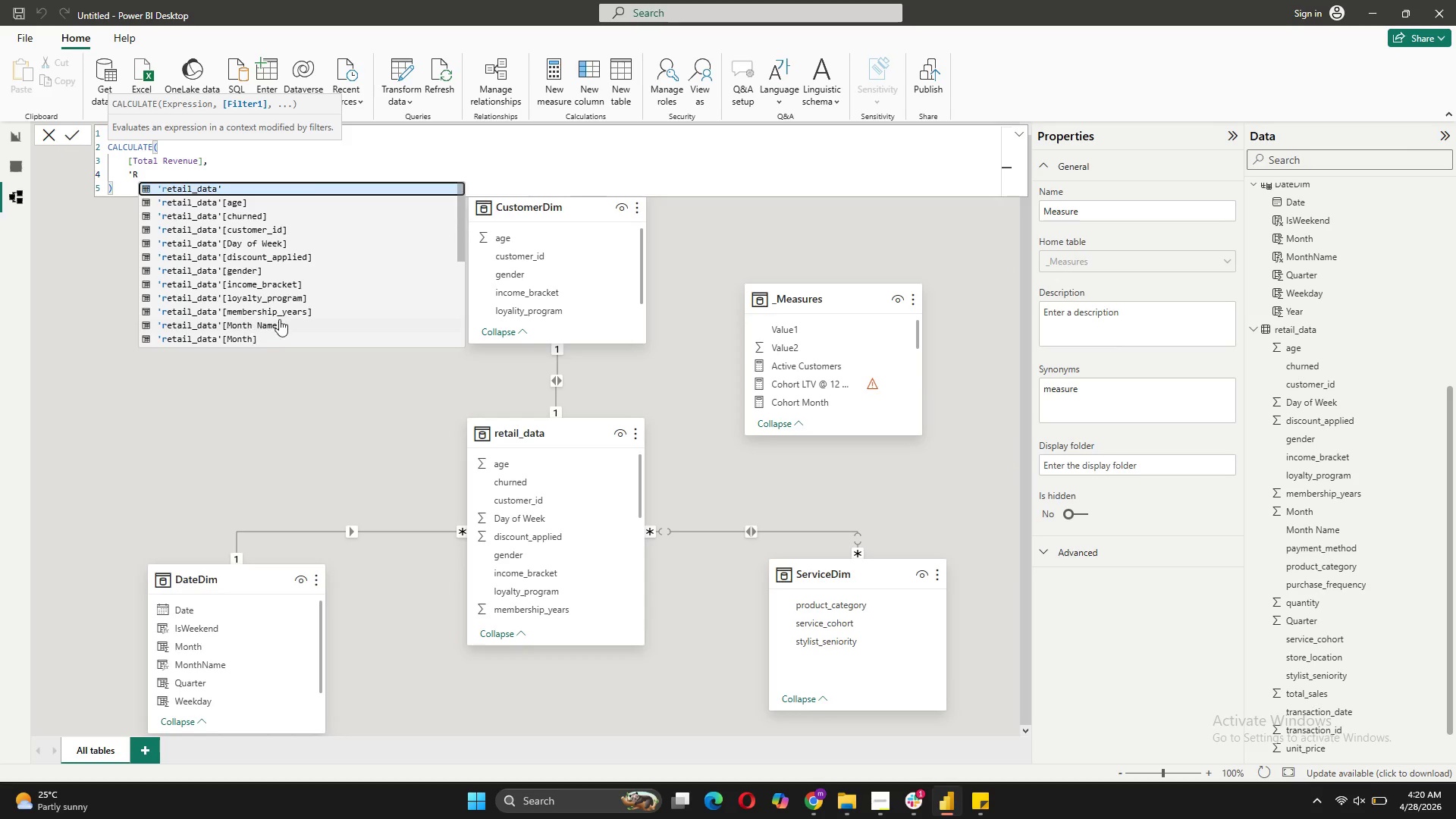 
scroll: coordinate [335, 268], scroll_direction: down, amount: 6.0
 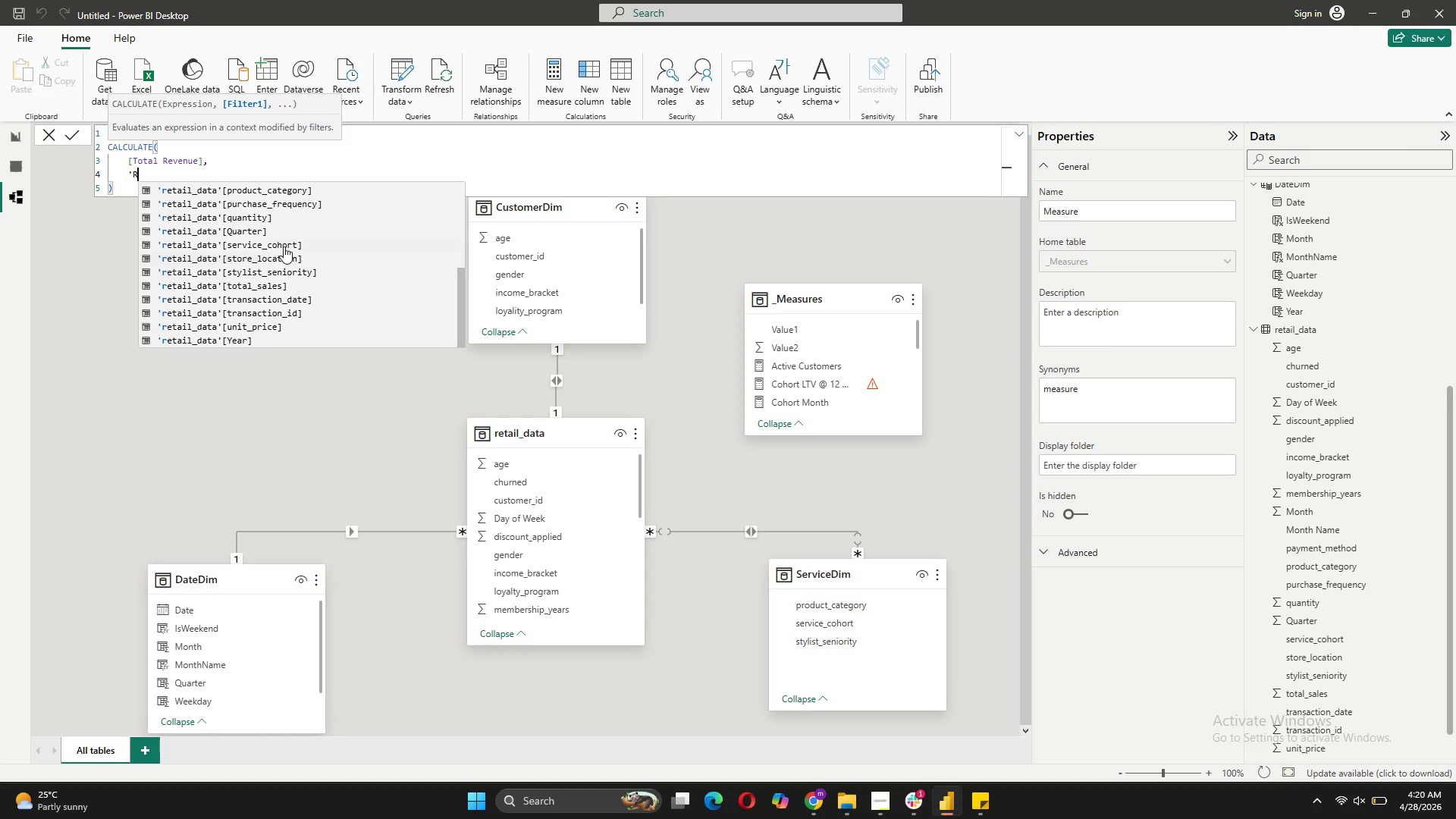 
left_click([284, 245])
 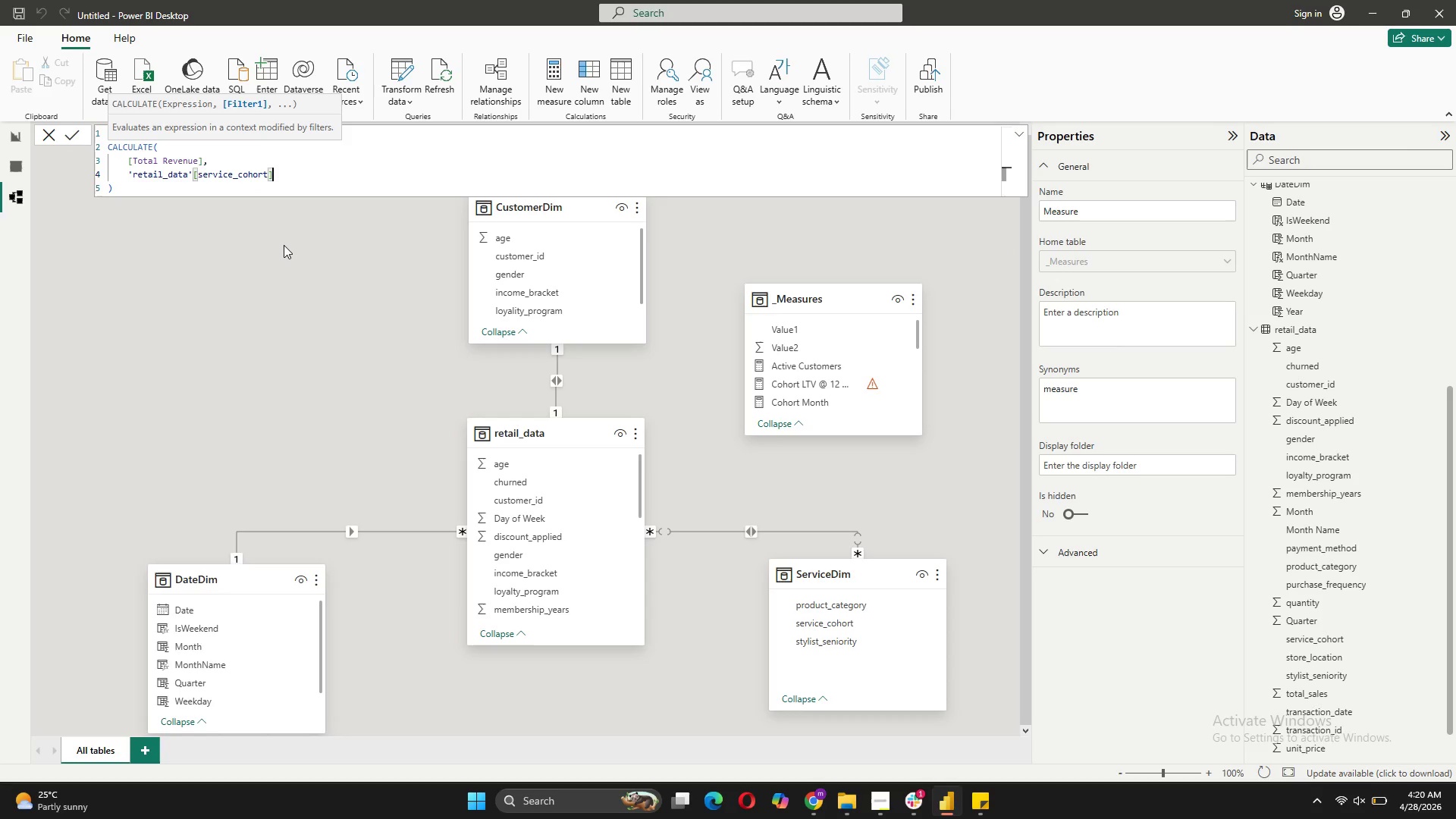 
type( = "c)
key(Backspace)
type(Chemical/Technical)
 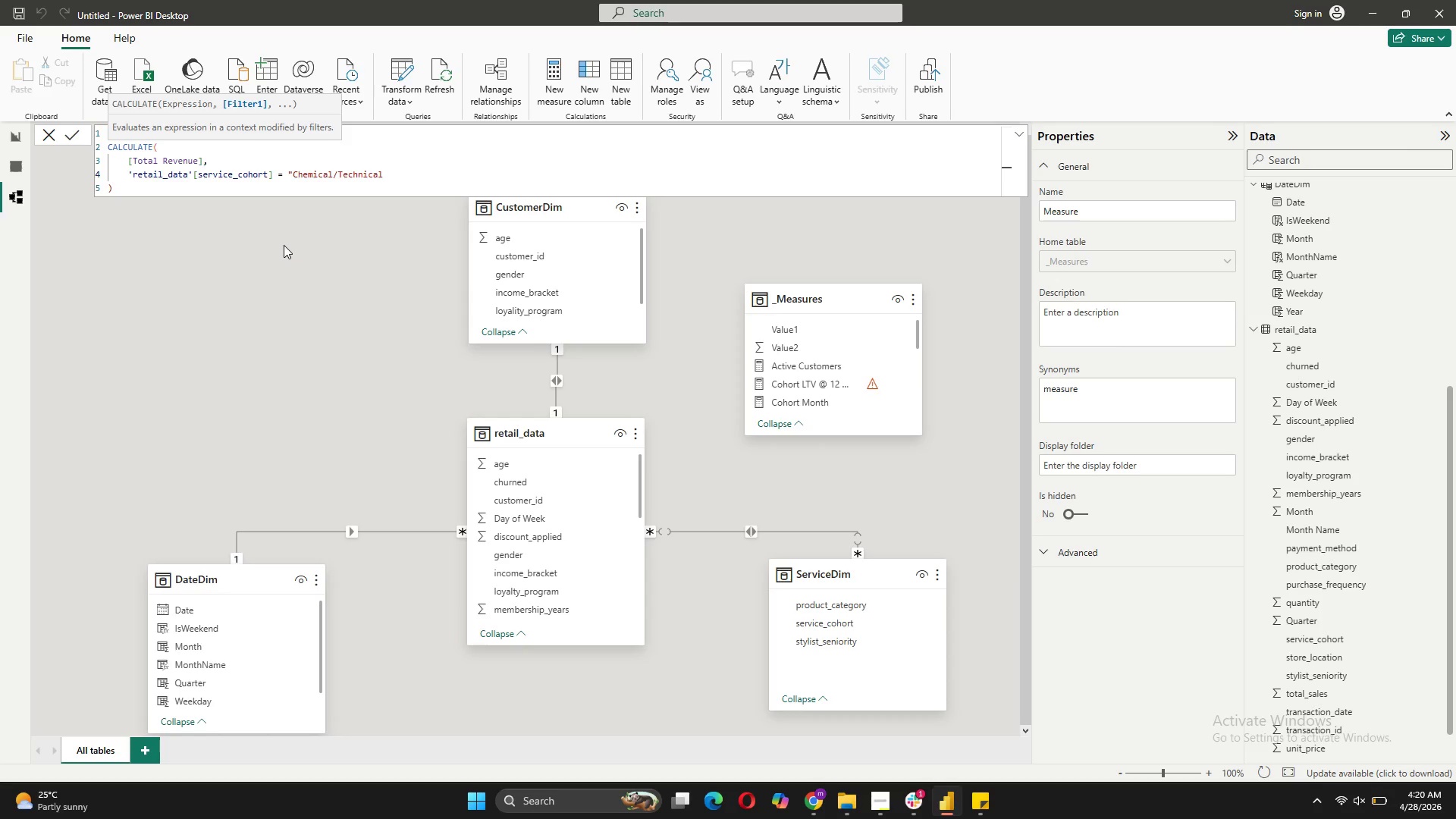 
wait(7.94)
 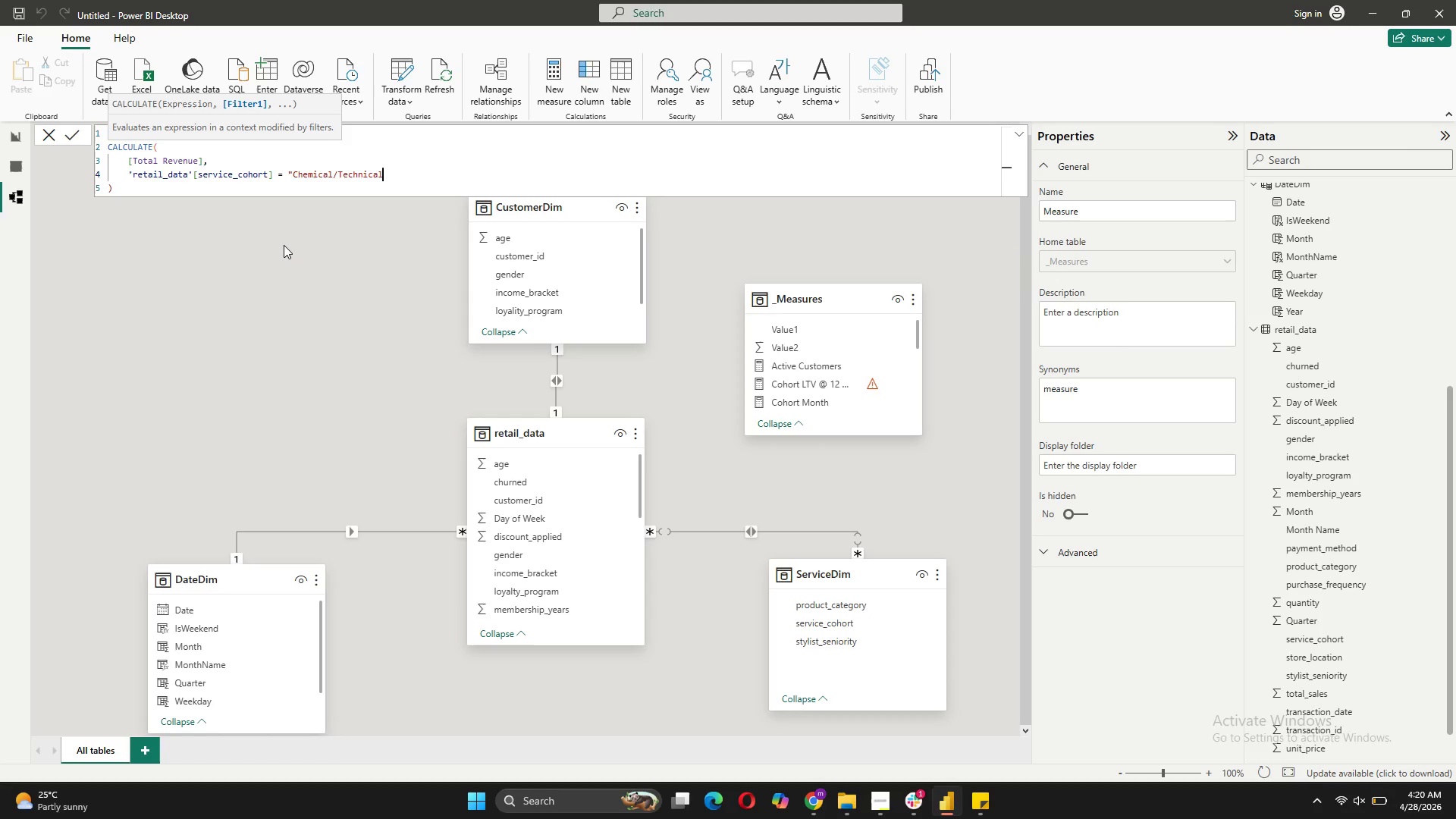 
key(Shift+Quote)
 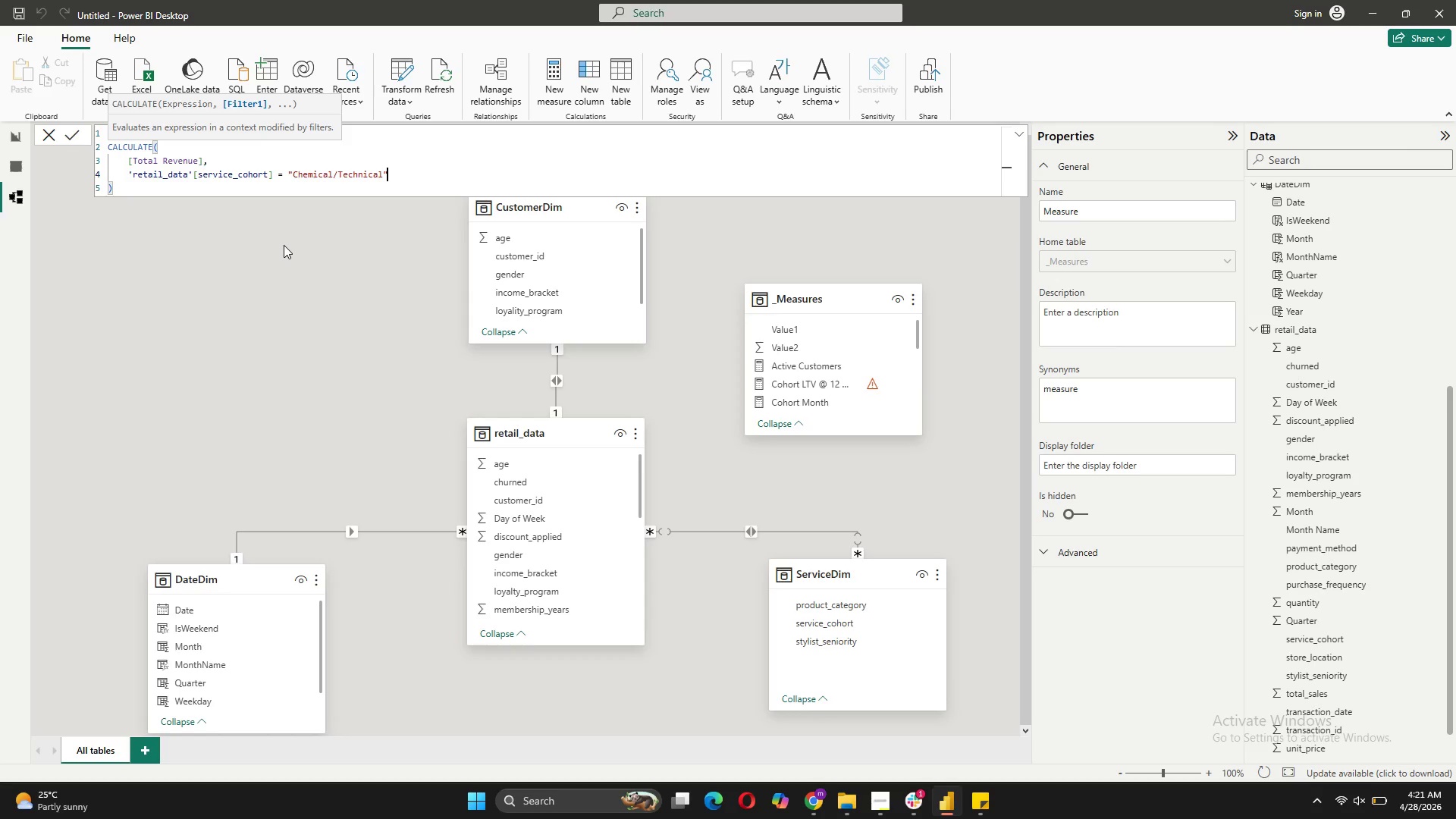 
wait(5.22)
 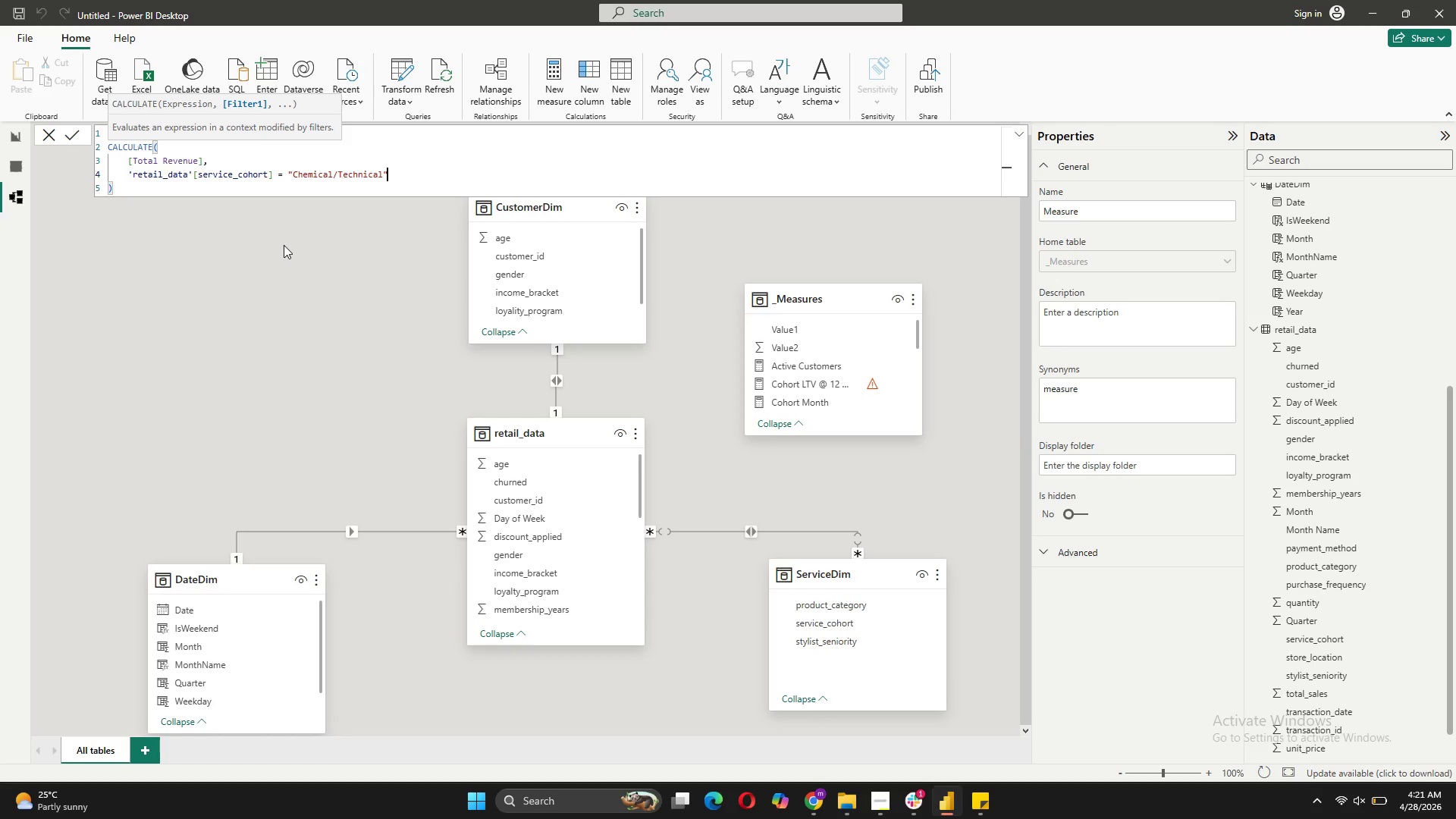 
left_click_drag(start_coordinate=[118, 189], to_coordinate=[99, 129])
 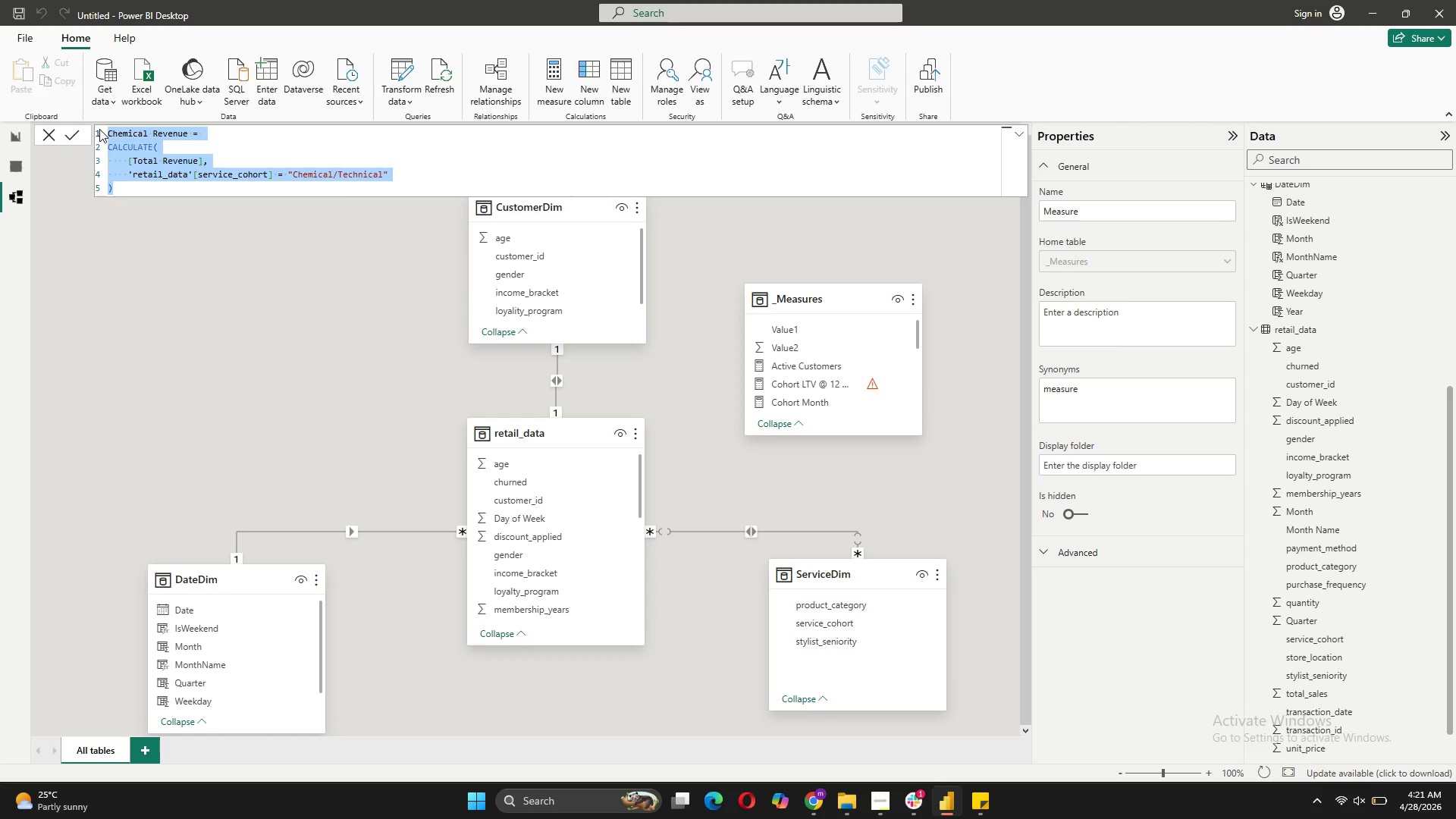 
key(Control+C)
 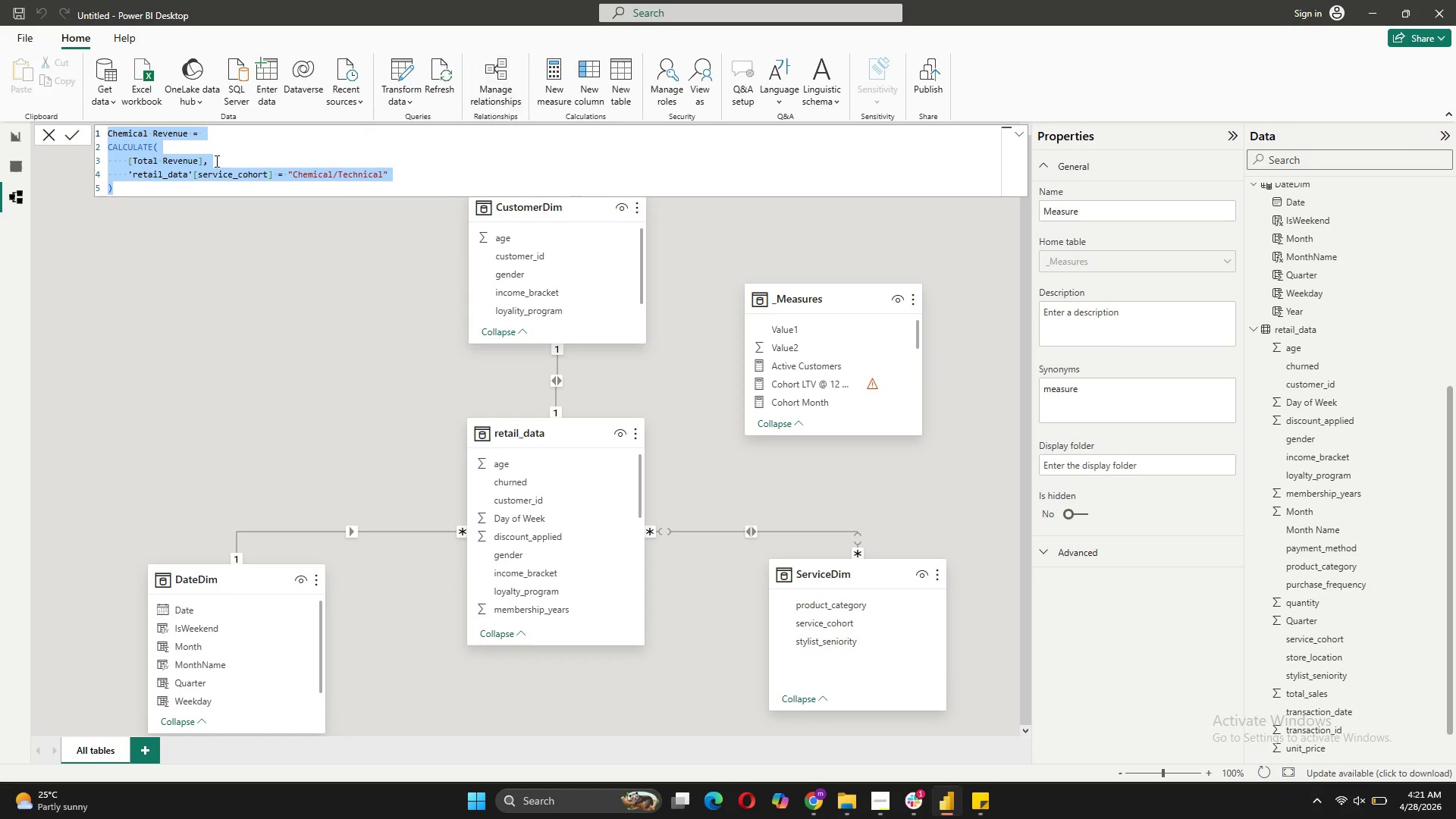 
left_click([75, 128])
 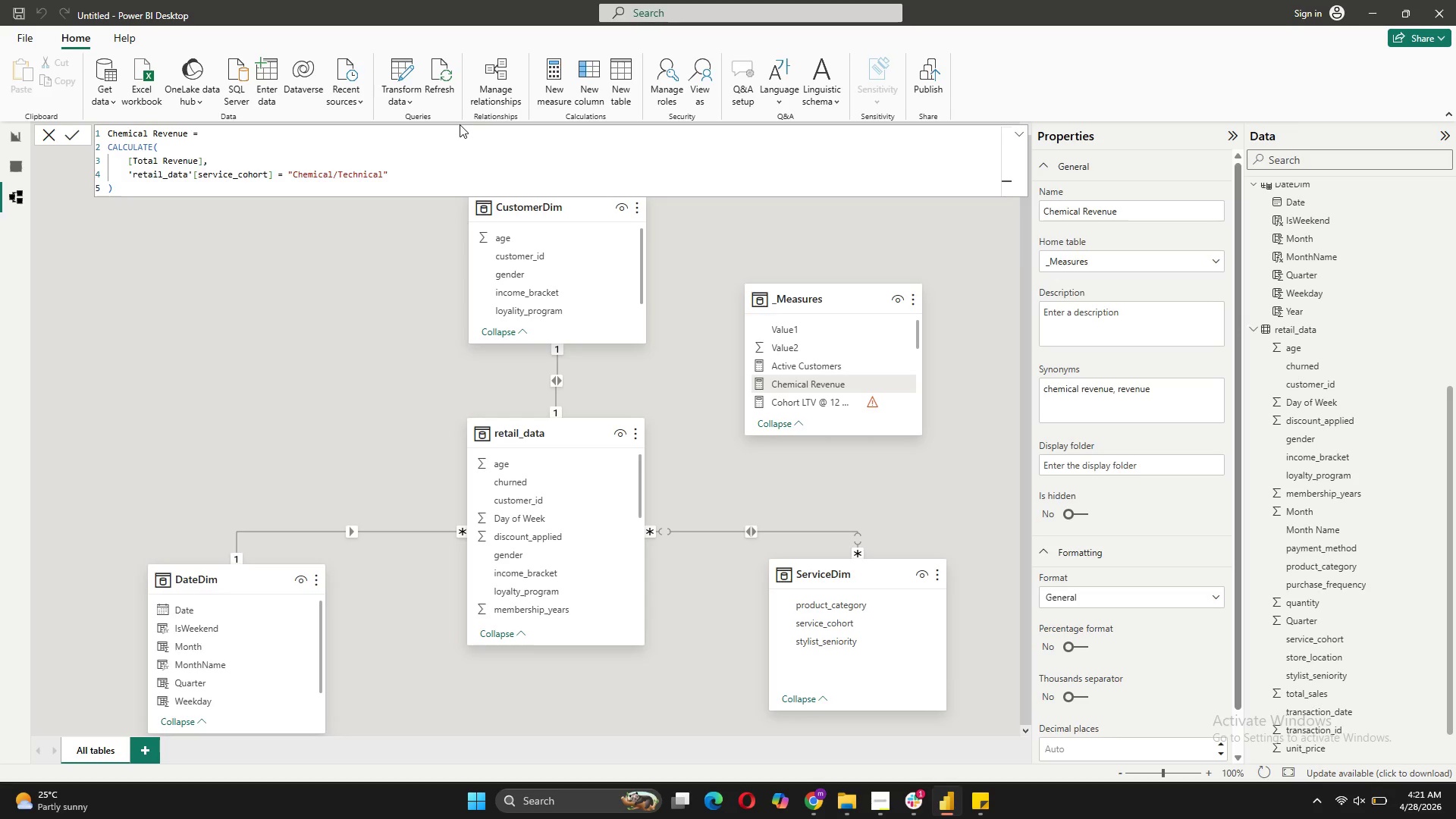 
wait(16.88)
 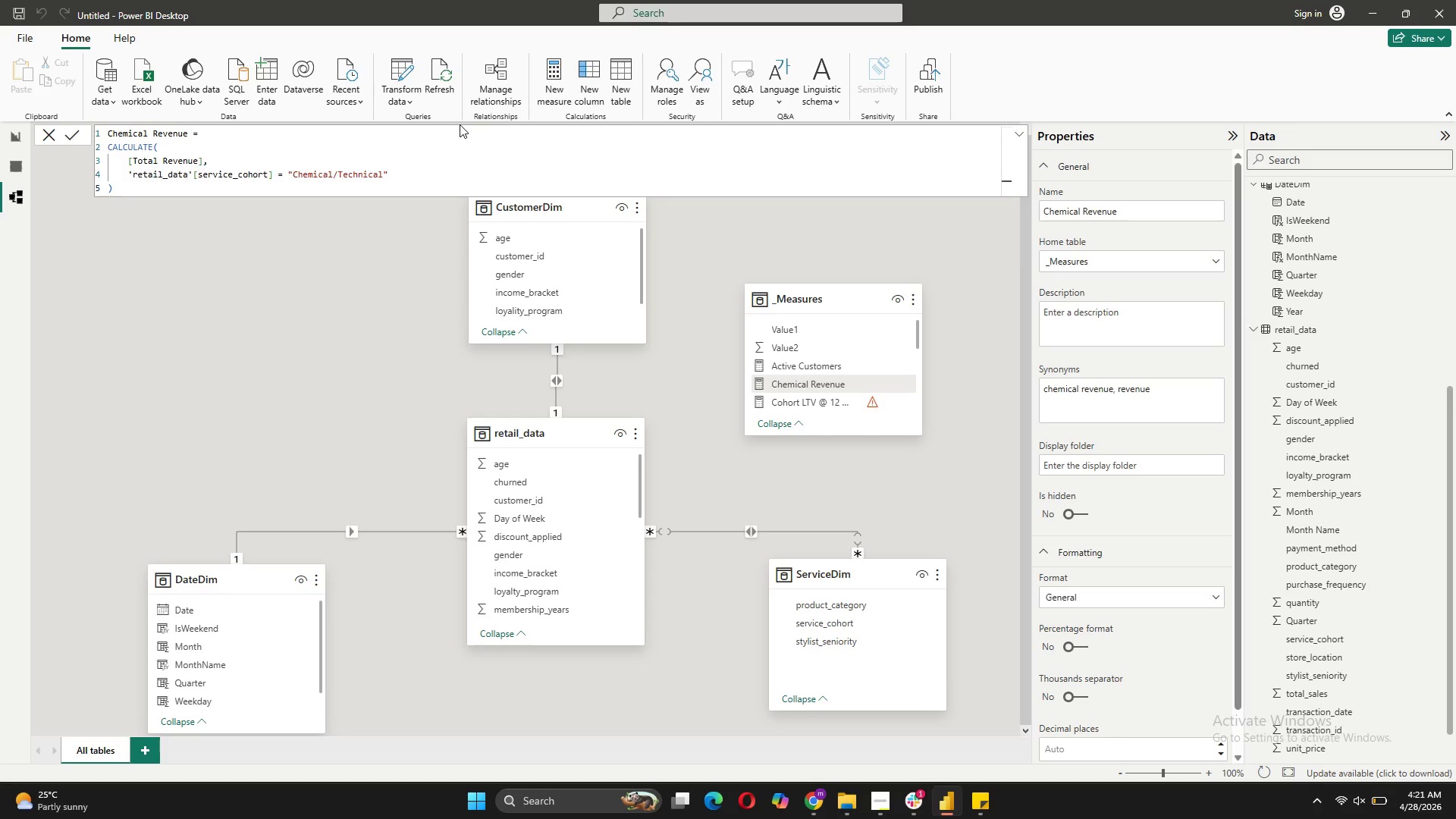 
left_click([560, 98])
 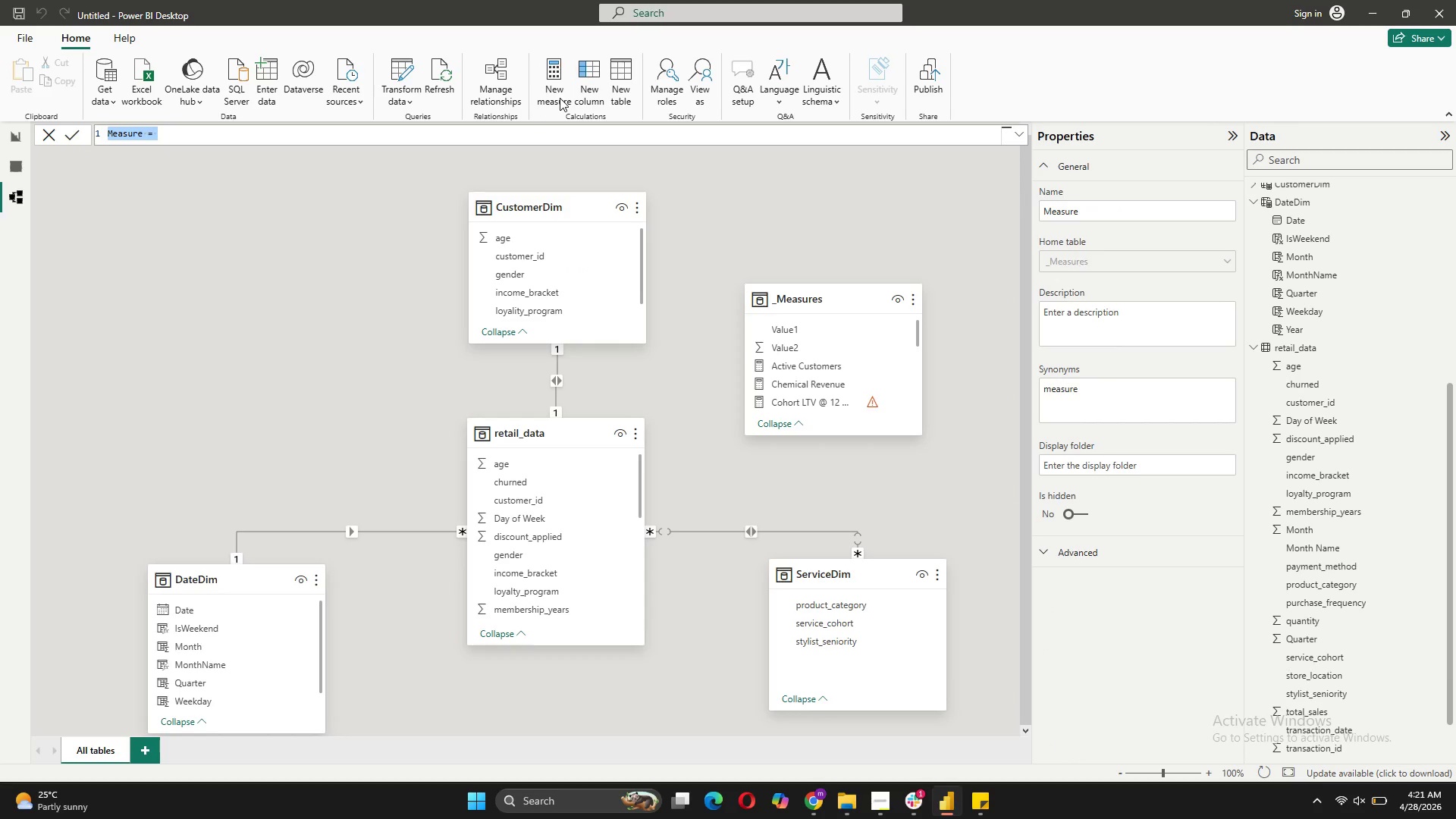 
key(Control+V)
 